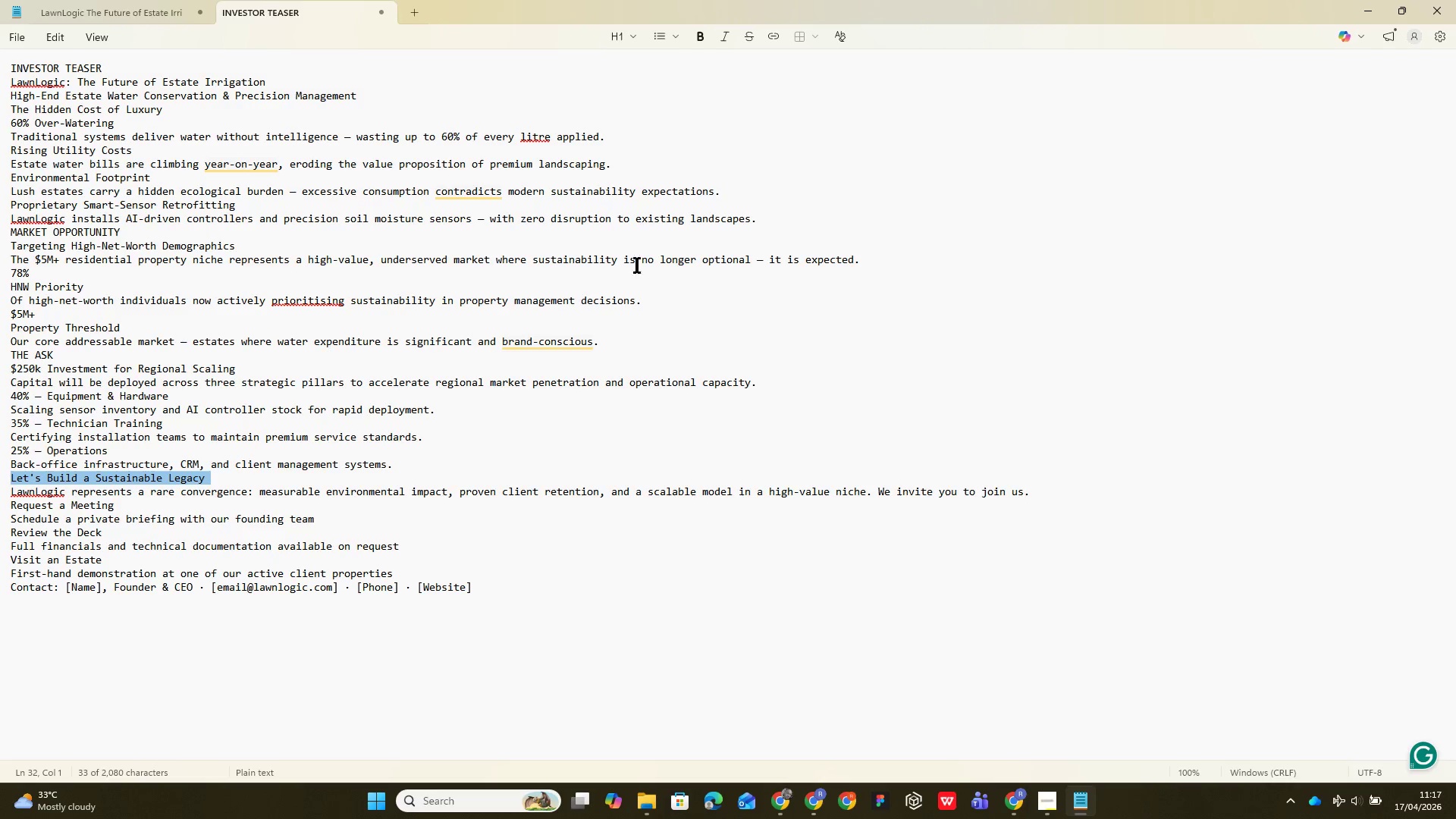 
key(Control+C)
 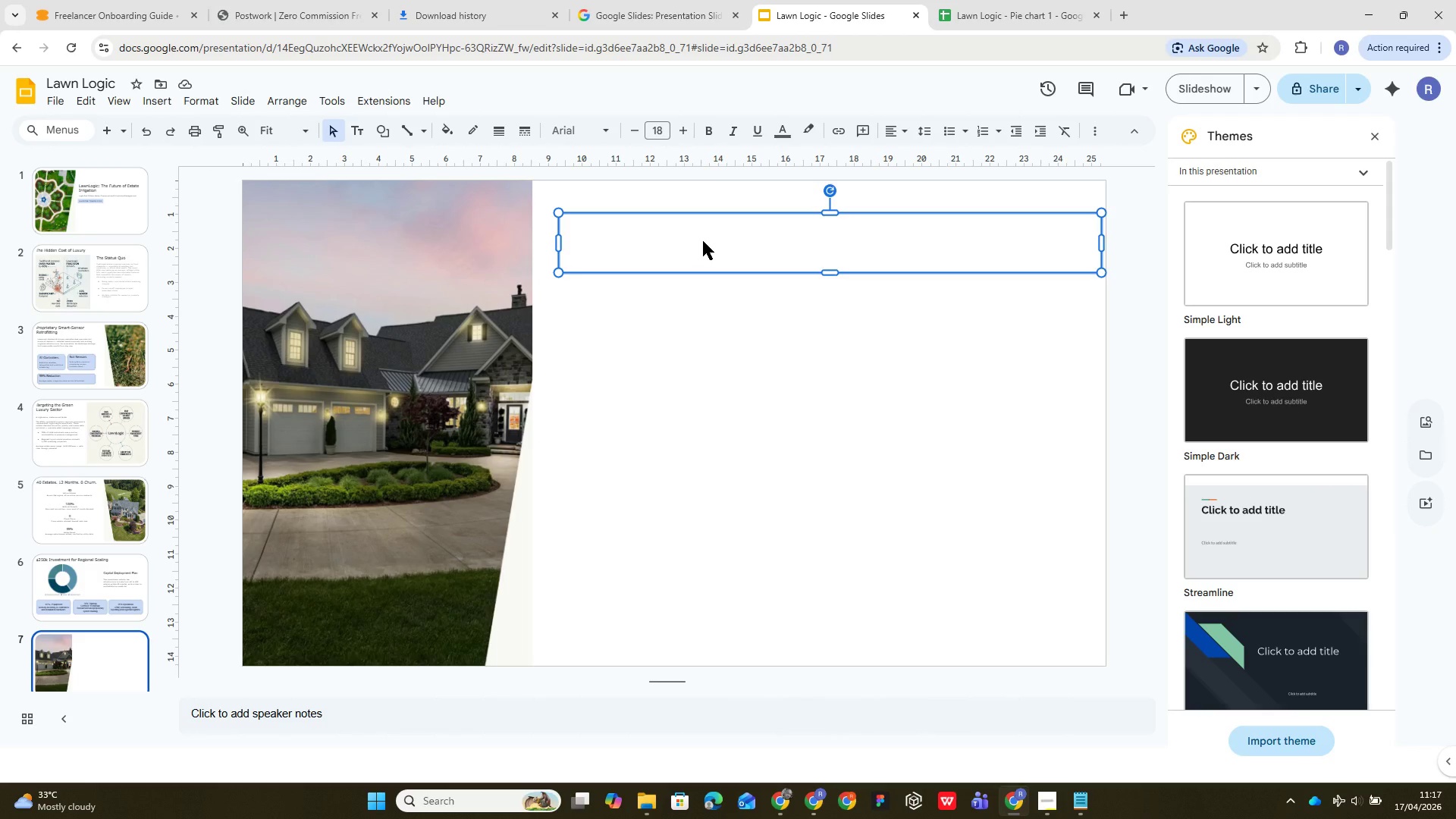 
key(Control+V)
 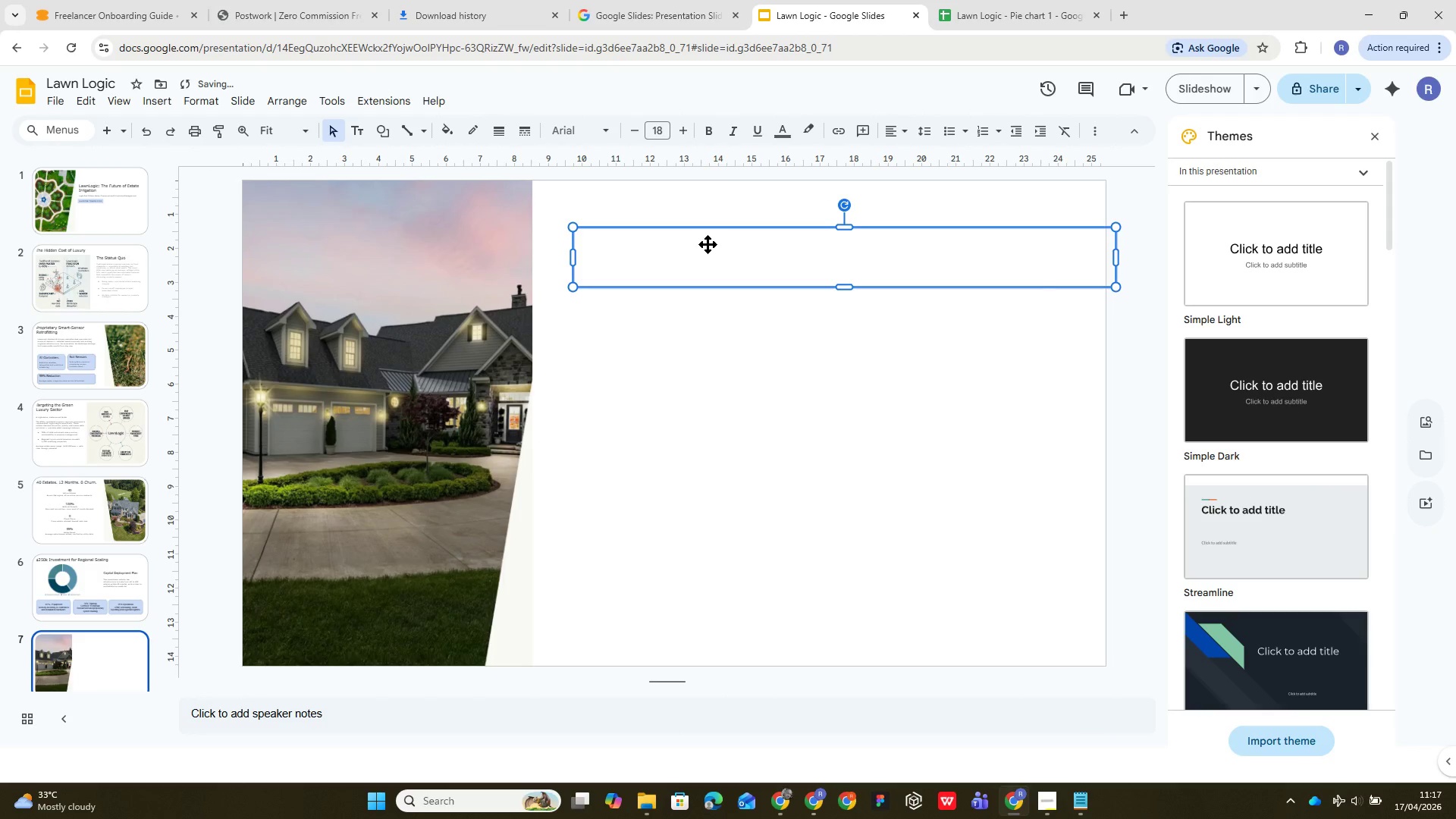 
key(Control+V)
 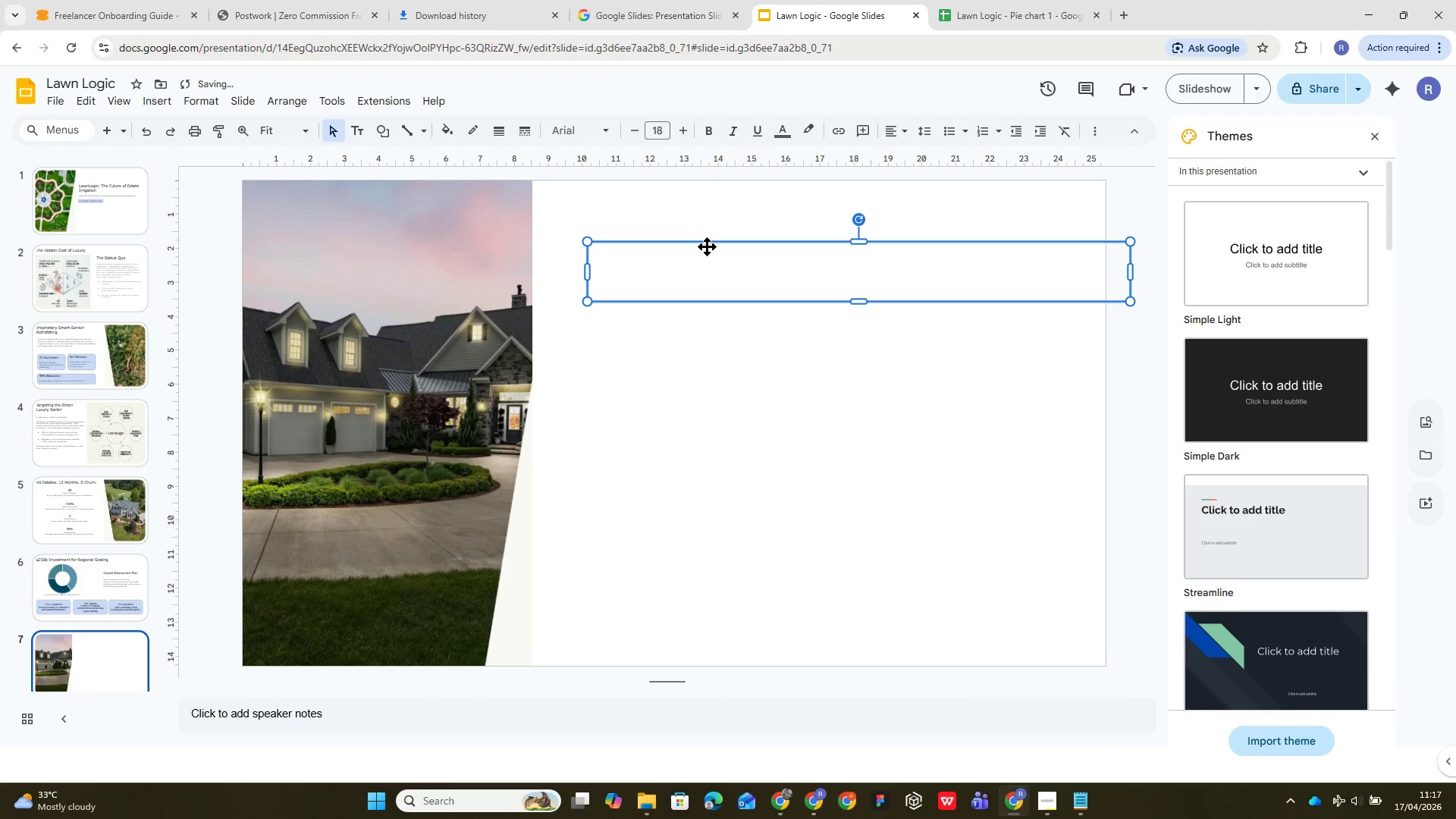 
key(Control+Z)
 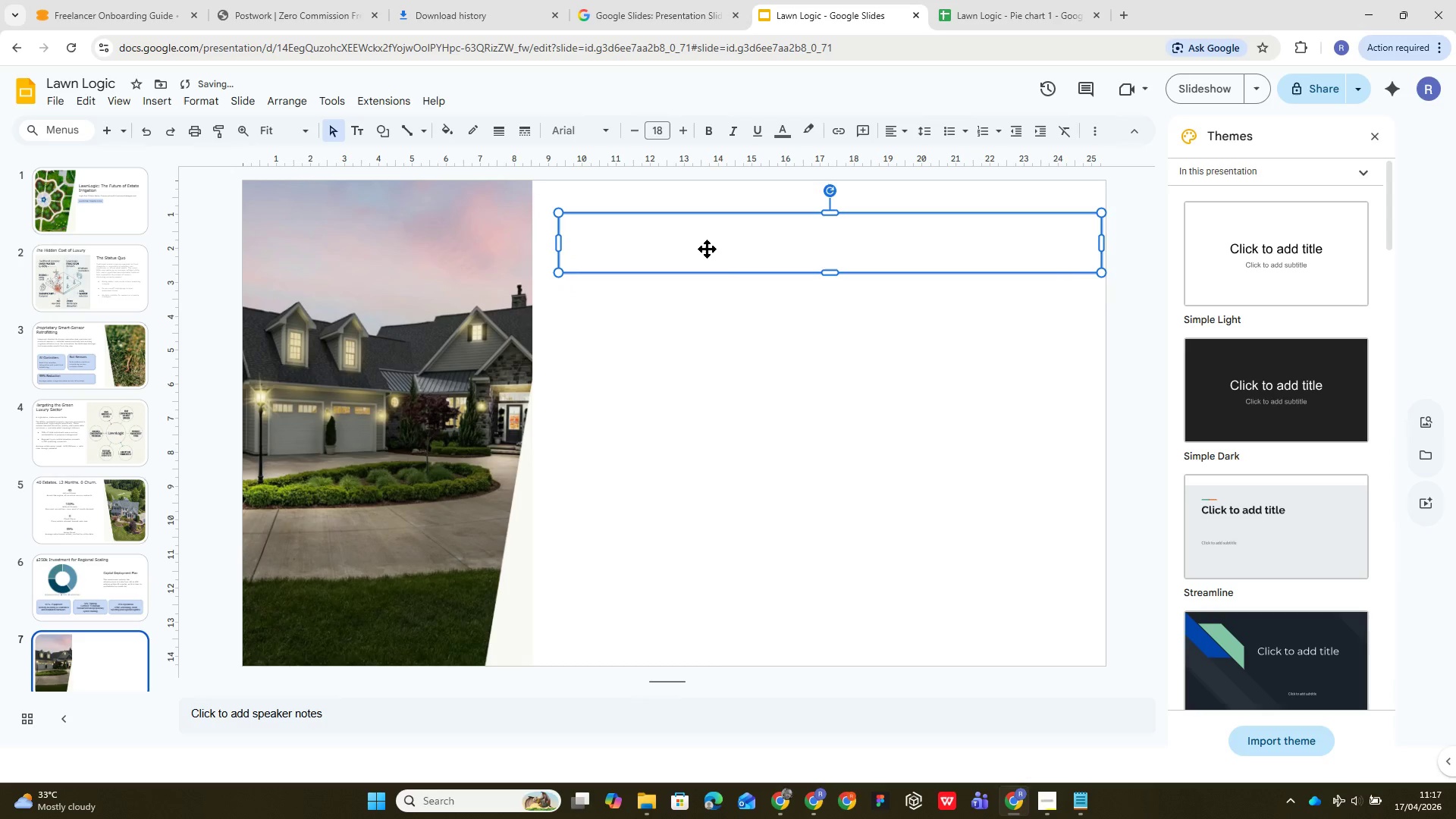 
key(Control+Z)
 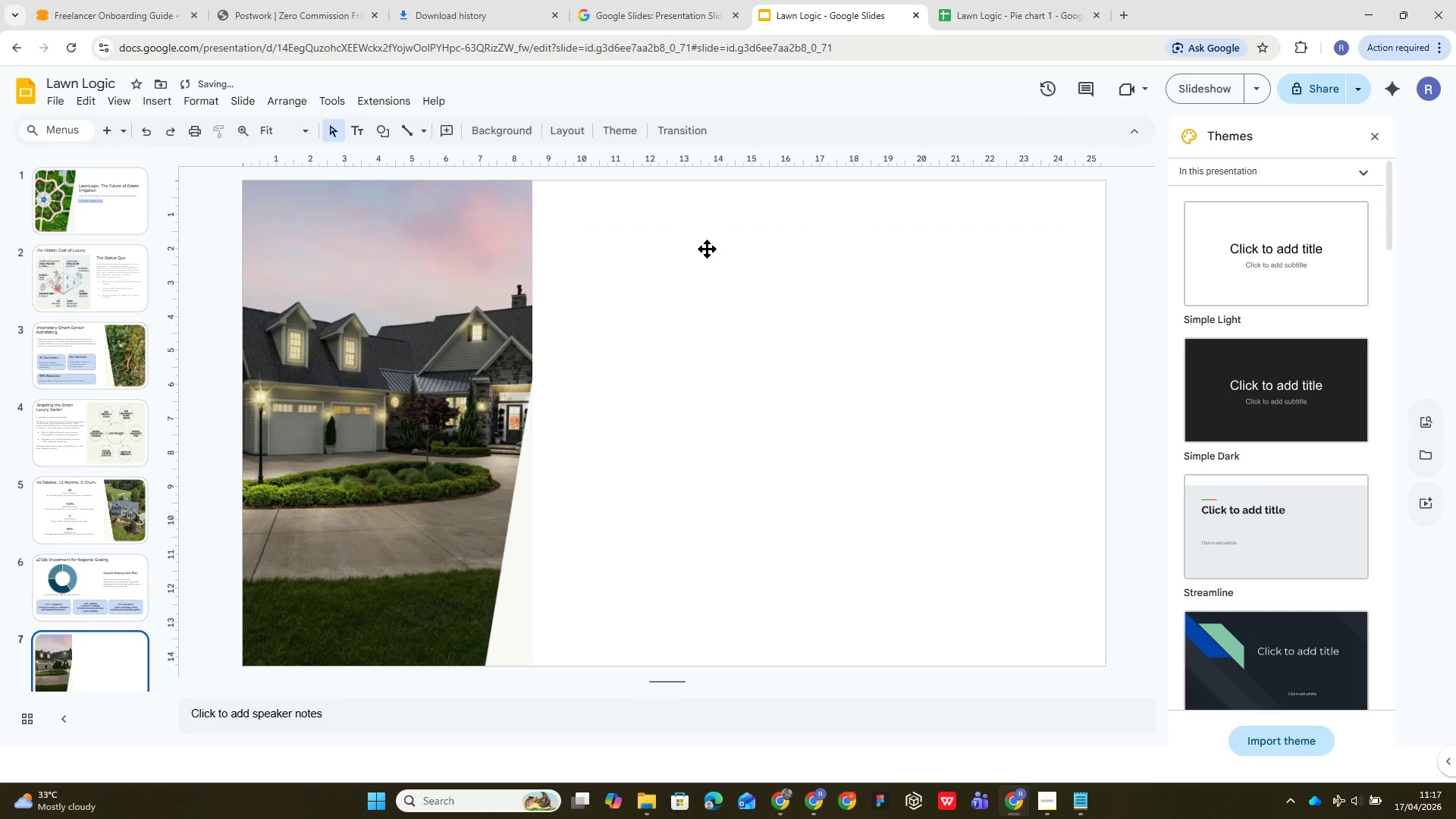 
key(Control+Z)
 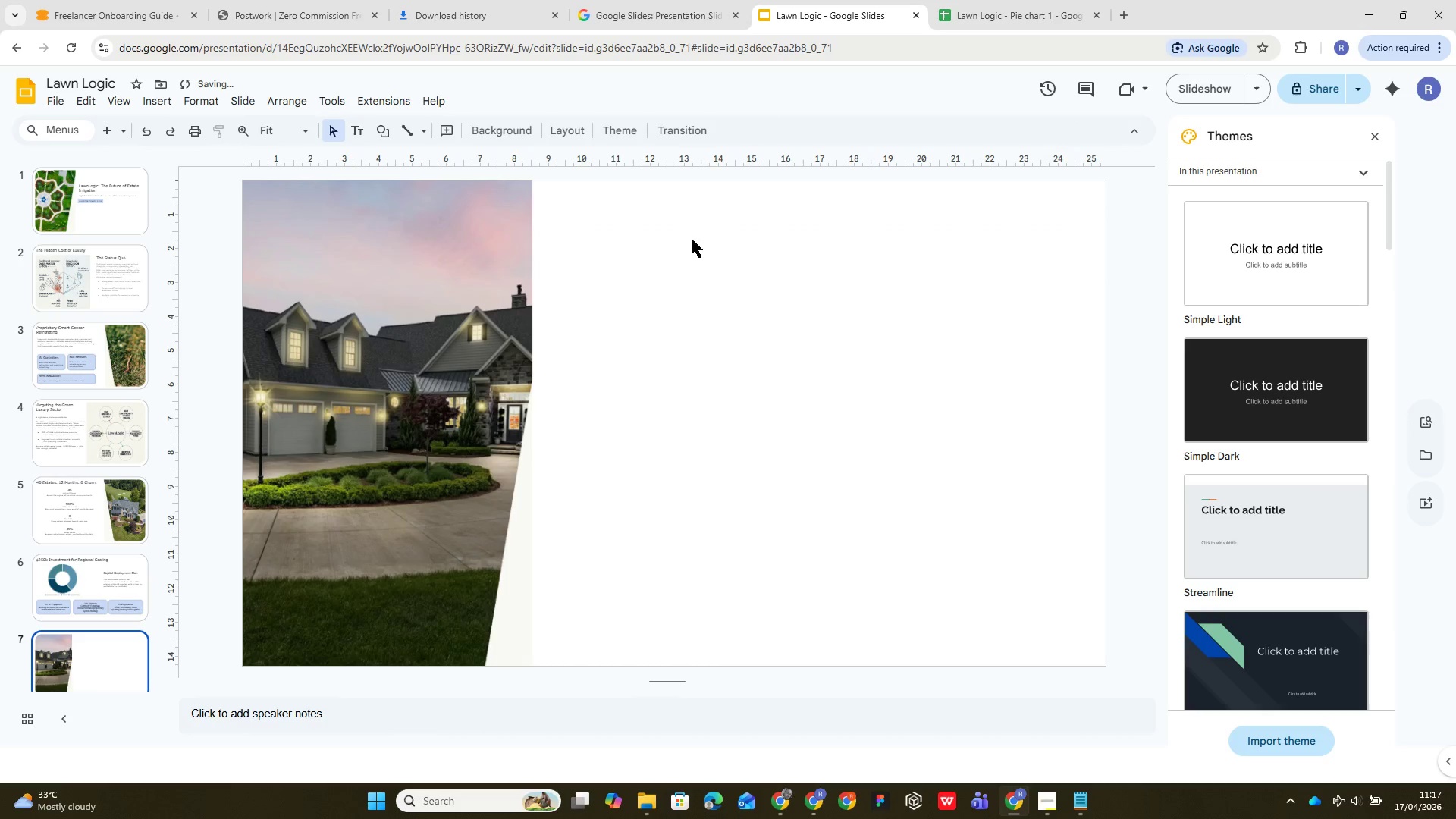 
left_click([687, 224])
 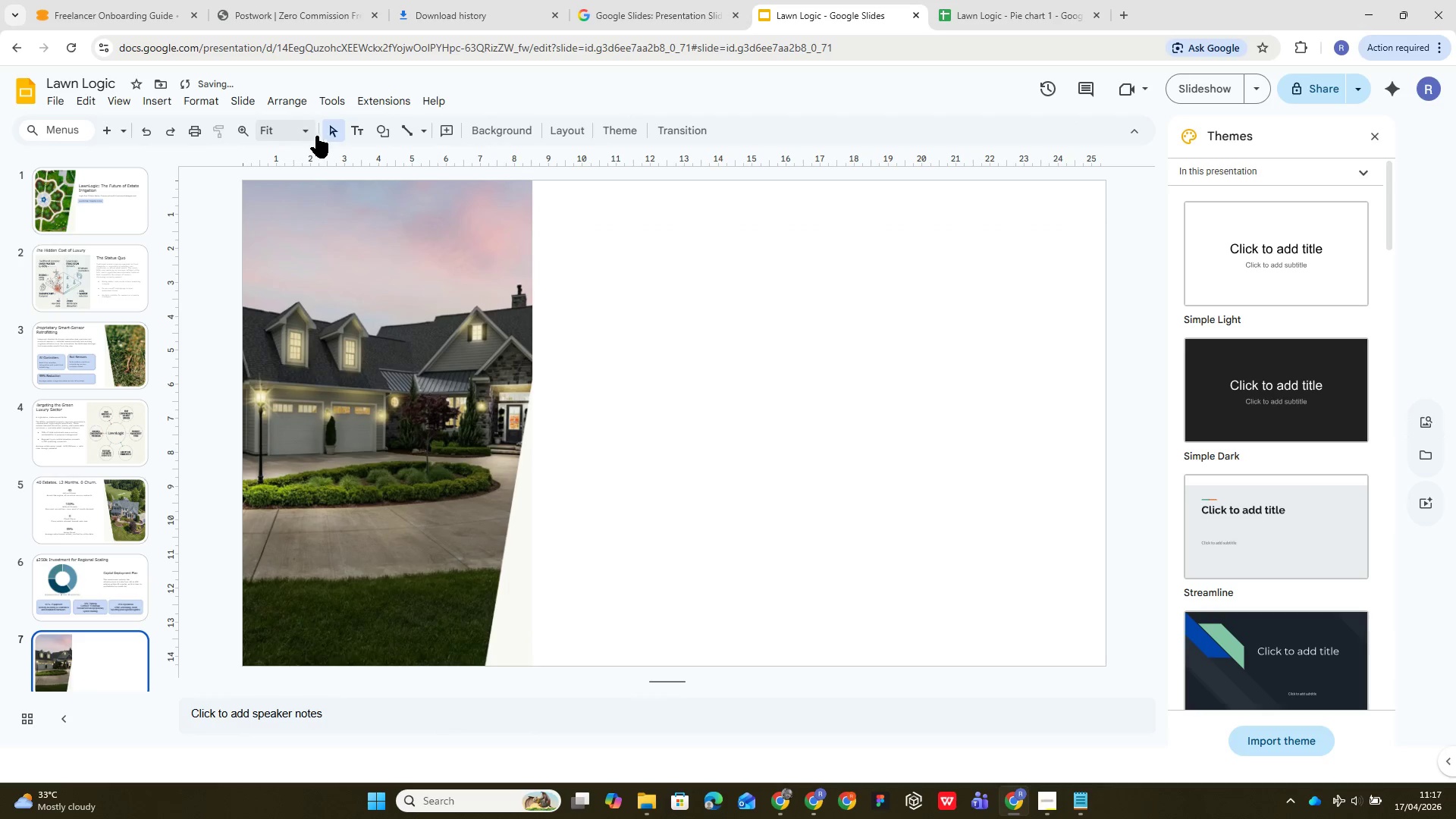 
left_click([353, 130])
 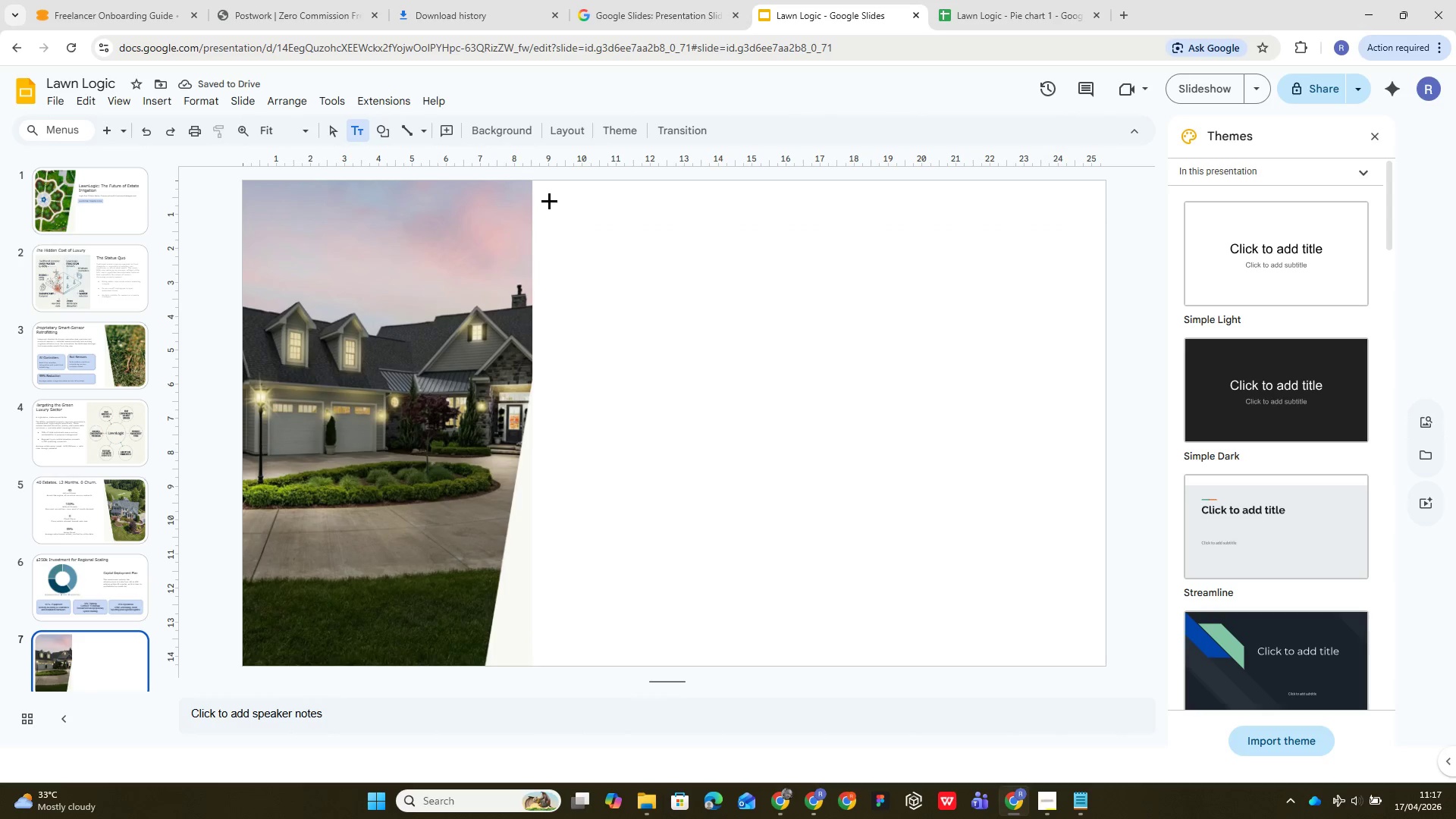 
left_click_drag(start_coordinate=[548, 199], to_coordinate=[1102, 267])
 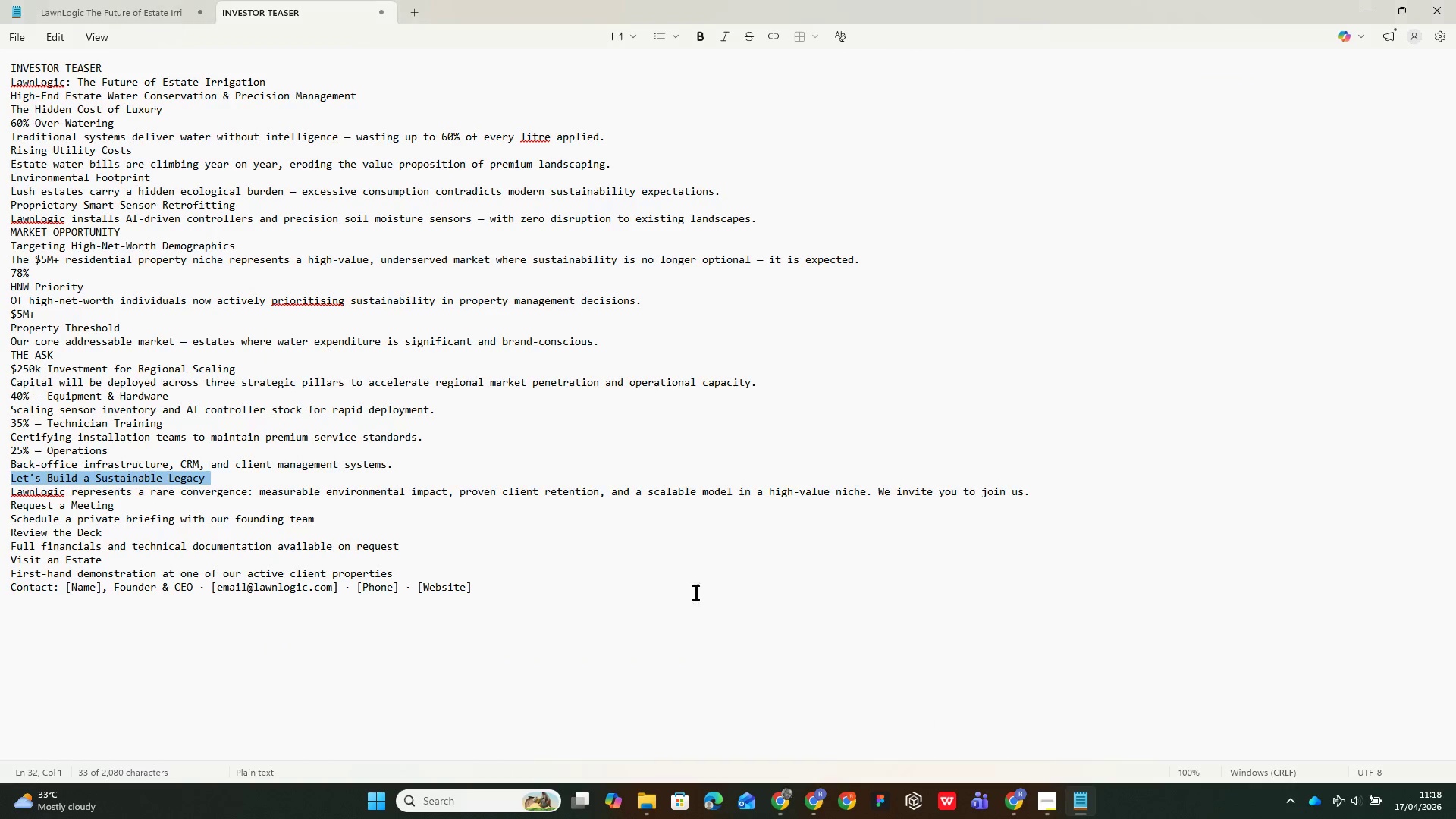 
key(Control+C)
 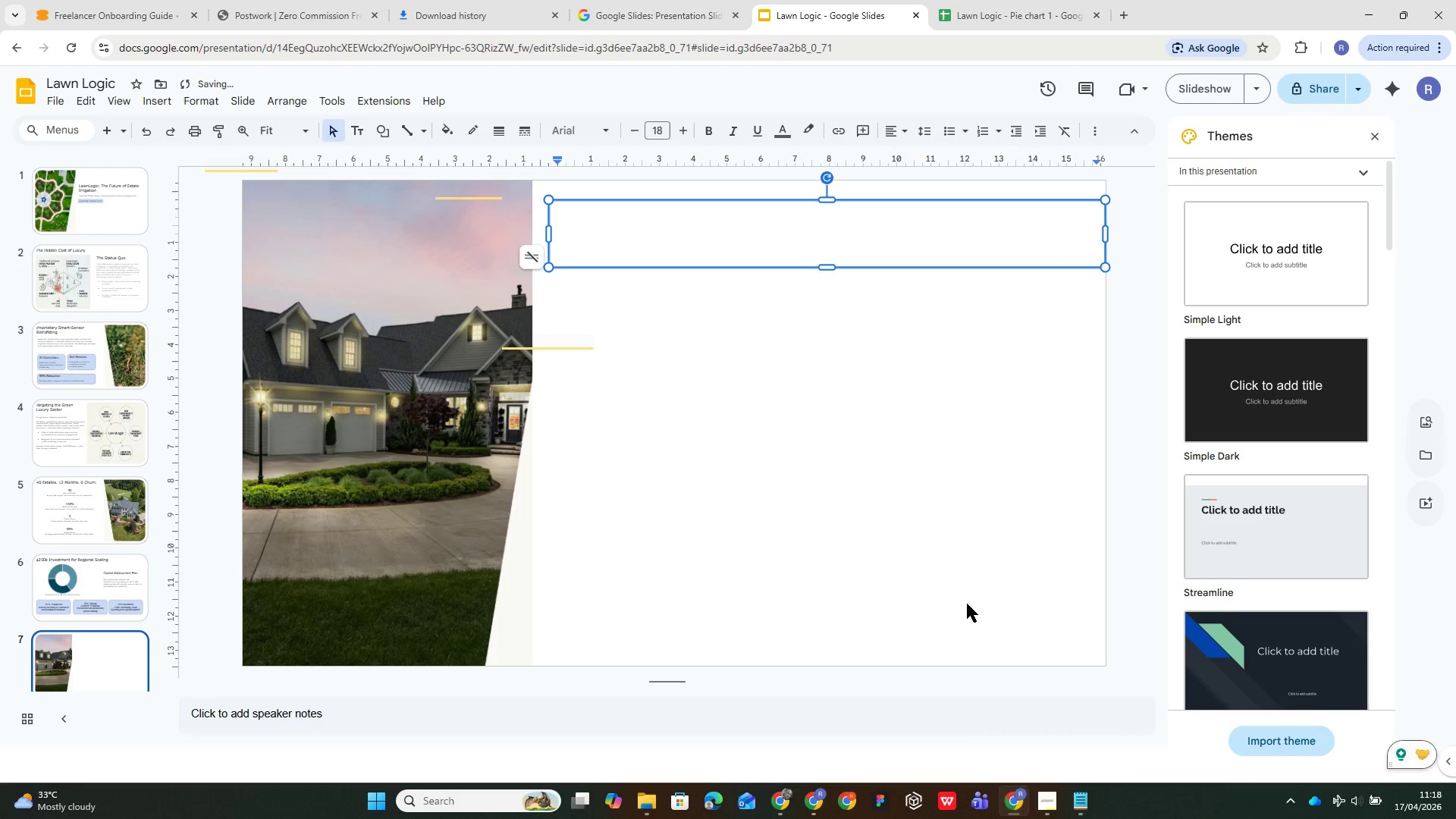 
key(Control+V)
 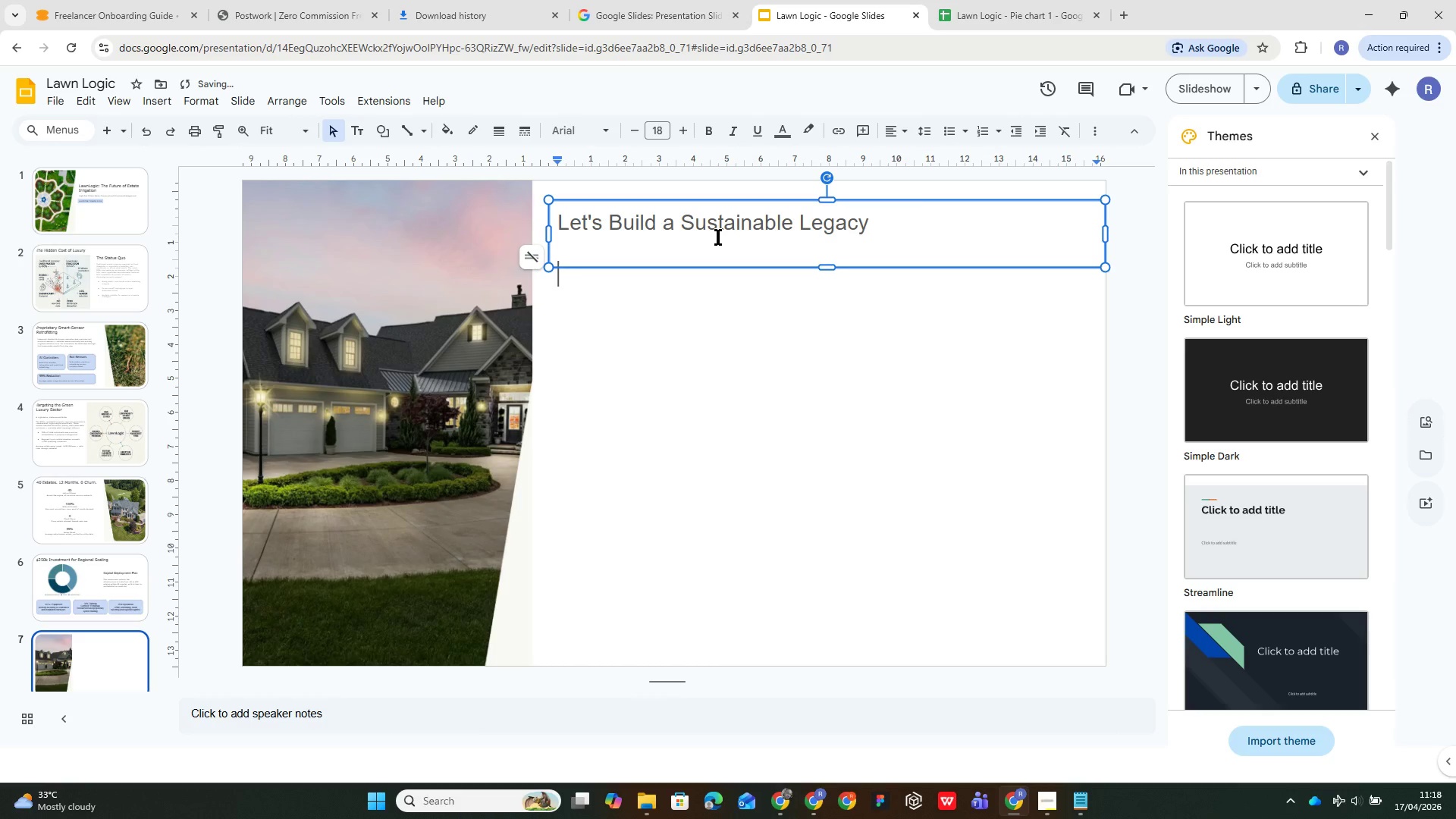 
key(Control+A)
 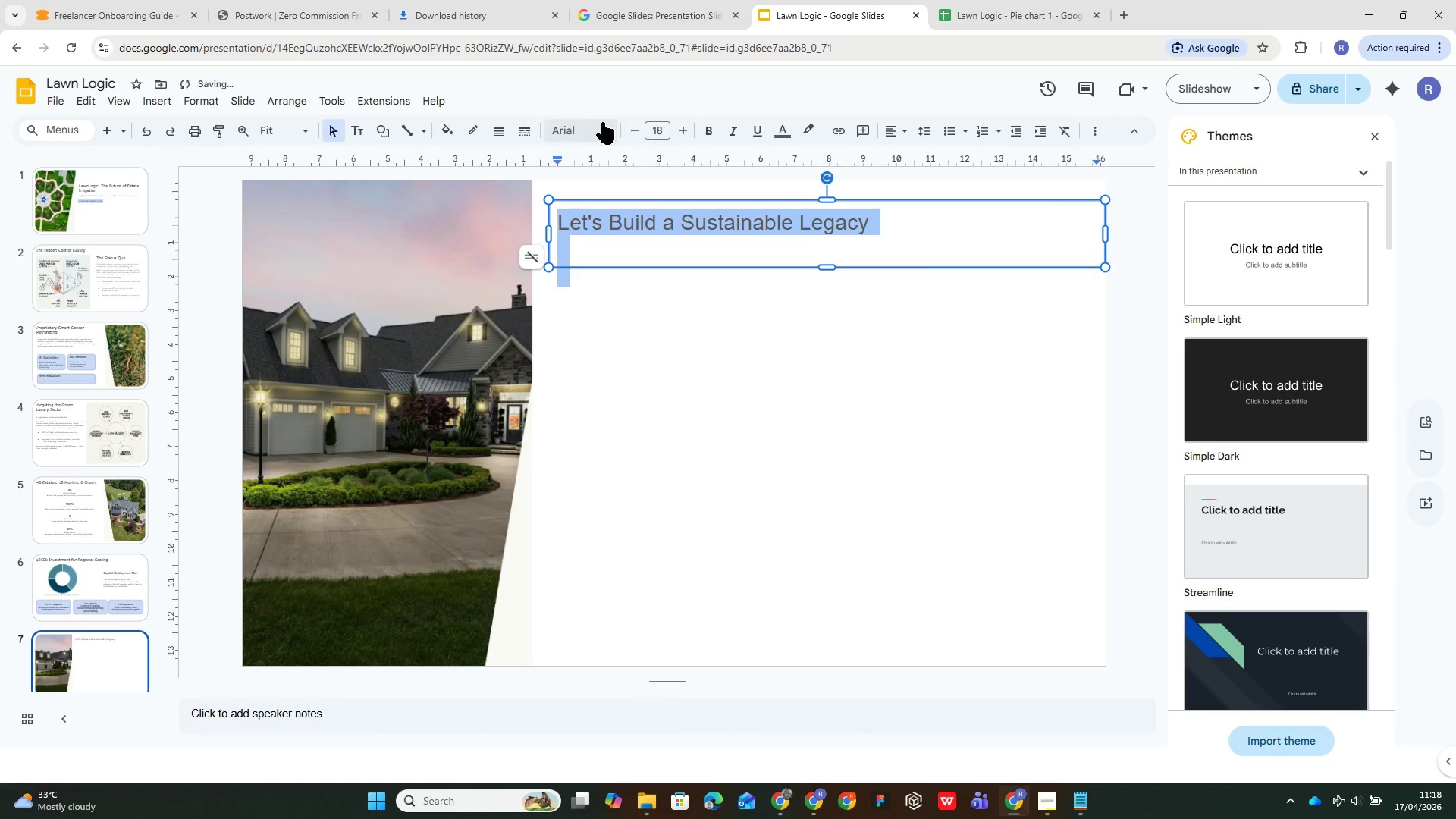 
left_click([595, 122])
 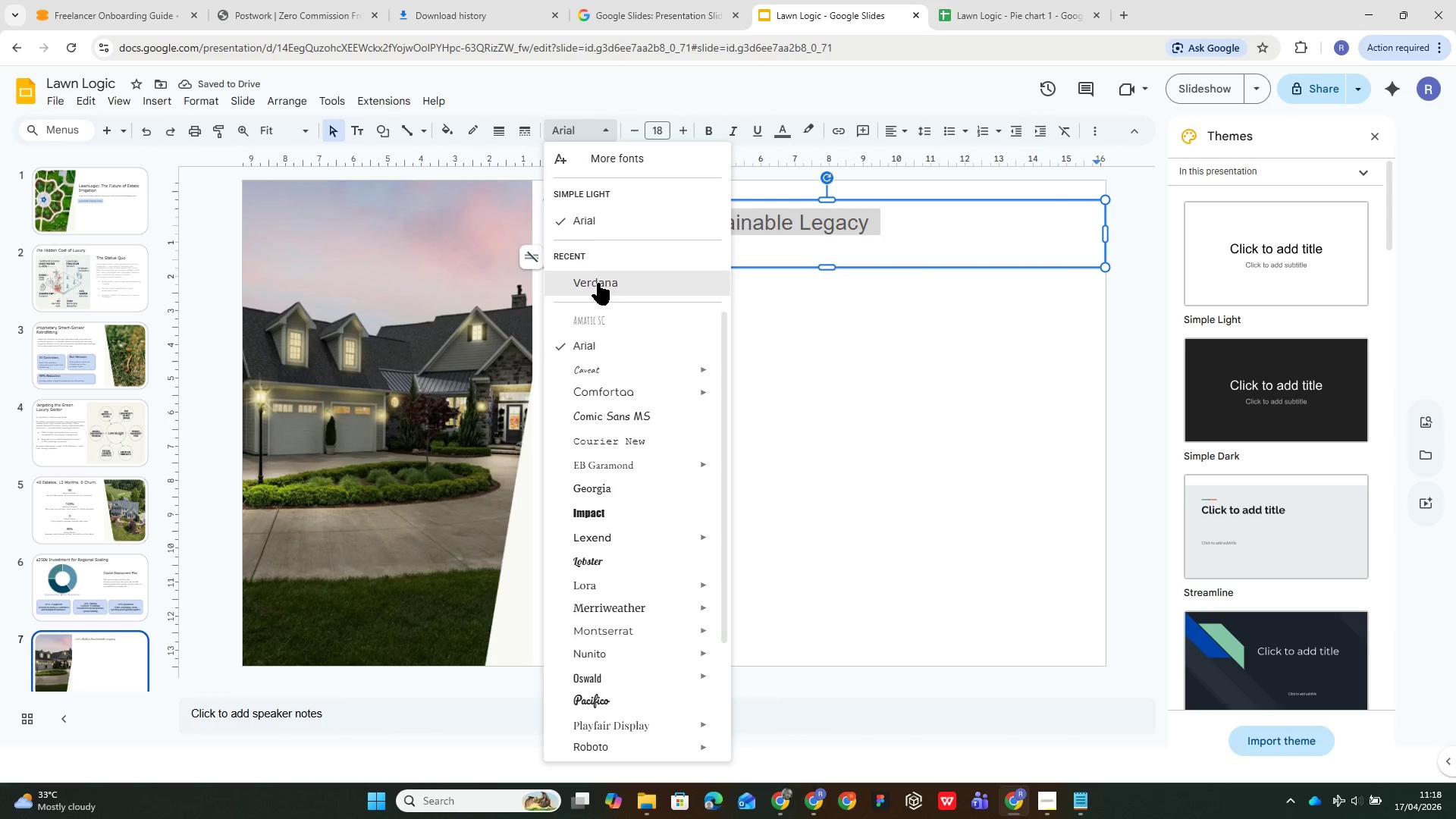 
left_click([596, 285])
 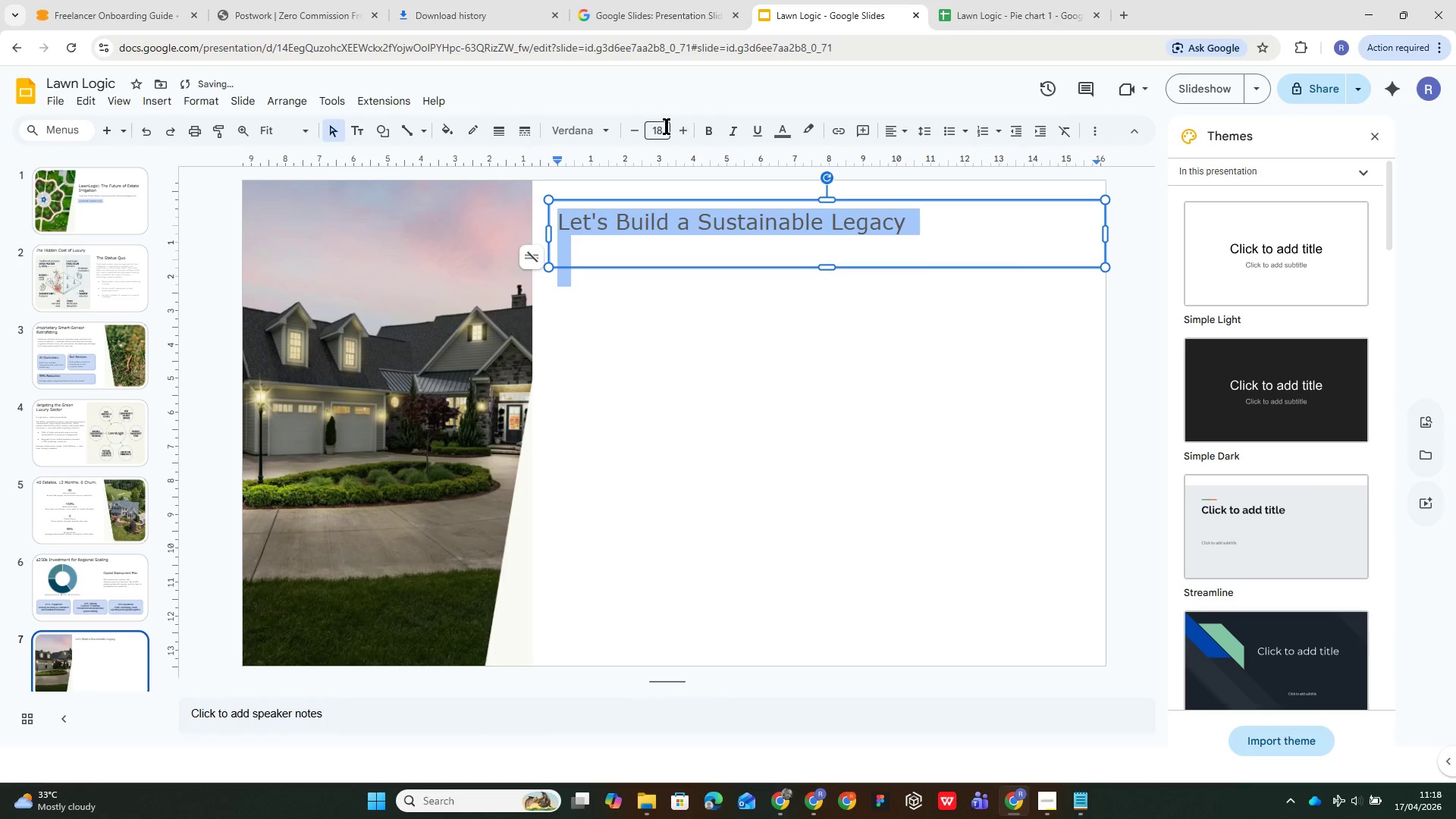 
left_click([664, 126])
 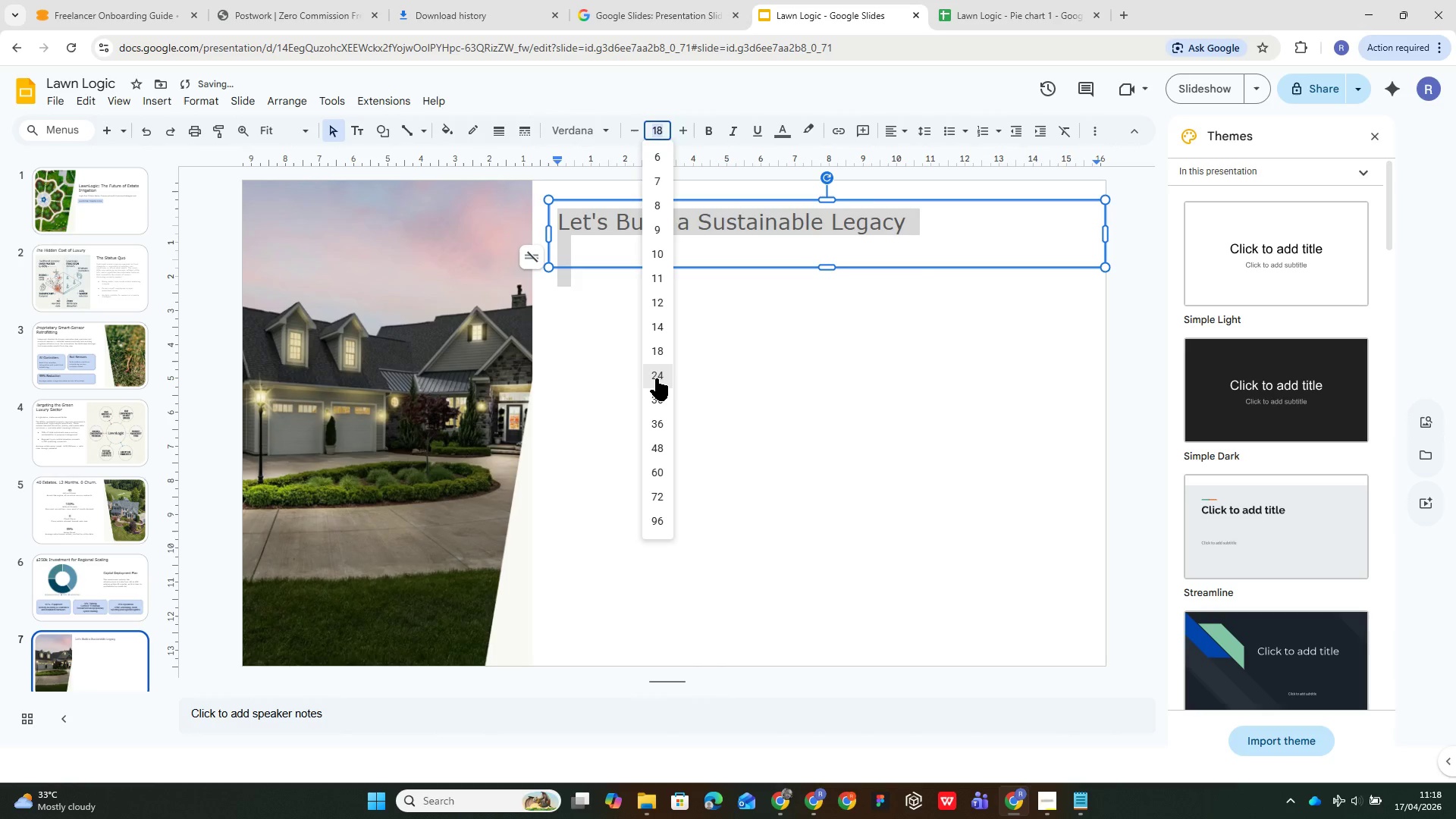 
left_click([657, 381])
 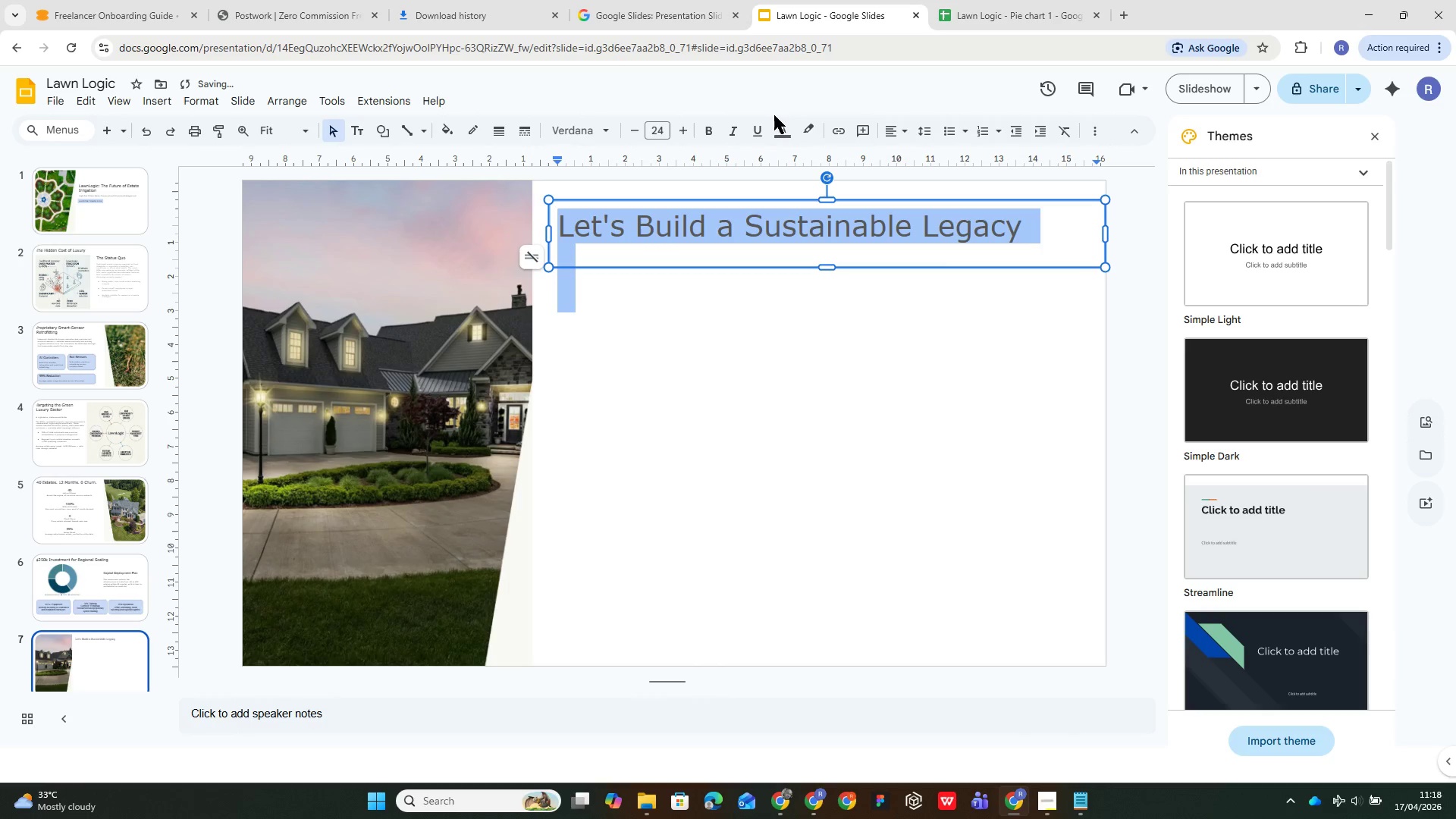 
left_click([777, 130])
 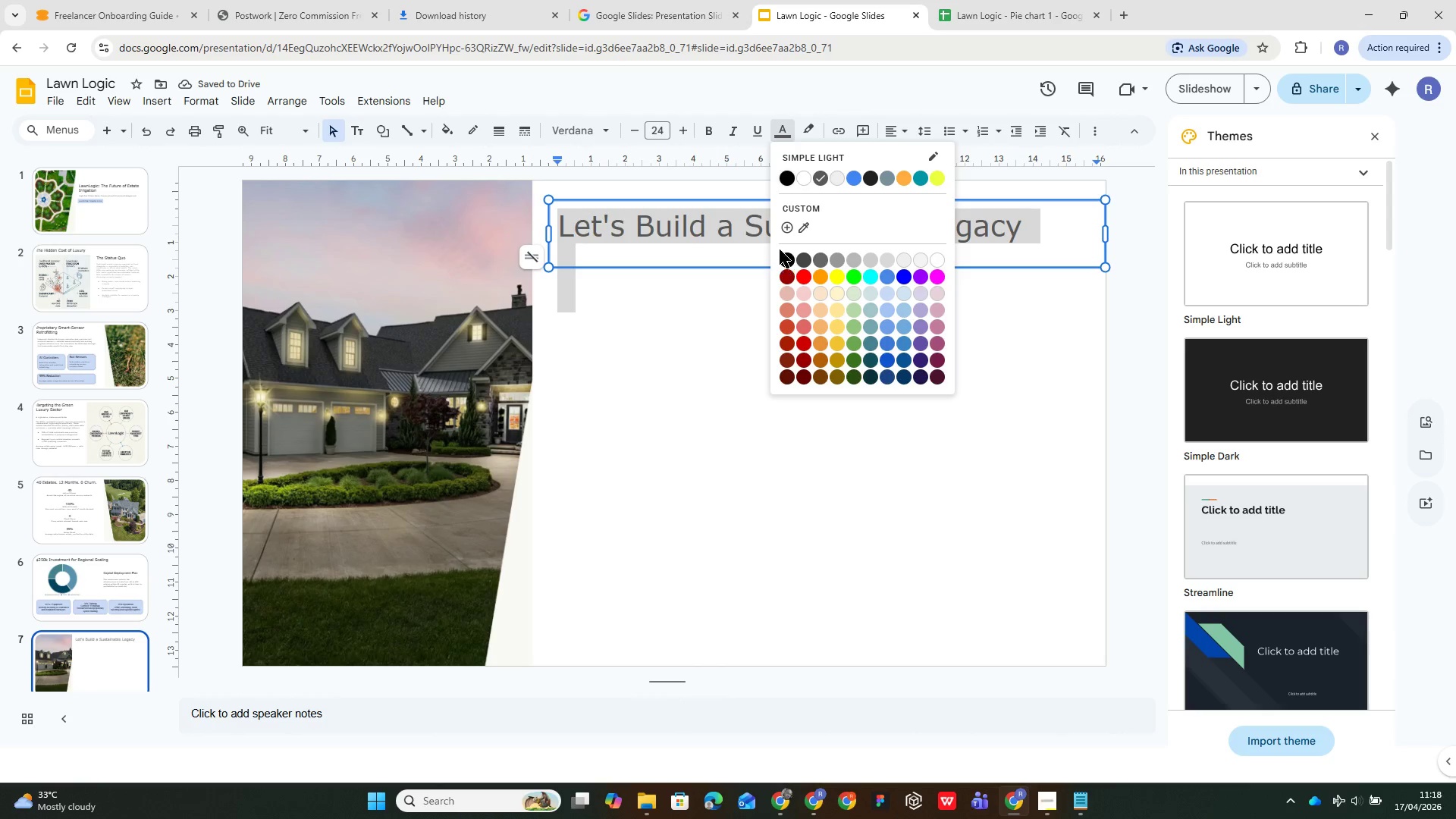 
left_click([780, 249])
 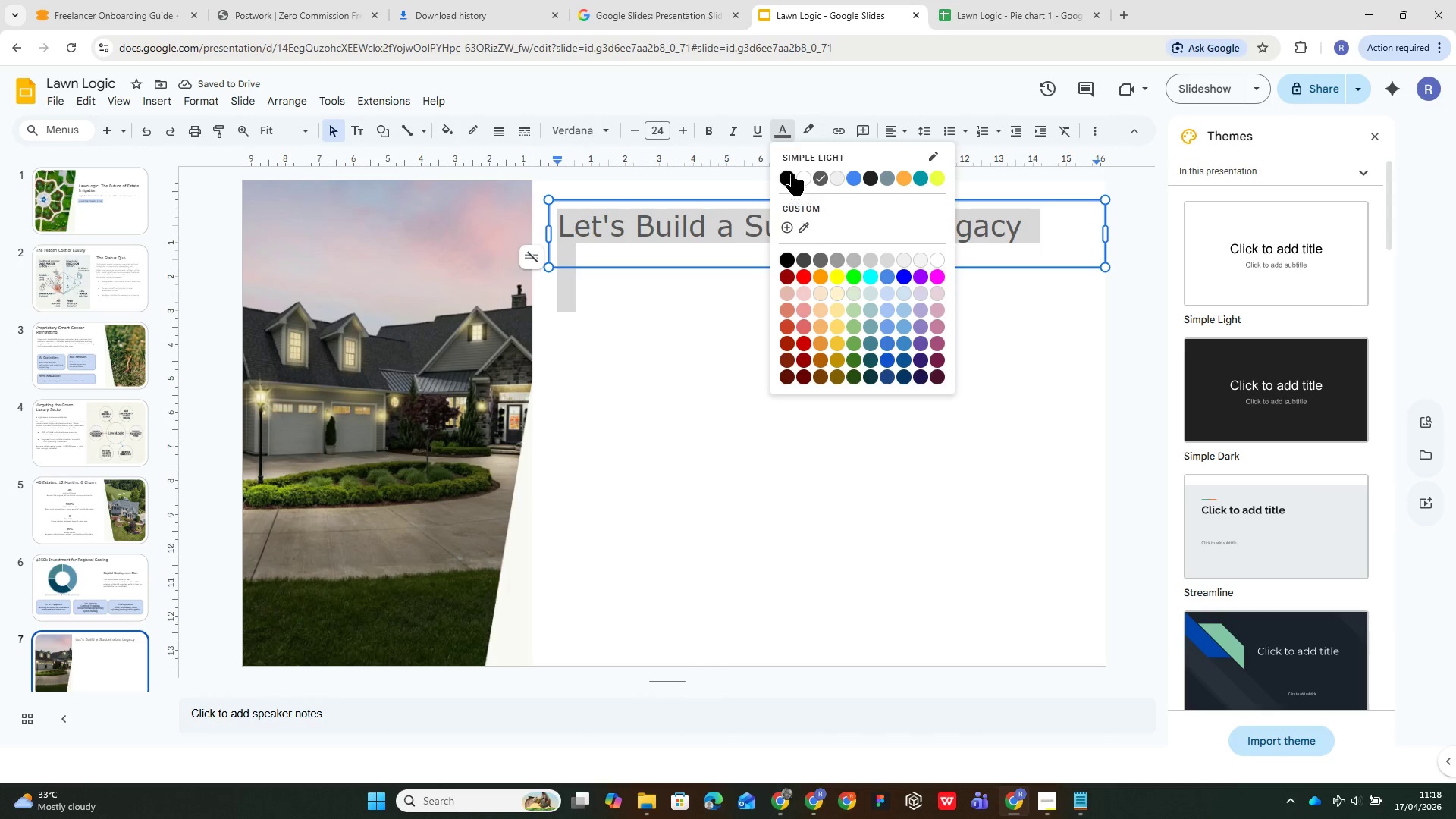 
left_click([792, 174])
 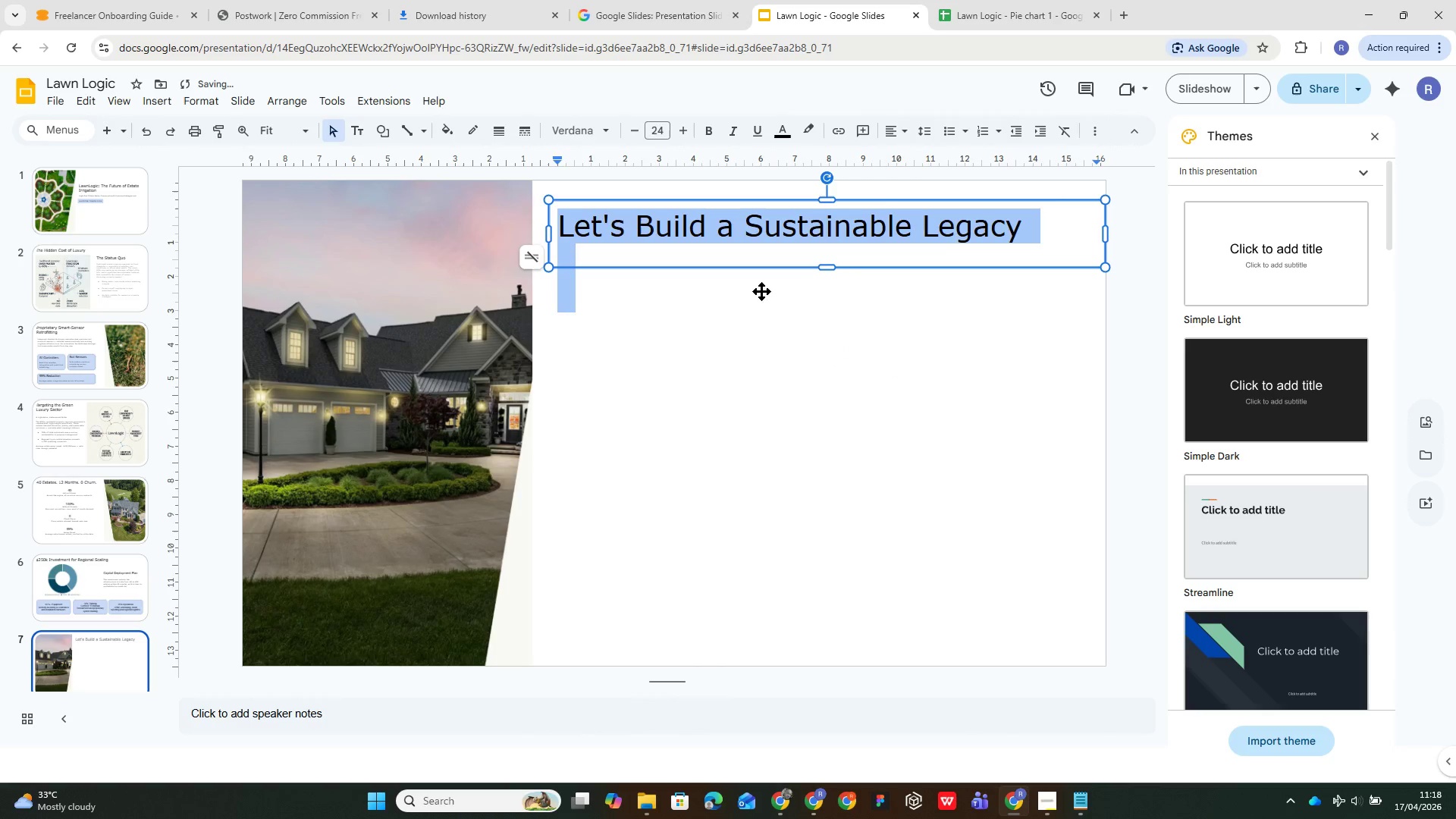 
left_click([753, 309])
 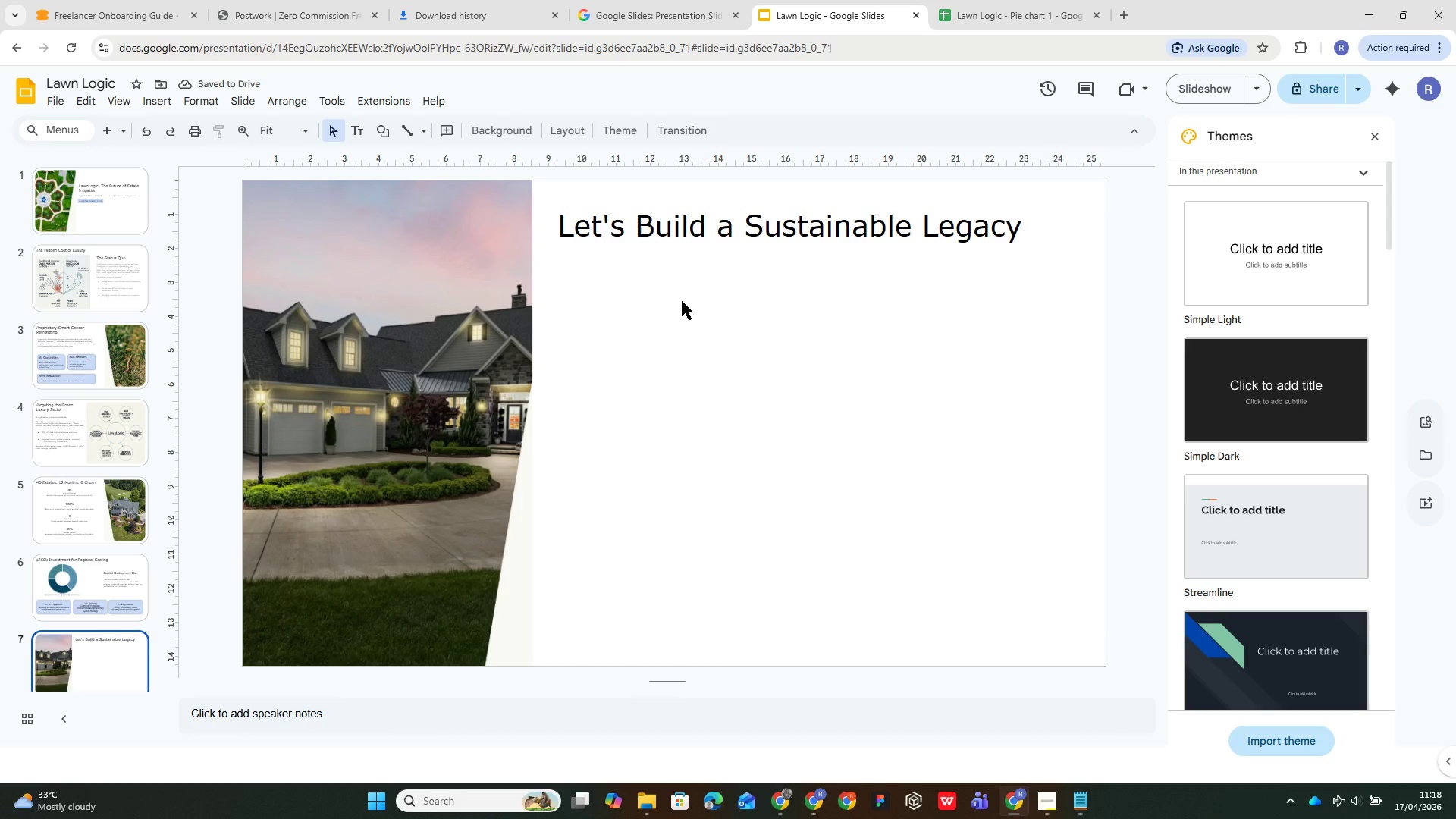 
wait(8.73)
 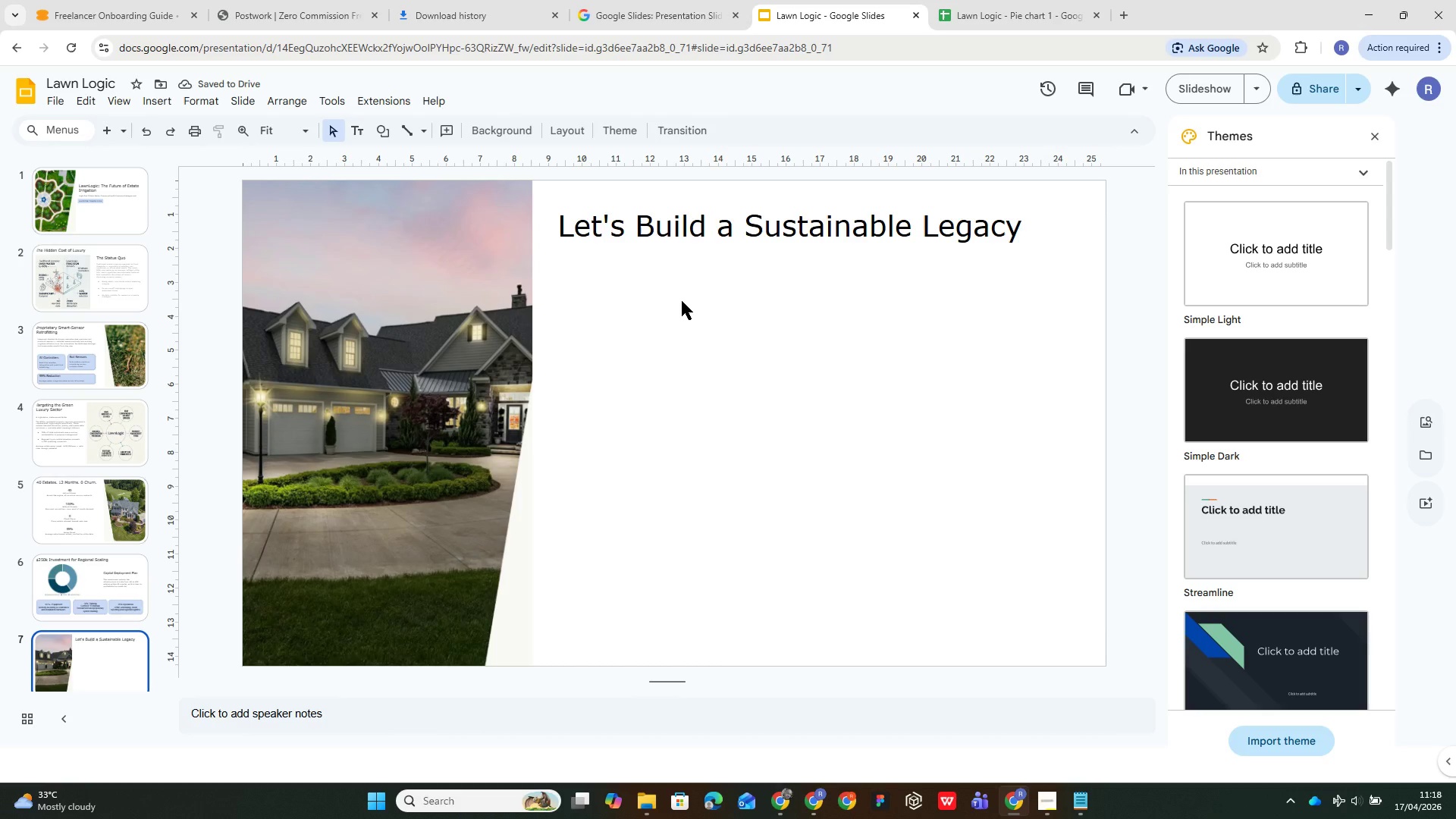 
left_click([647, 317])
 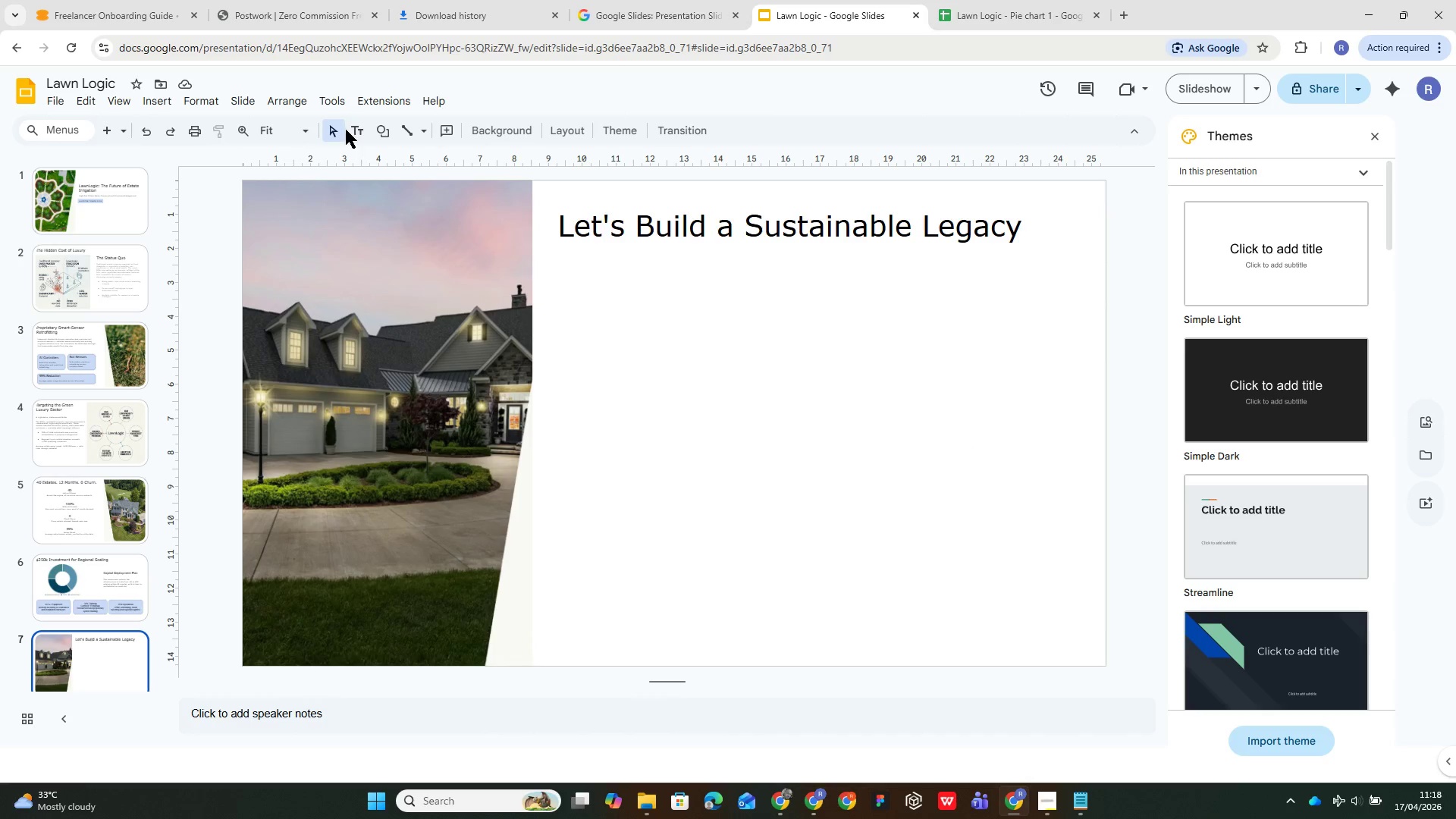 
wait(6.22)
 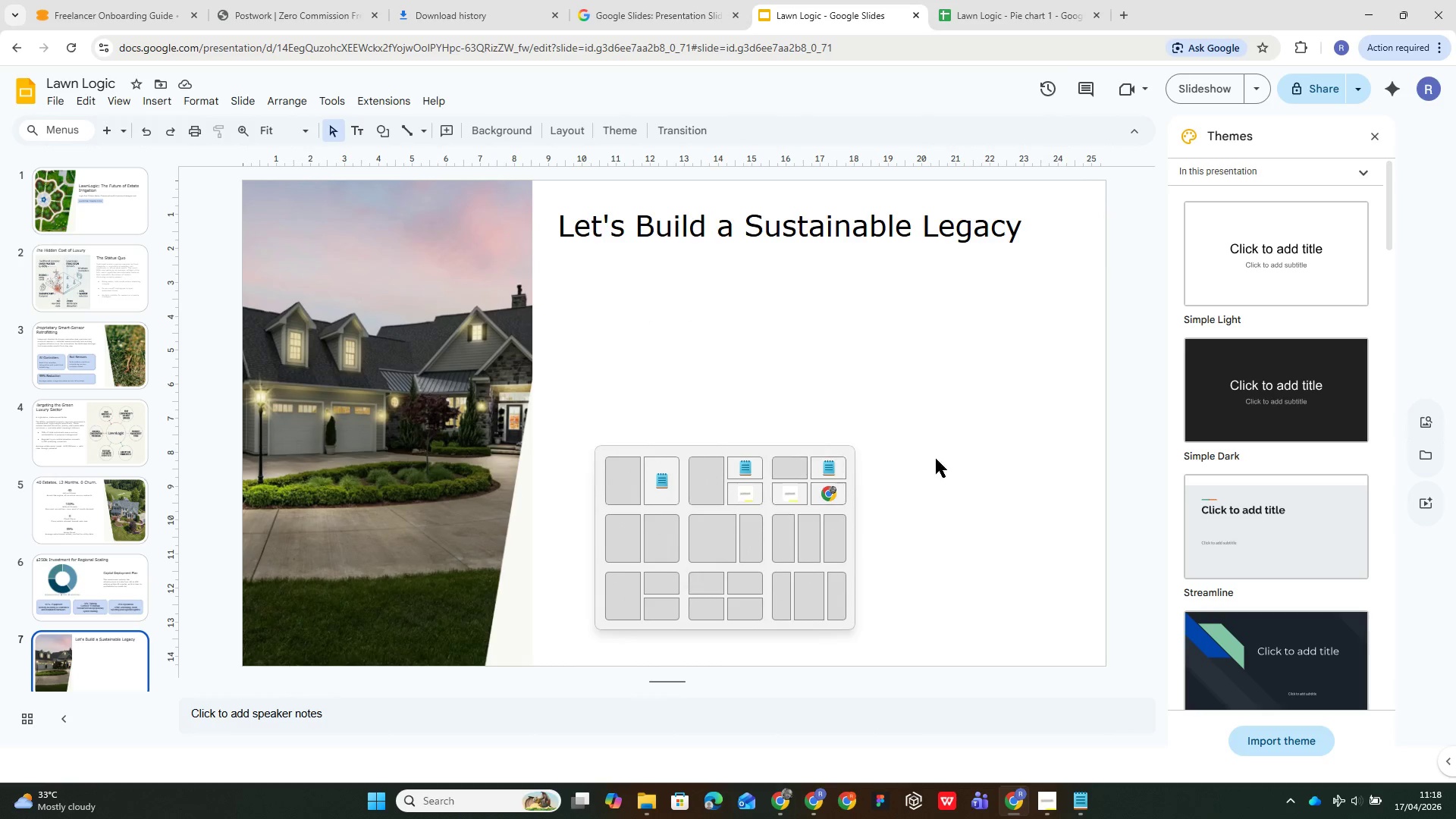 
left_click_drag(start_coordinate=[544, 272], to_coordinate=[1075, 425])
 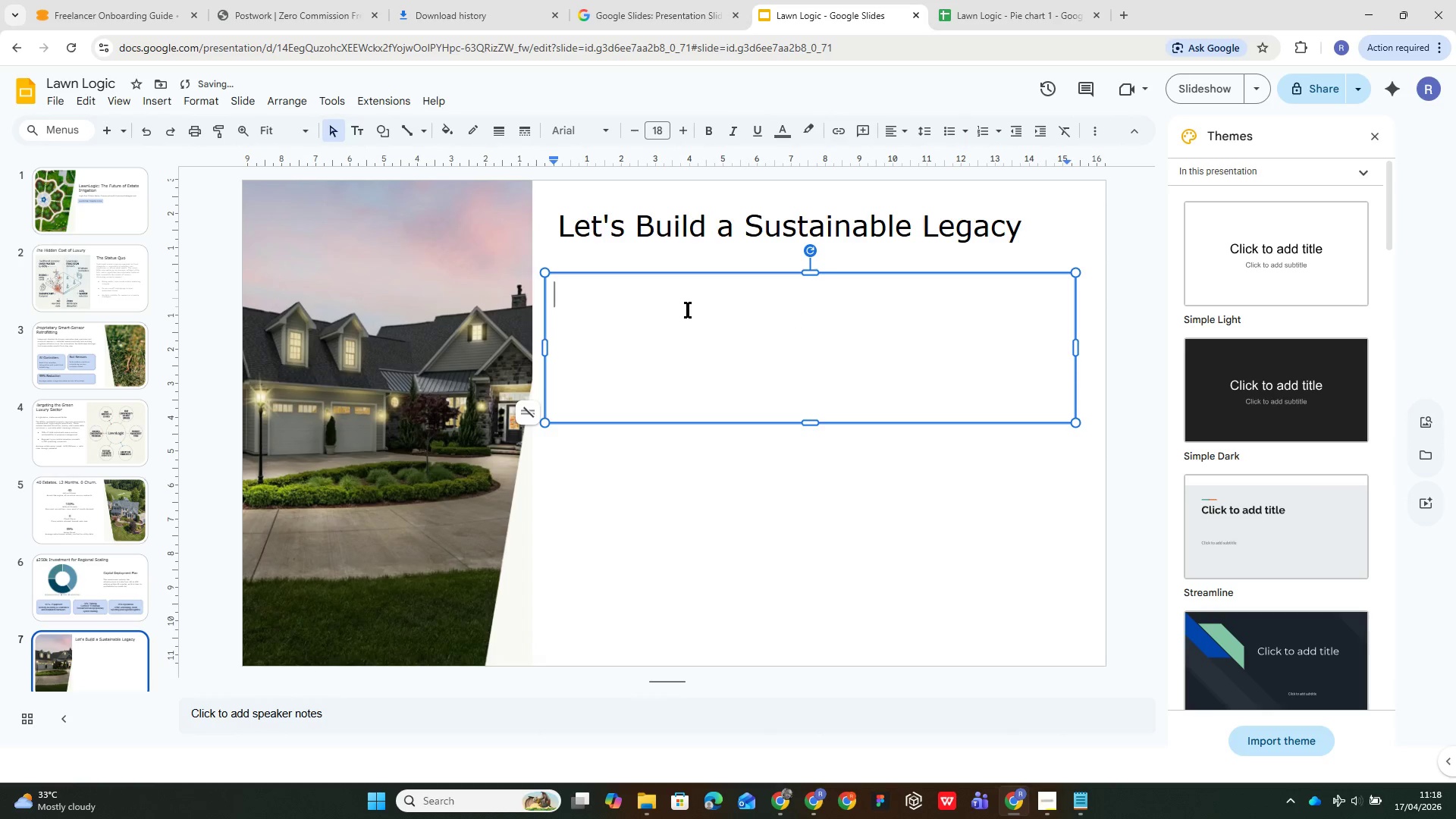 
type(Laen )
key(Backspace)
type(Logic is more than an irrigation company, iti)
key(Backspace)
type( is a precision conservation platform positioned at the intersection of luxury living and environmental responsibility )
key(Backspace)
type(. We invite you to join us in redifining how thw world's finest estates manage their most precious resources.)
 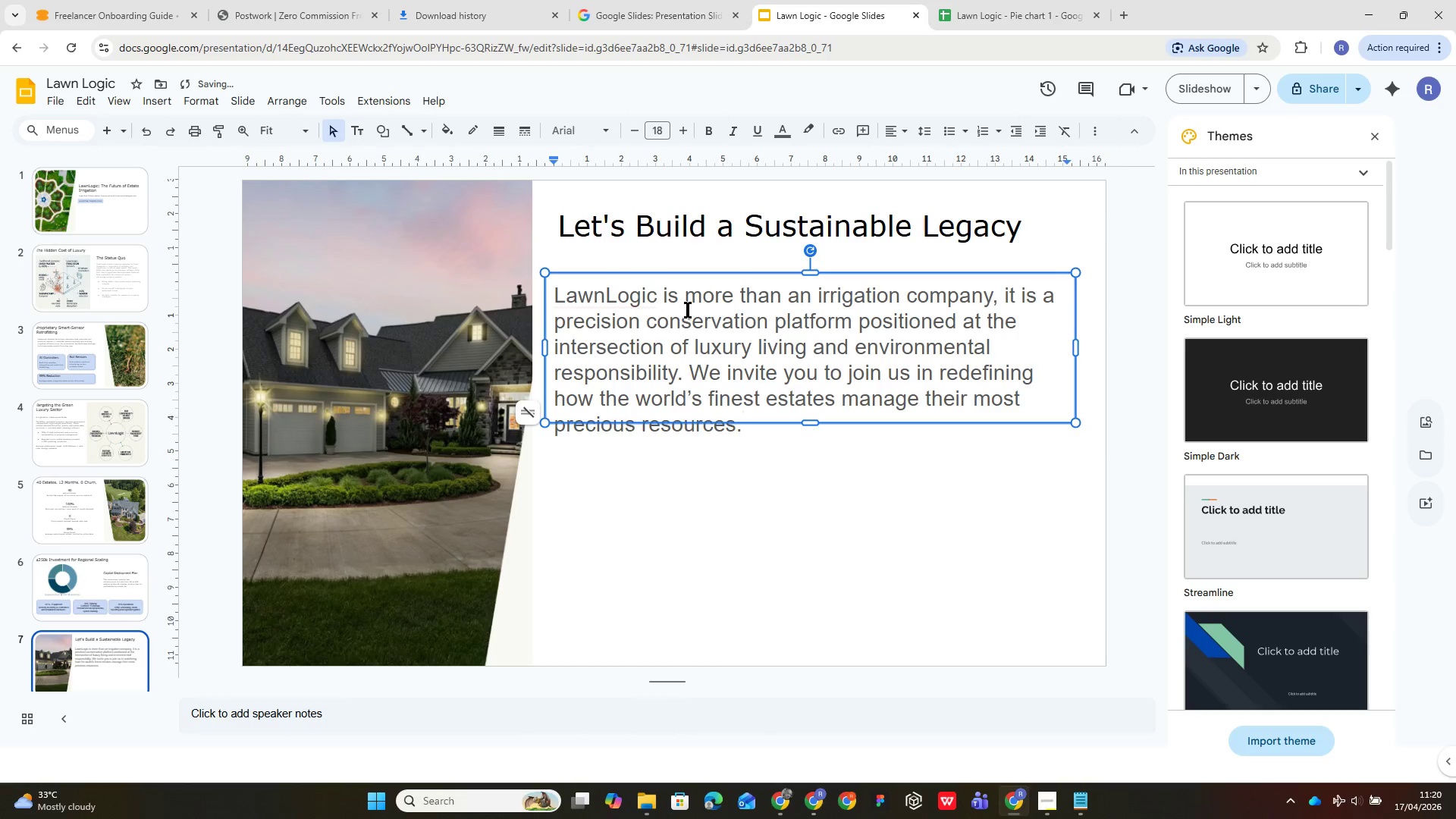 
key(Control+A)
 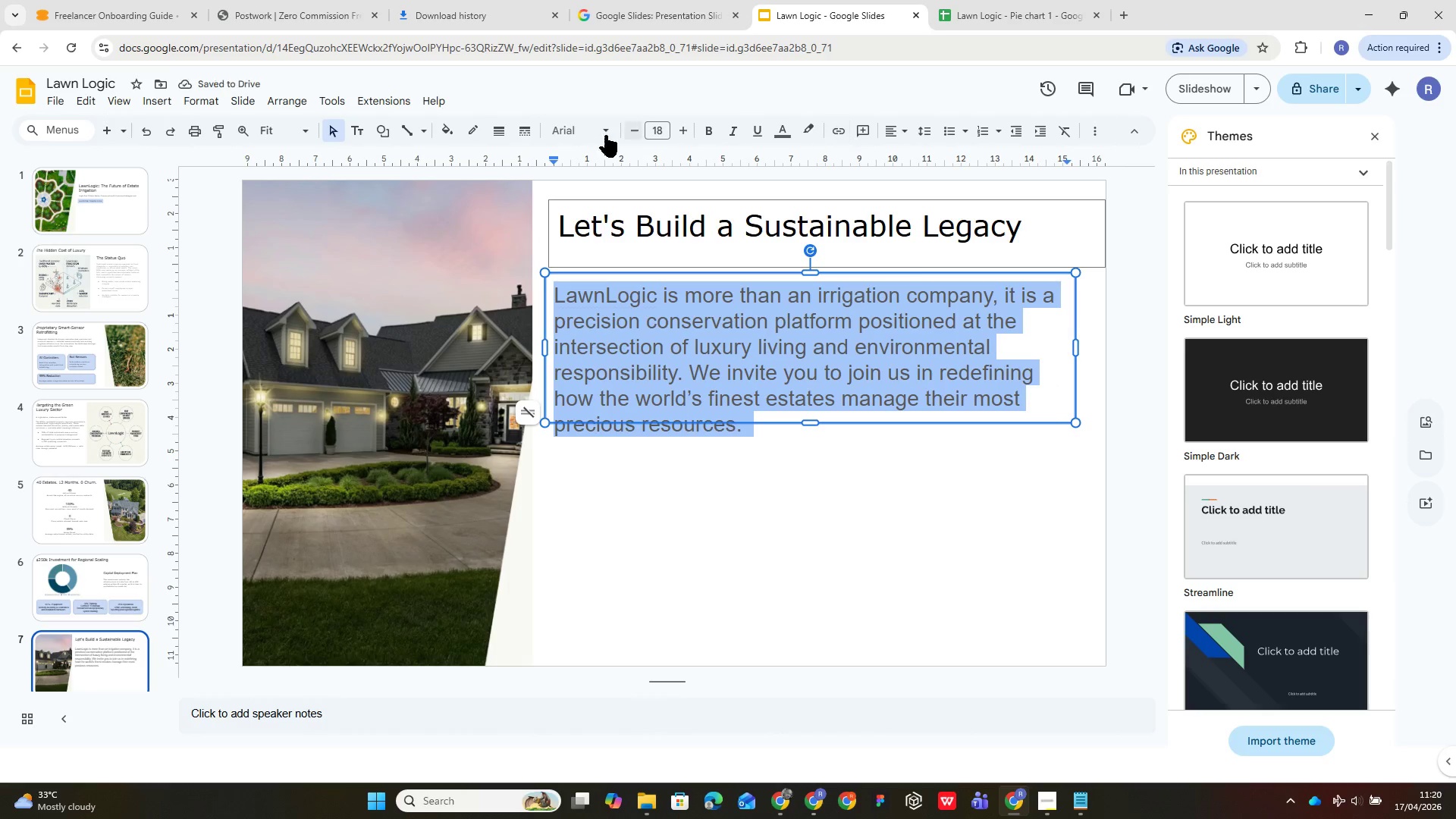 
left_click([609, 130])
 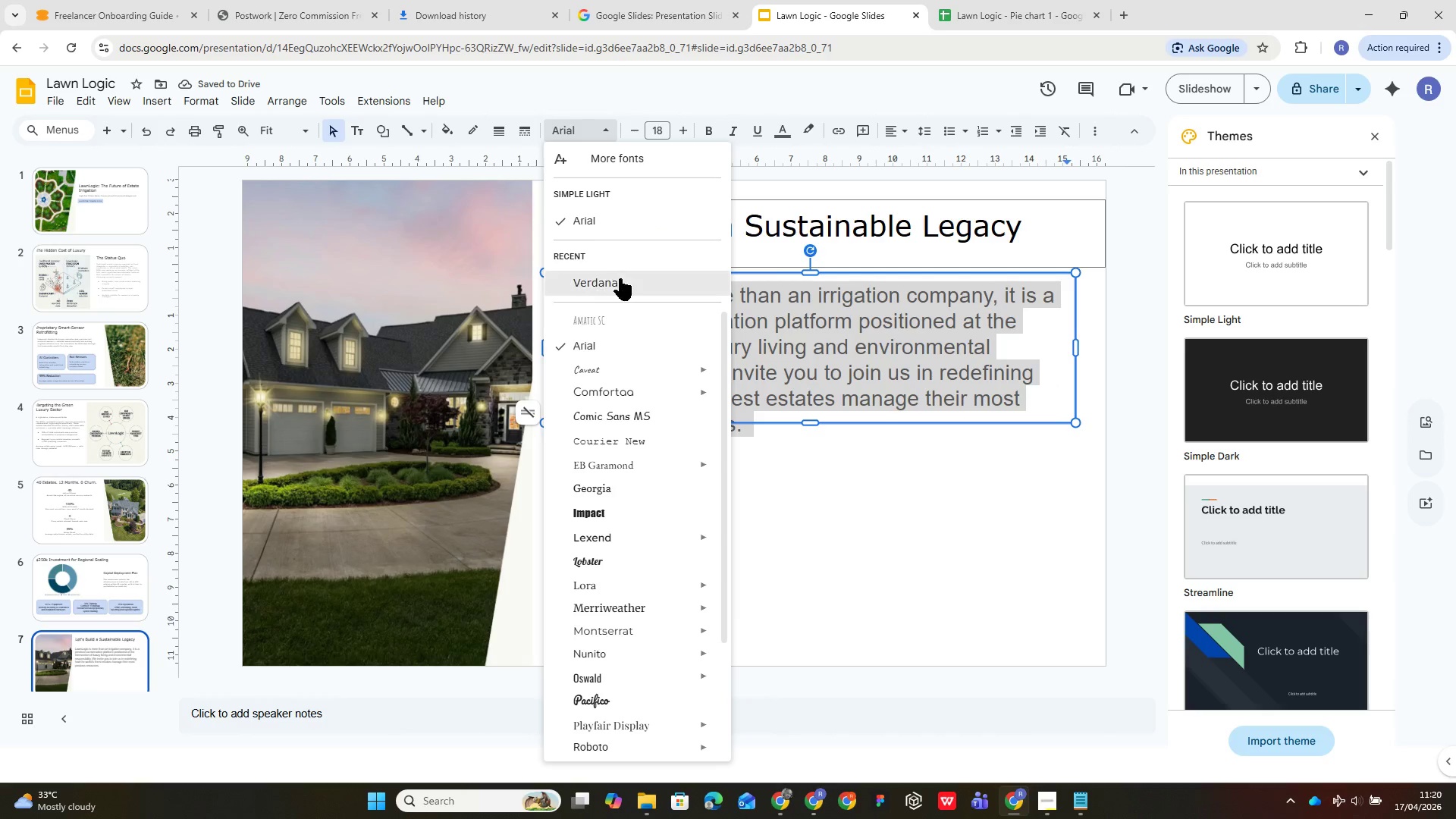 
left_click([622, 287])
 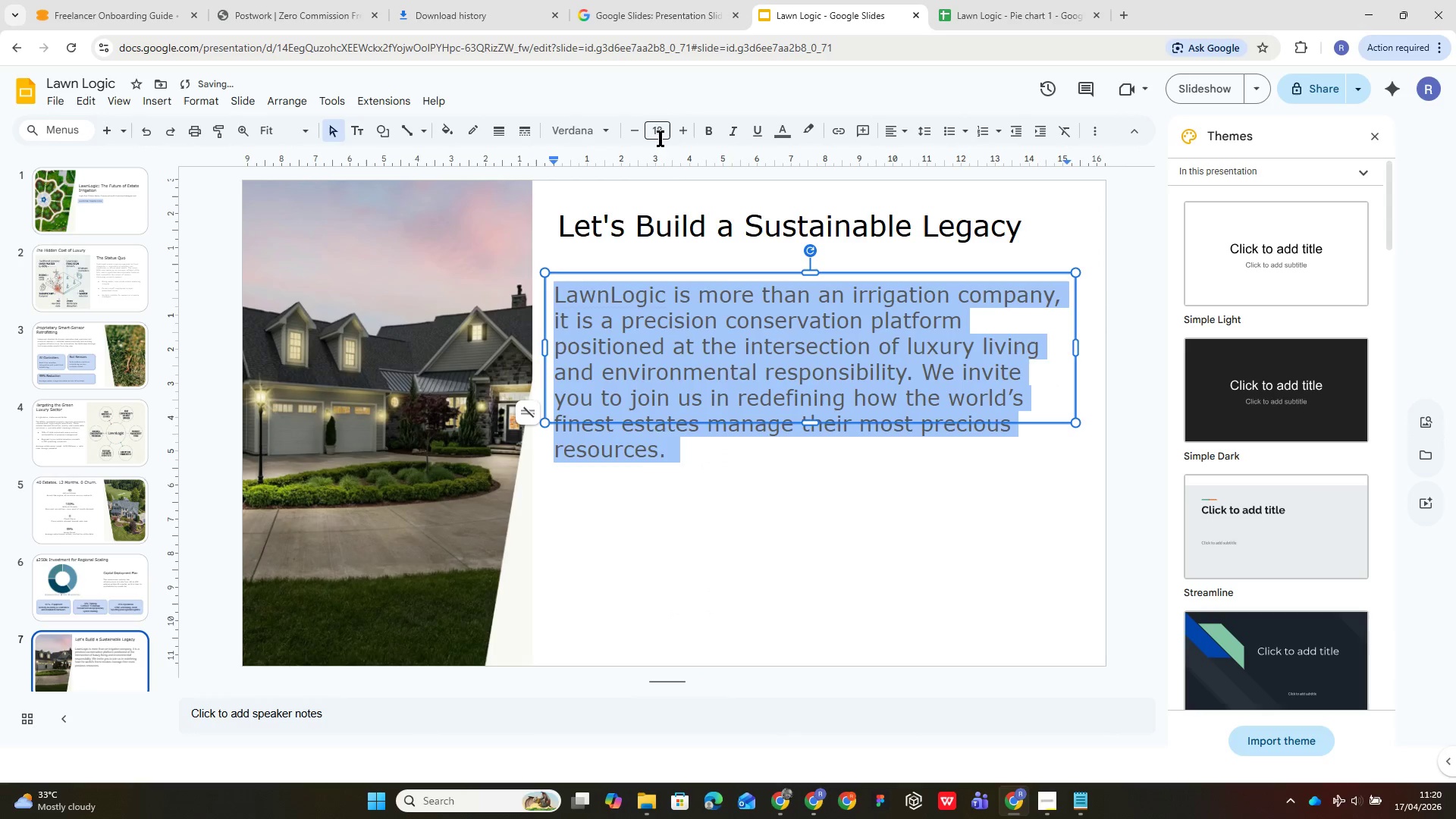 
left_click([661, 134])
 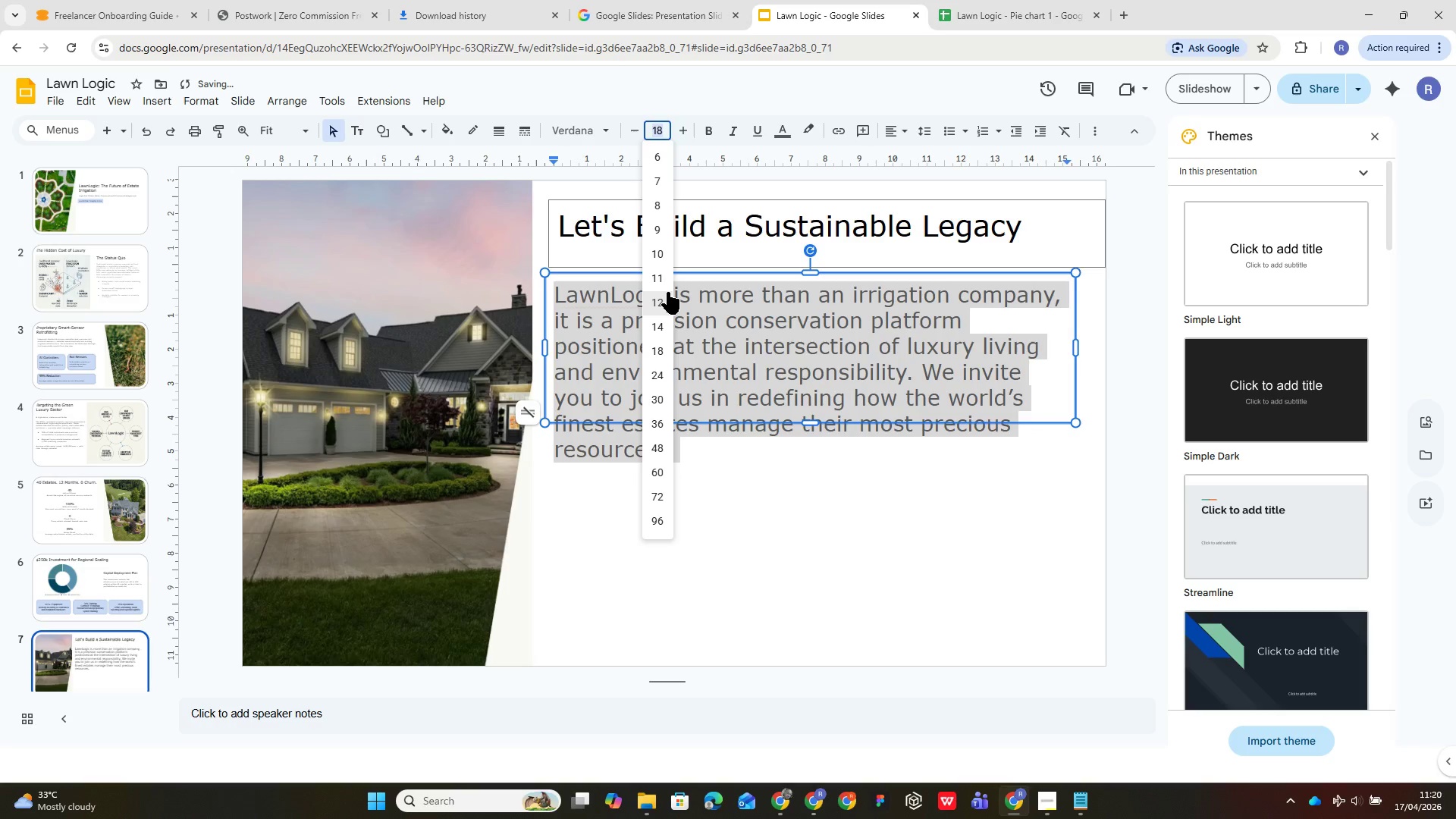 
left_click([667, 292])
 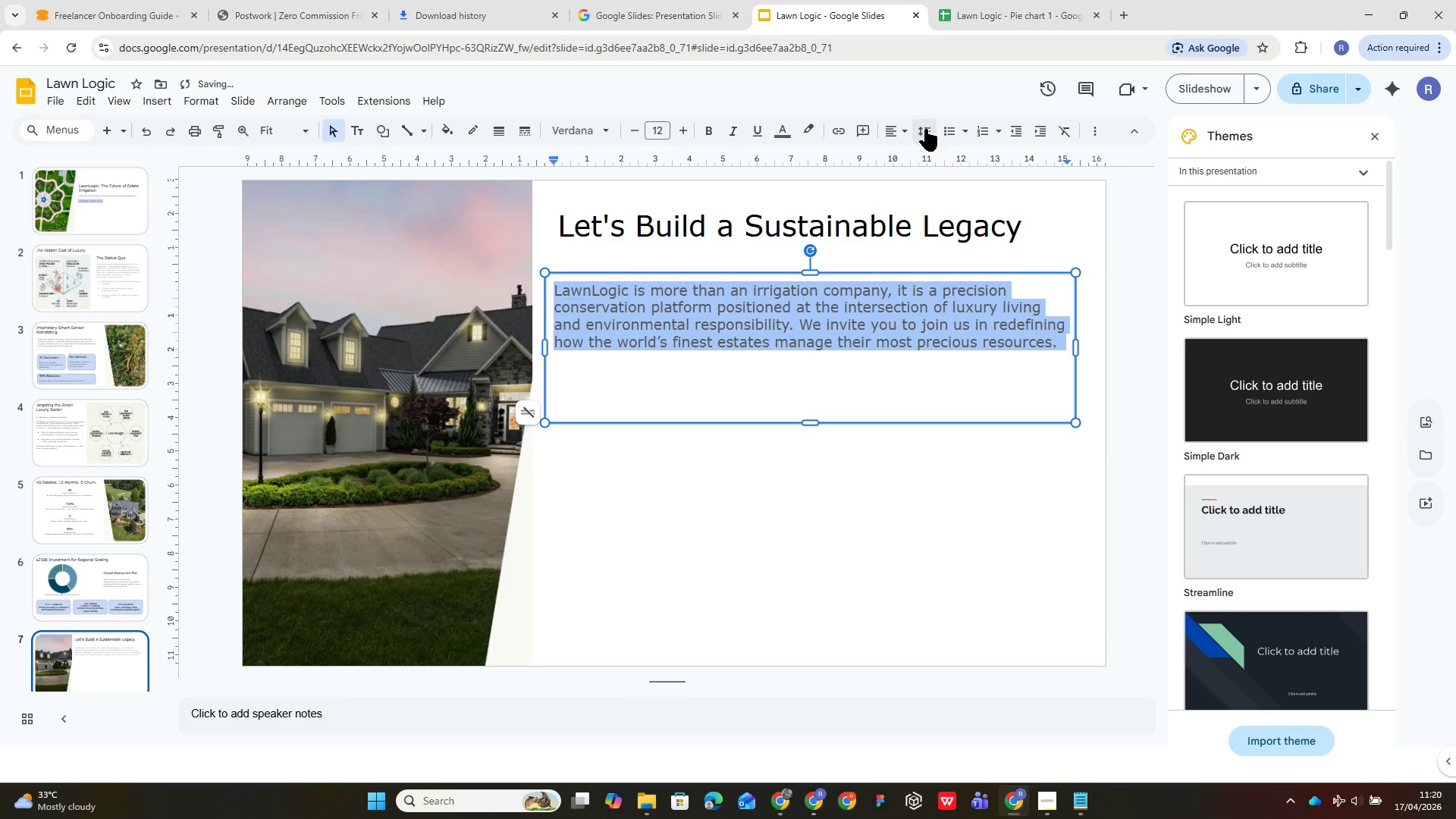 
left_click([925, 127])
 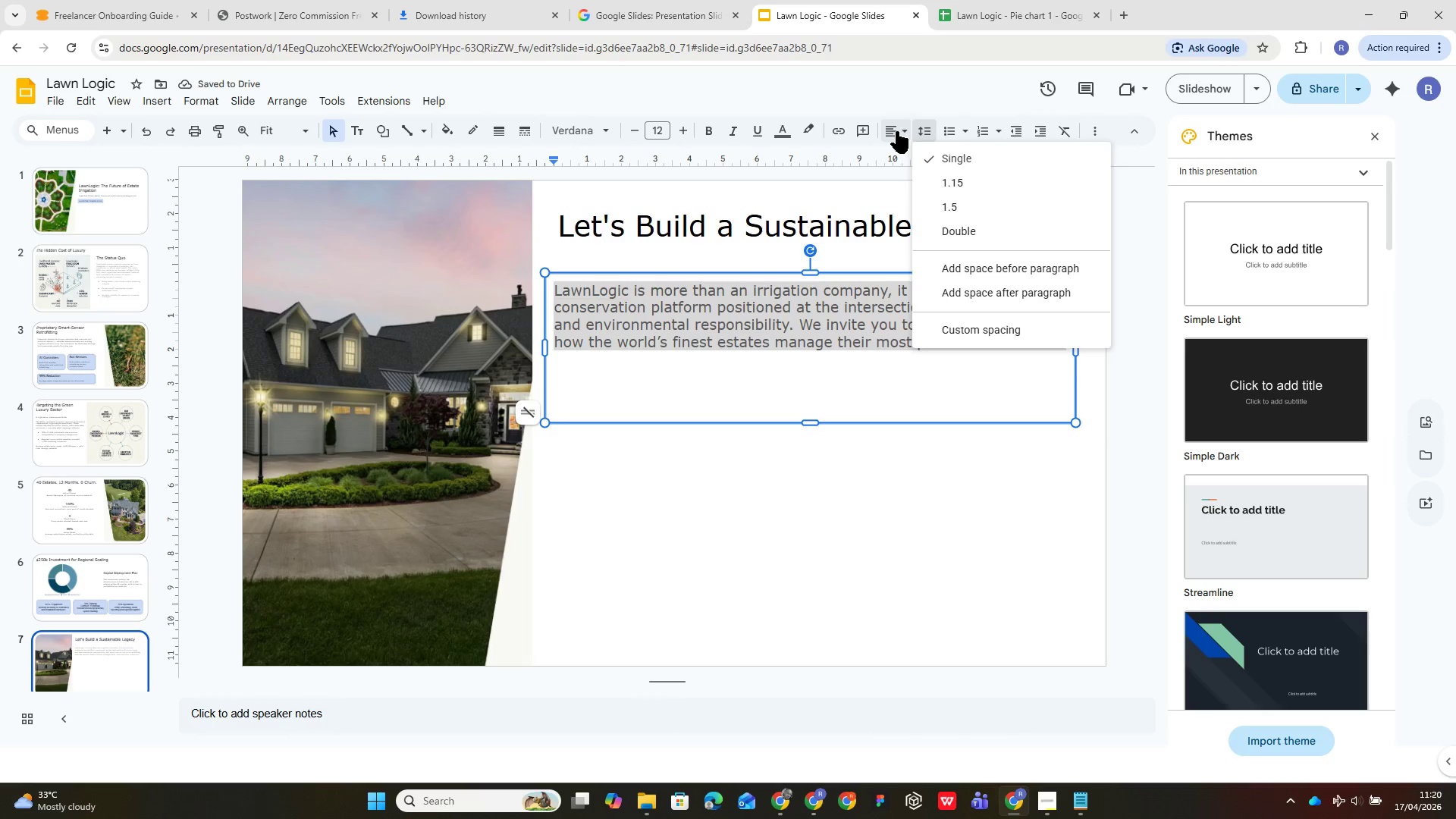 
left_click([896, 131])
 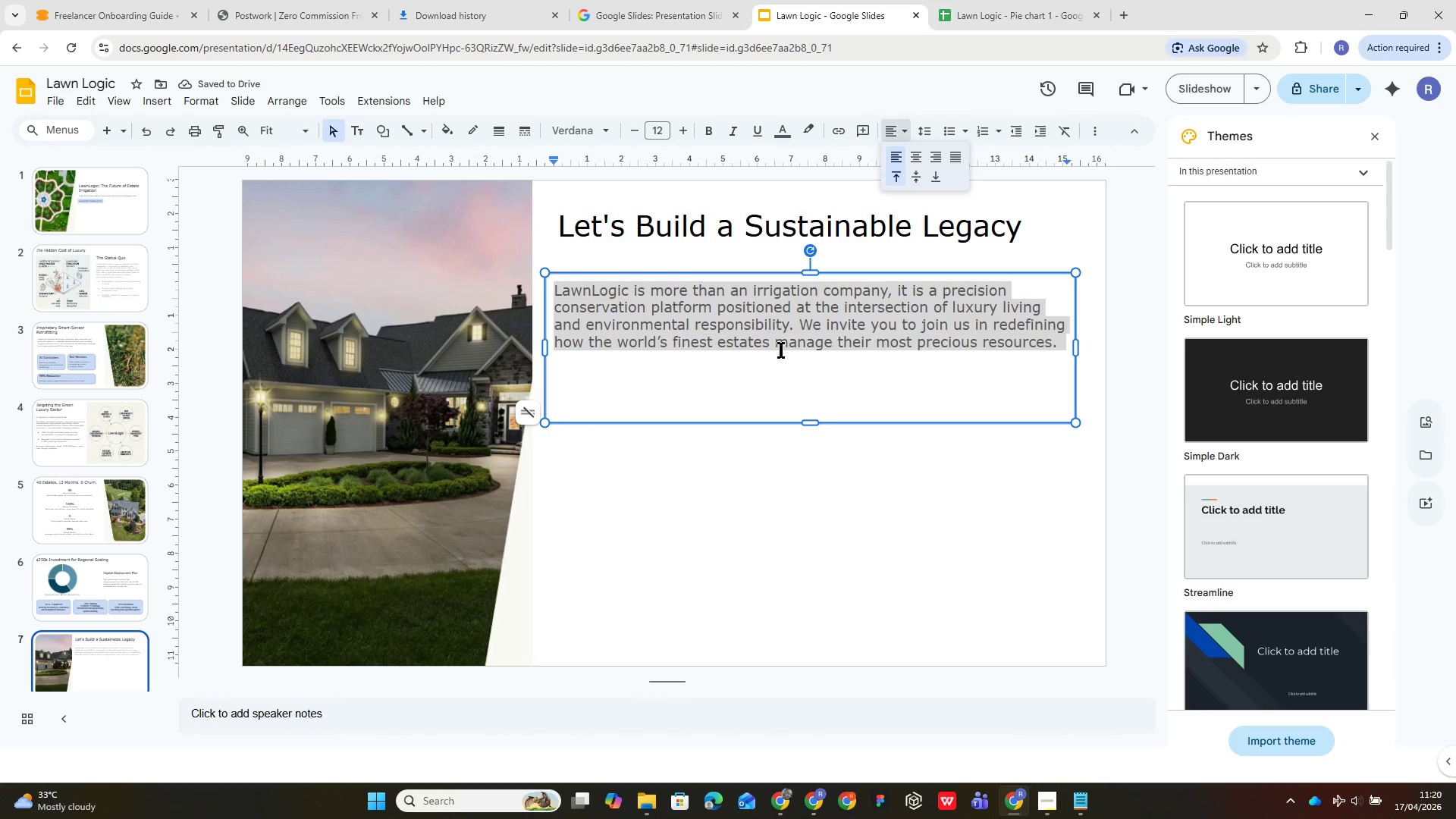 
left_click([780, 350])
 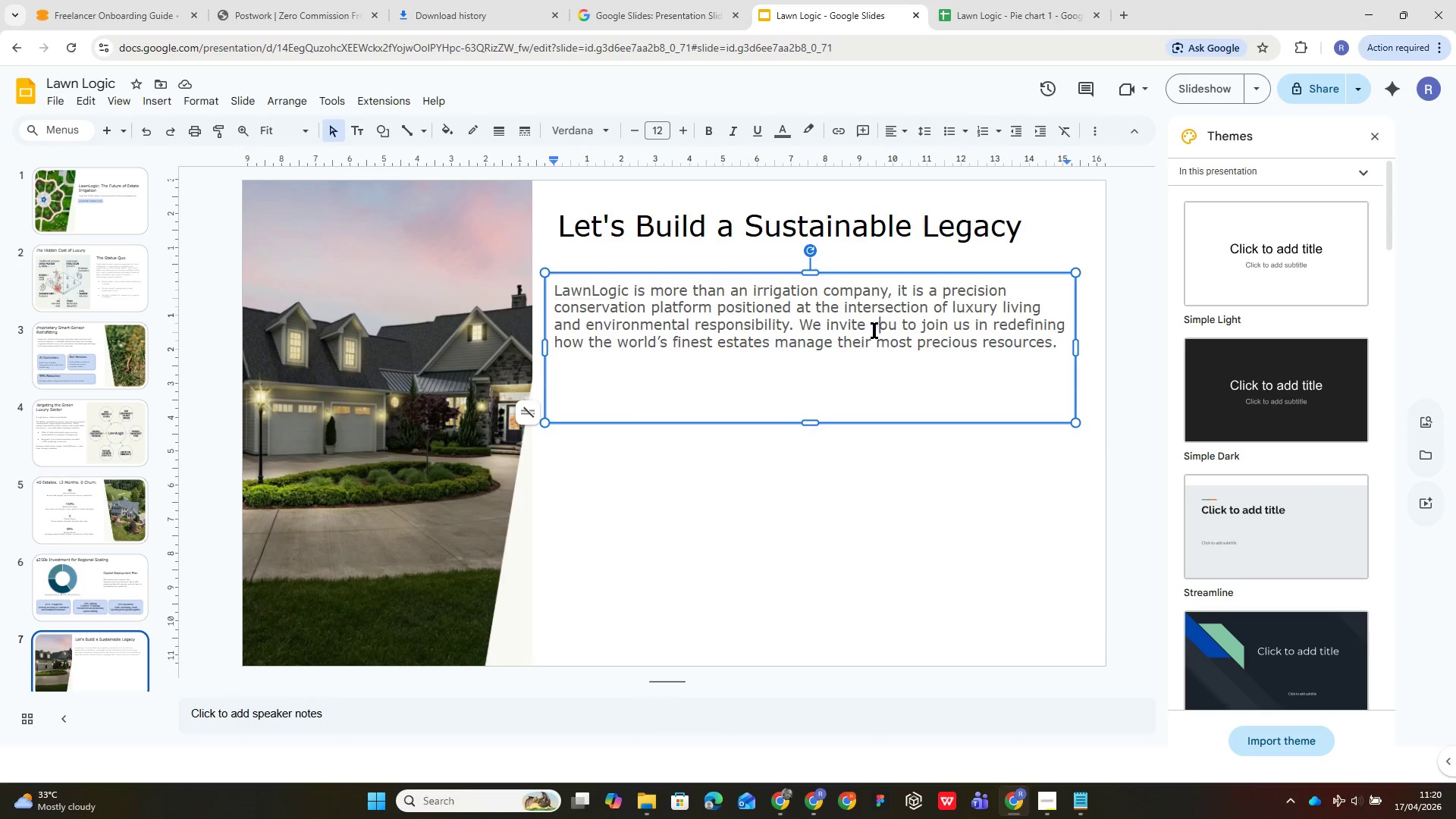 
key(Control+A)
 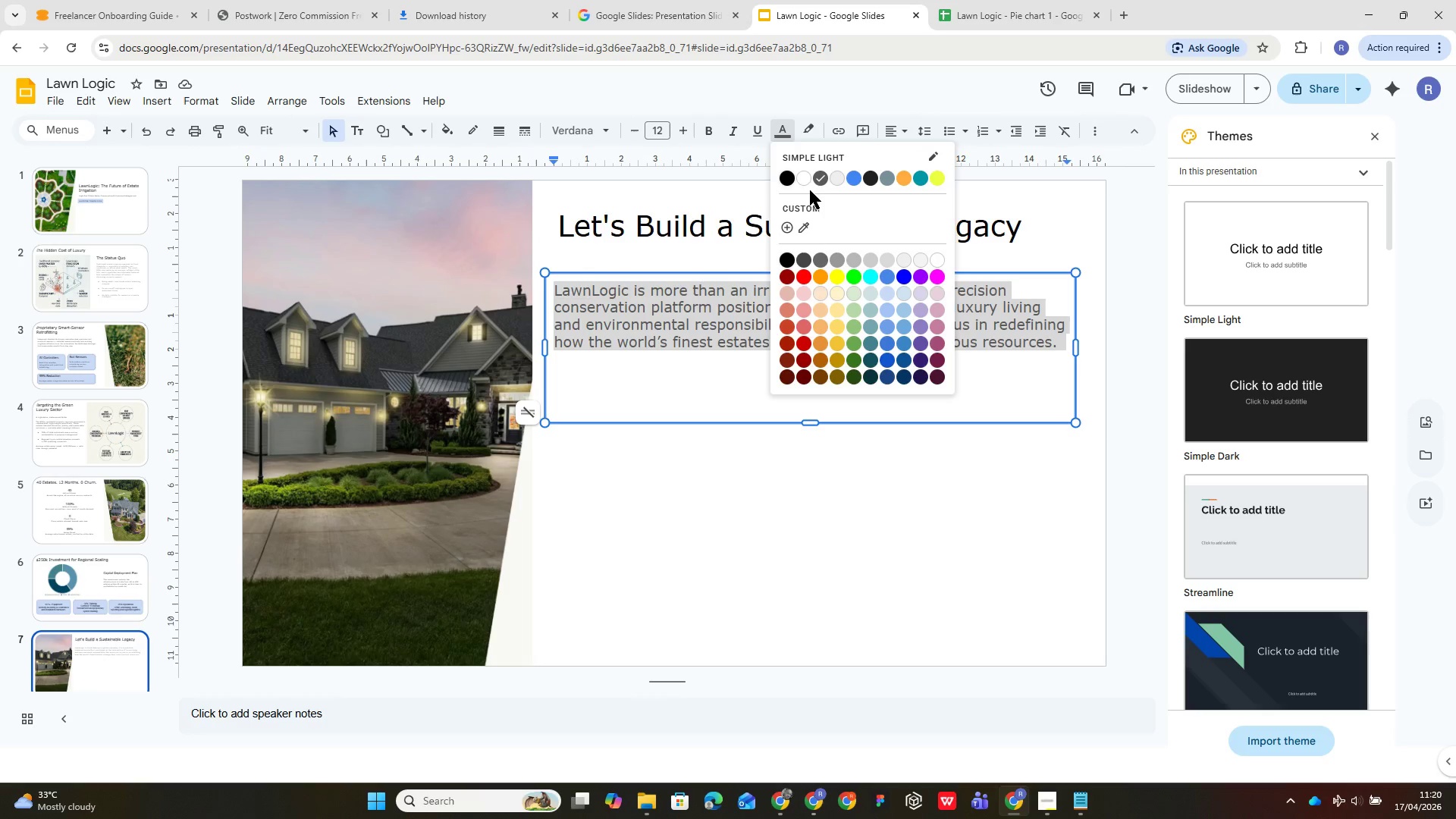 
left_click([681, 378])
 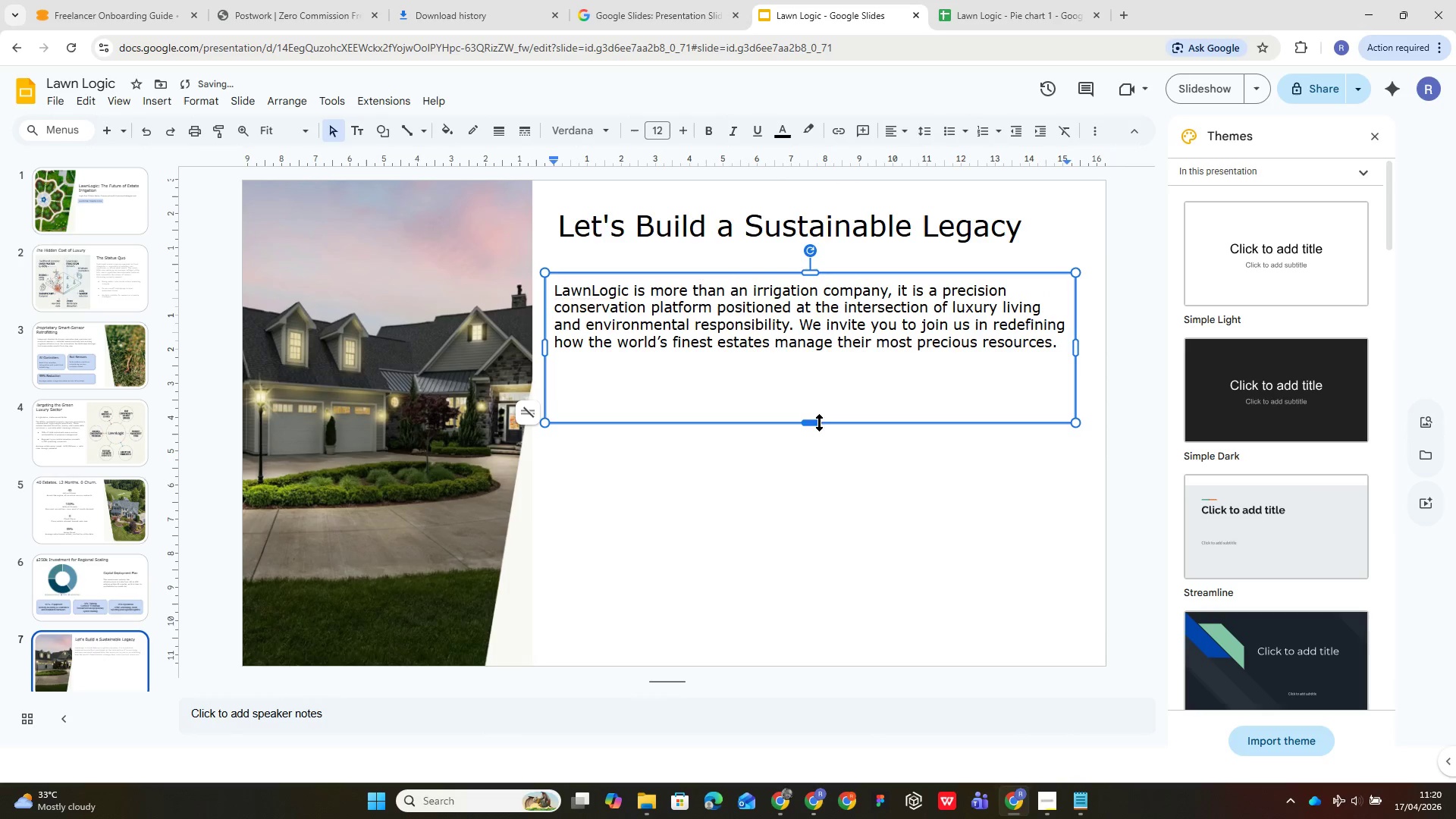 
left_click_drag(start_coordinate=[817, 419], to_coordinate=[820, 394])
 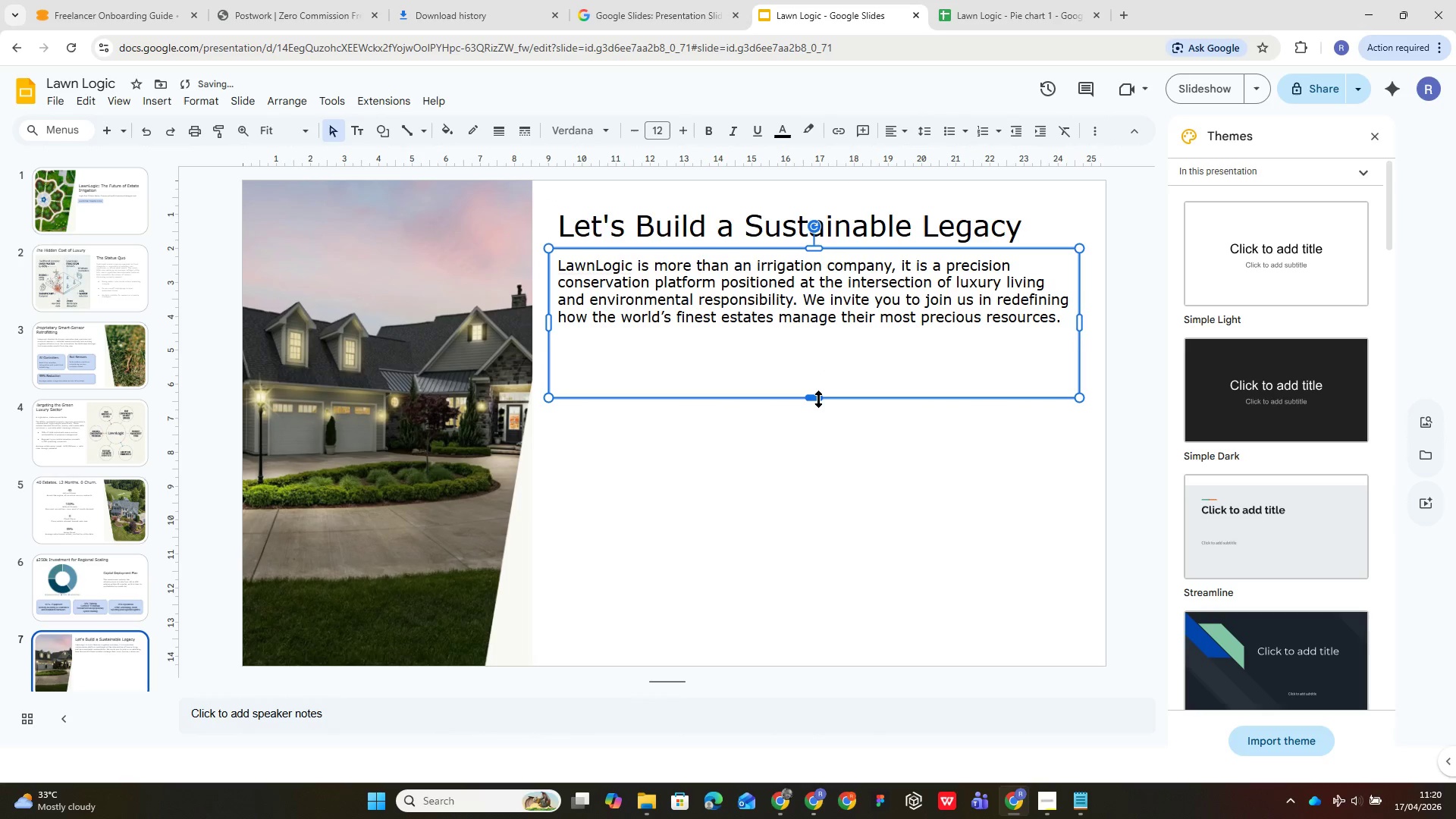 
left_click_drag(start_coordinate=[817, 397], to_coordinate=[808, 338])
 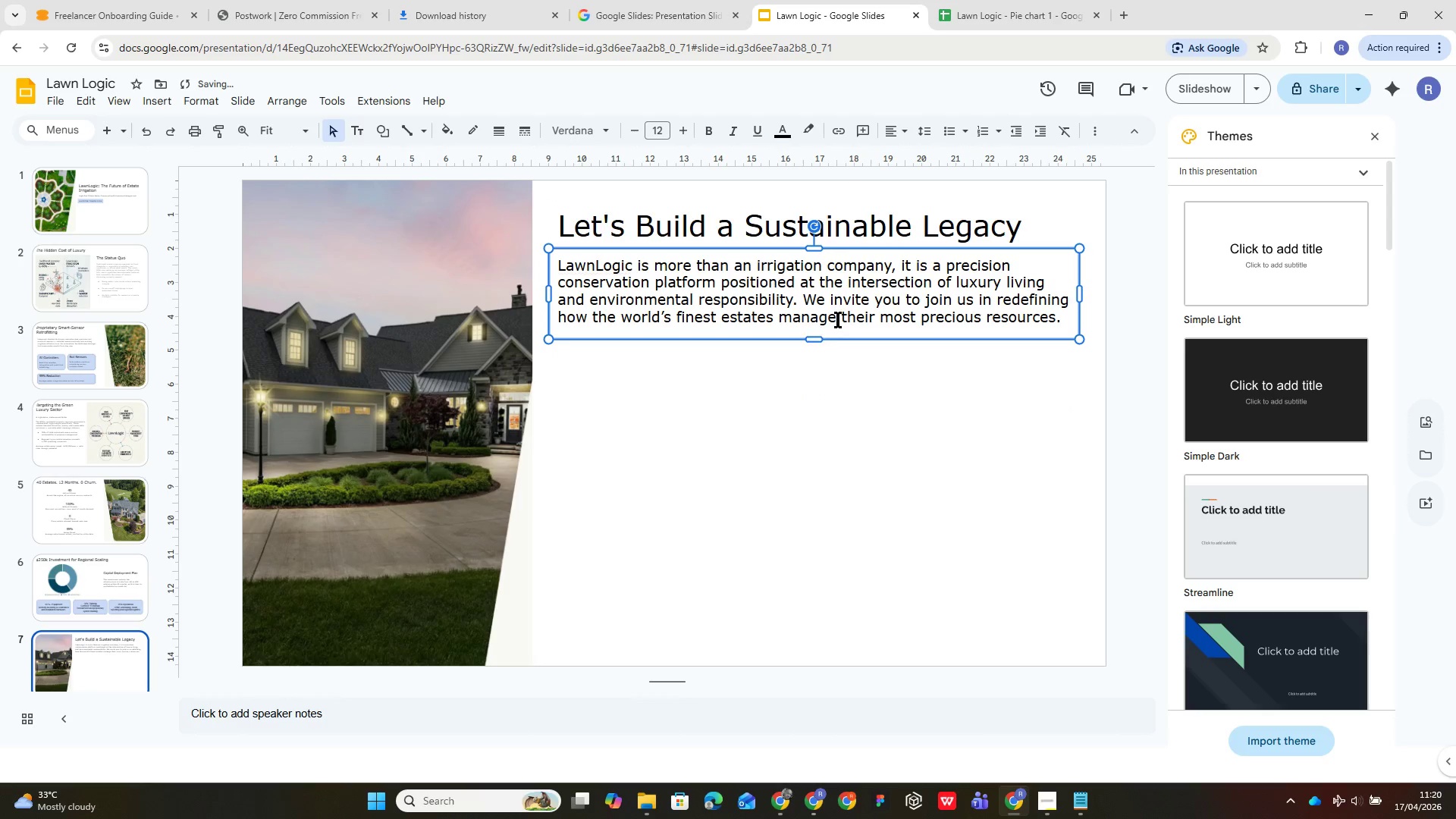 
left_click([838, 319])
 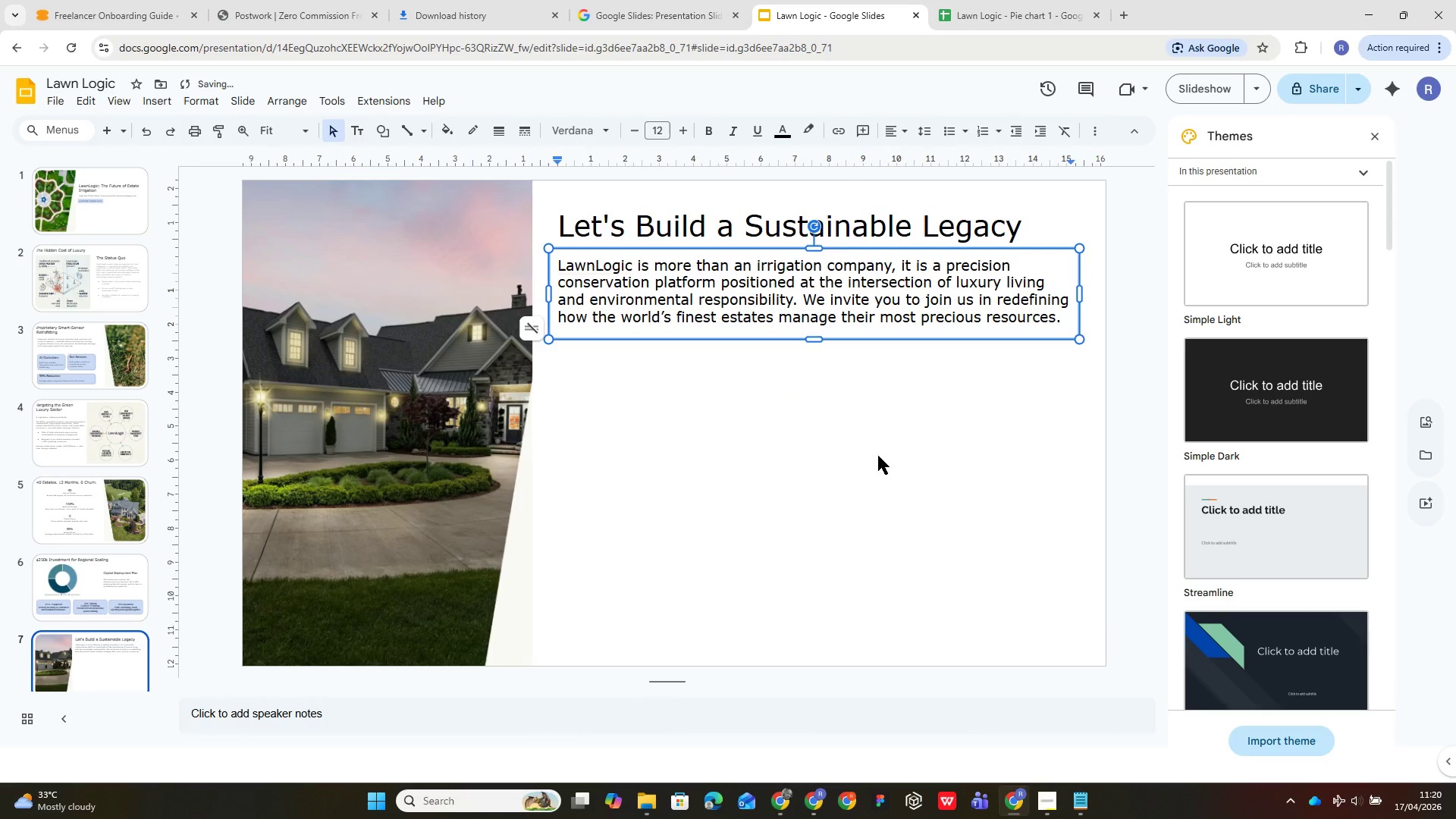 
left_click([878, 450])
 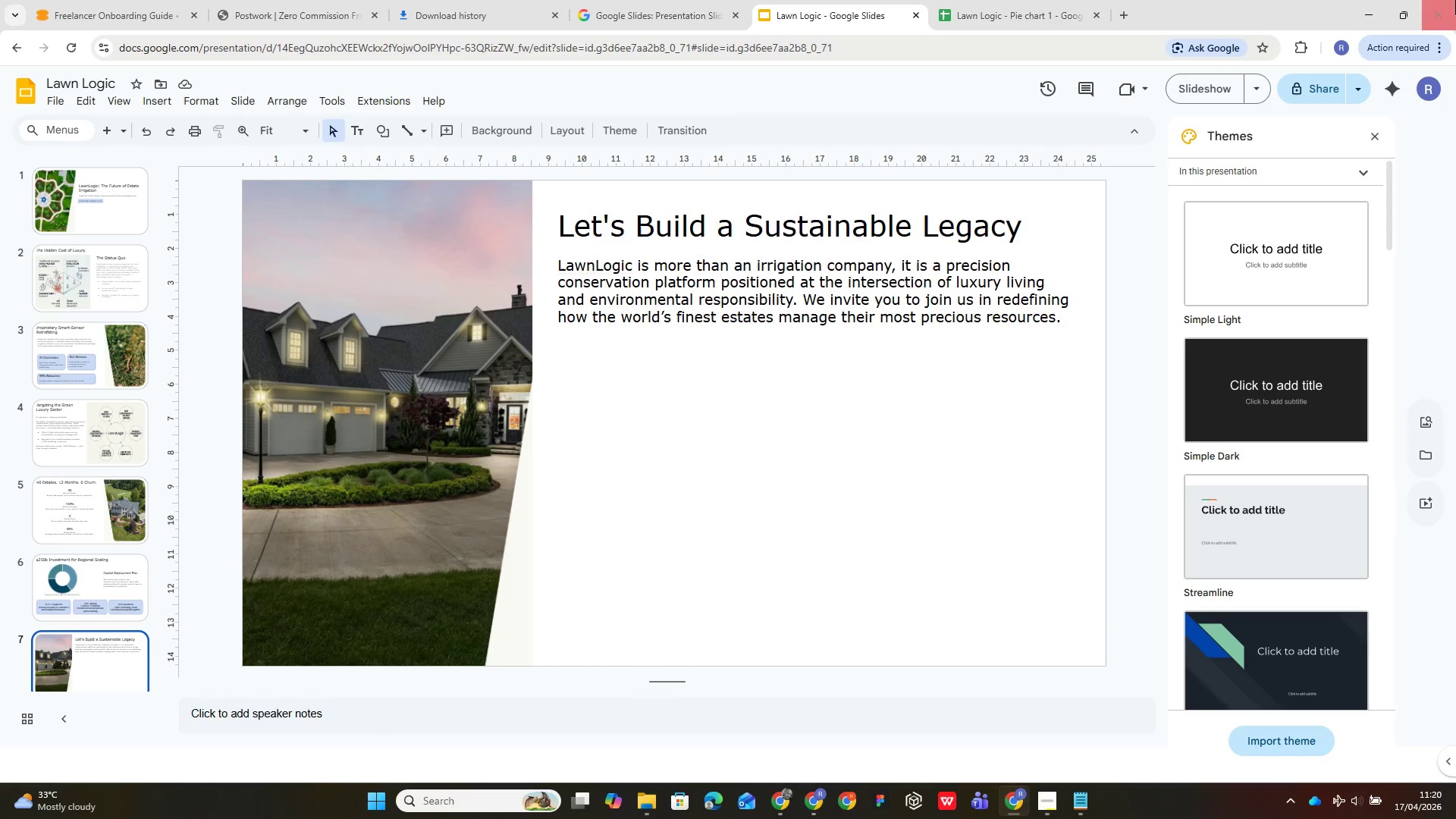 
wait(5.56)
 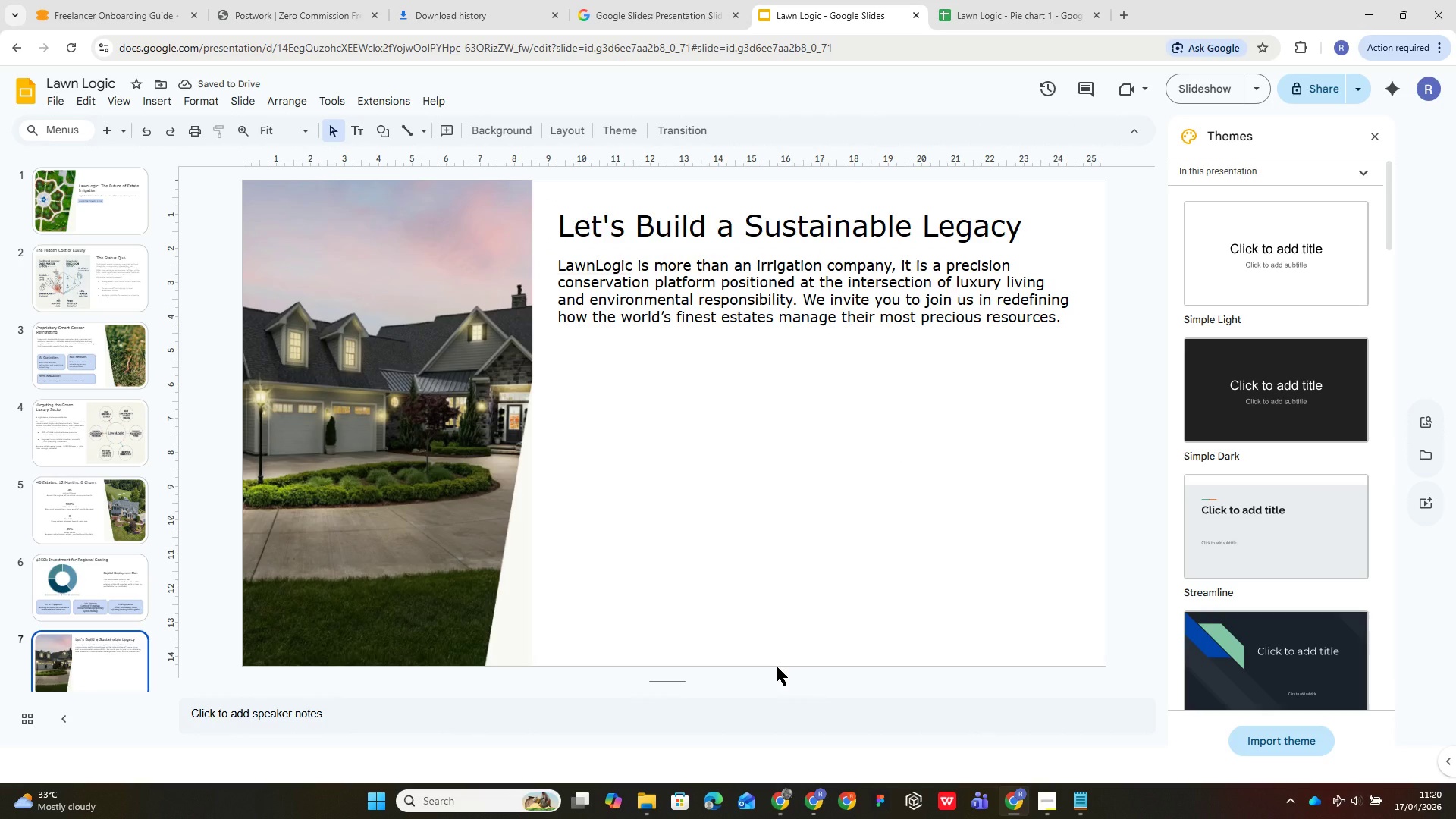 
left_click([937, 270])
 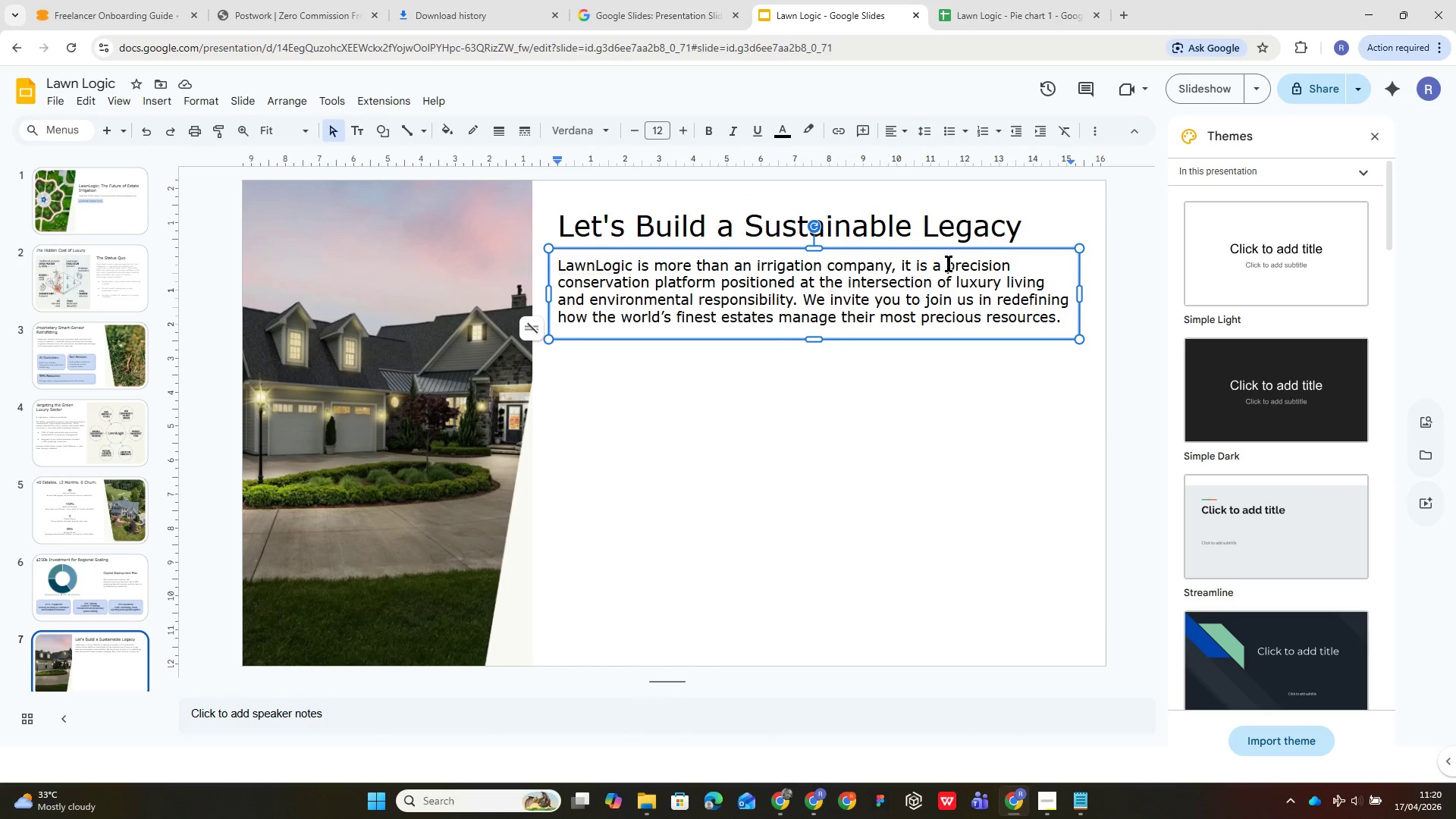 
left_click_drag(start_coordinate=[949, 263], to_coordinate=[654, 281])
 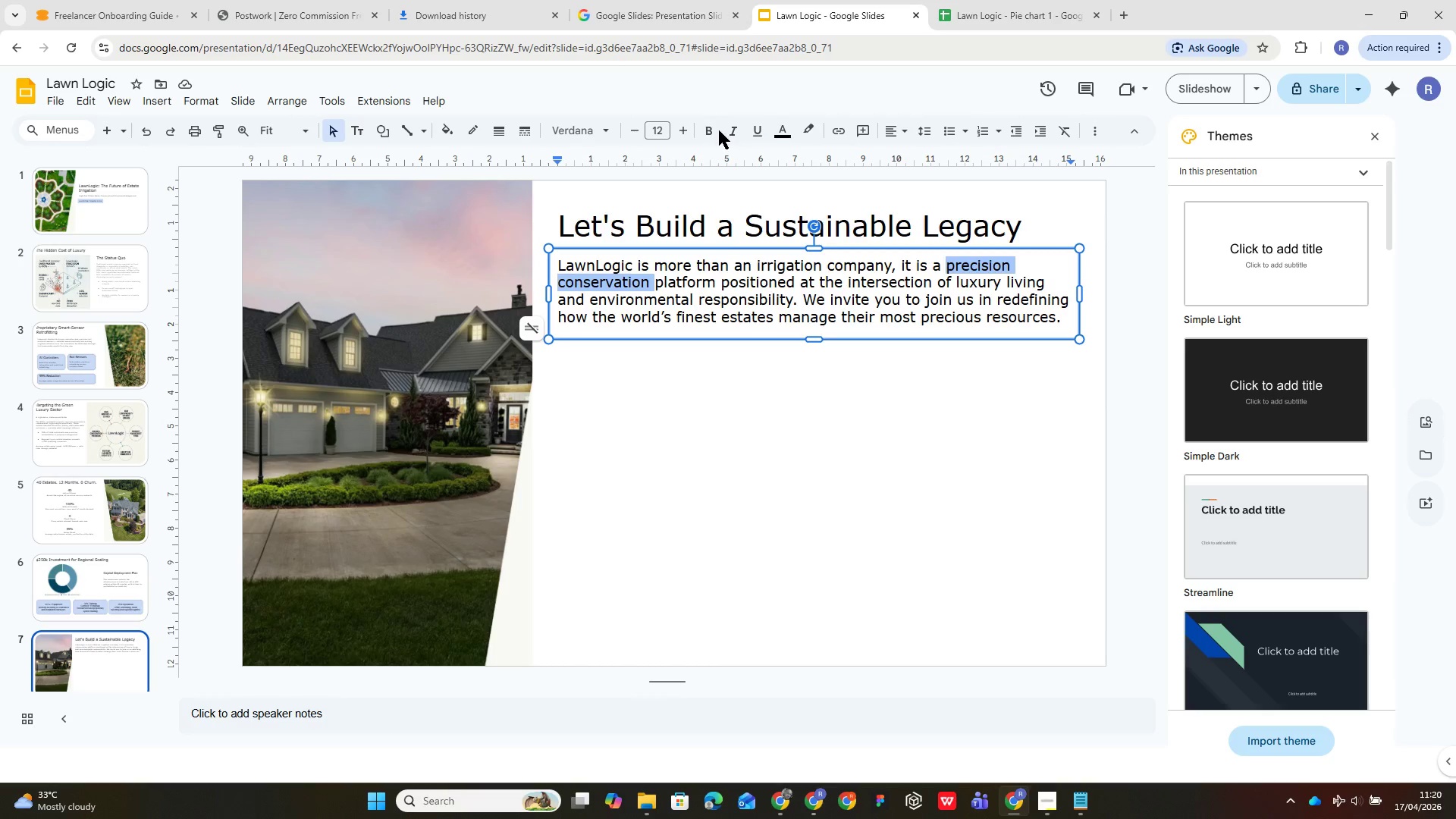 
wait(5.58)
 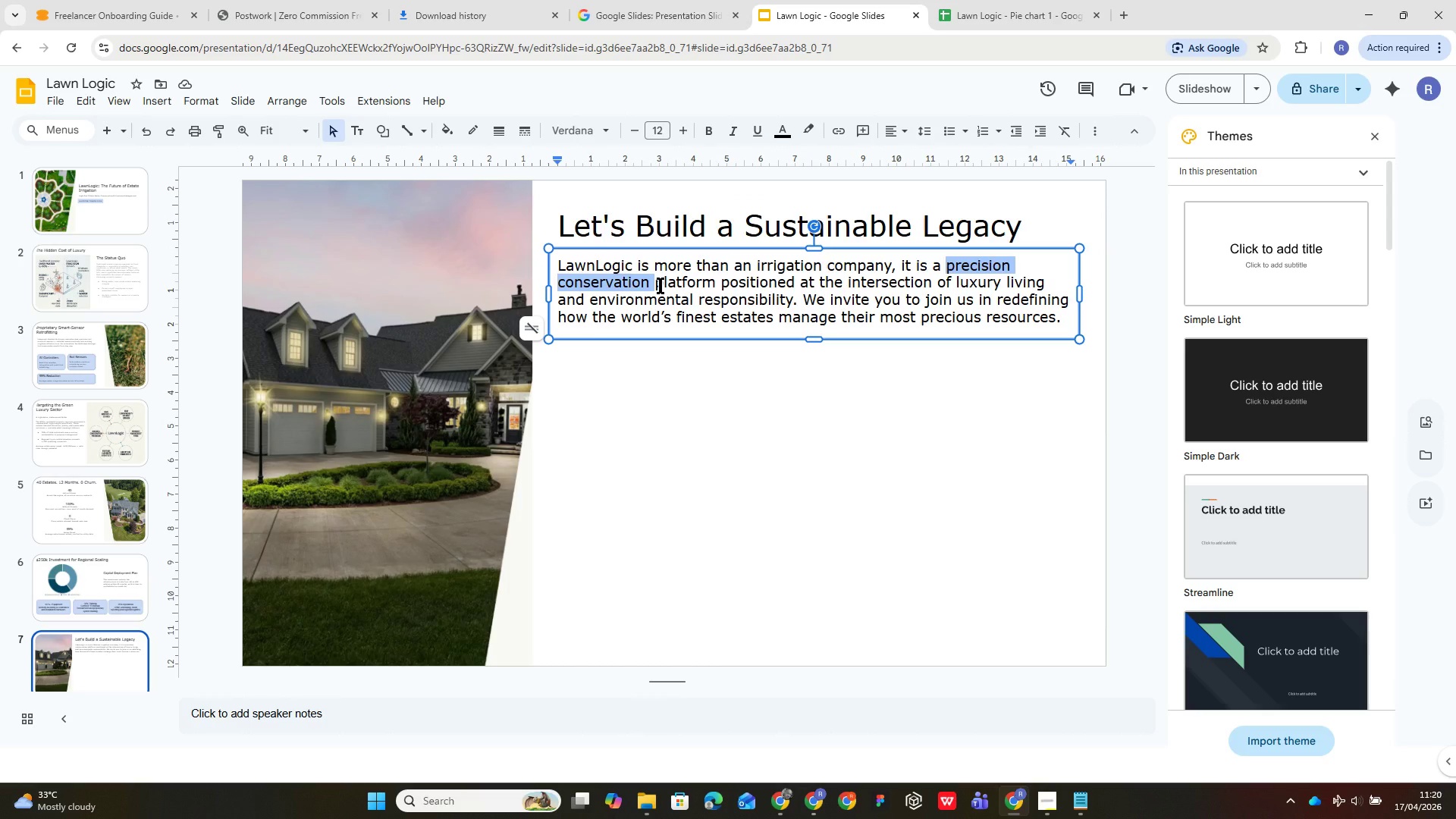 
left_click_drag(start_coordinate=[664, 290], to_coordinate=[715, 289])
 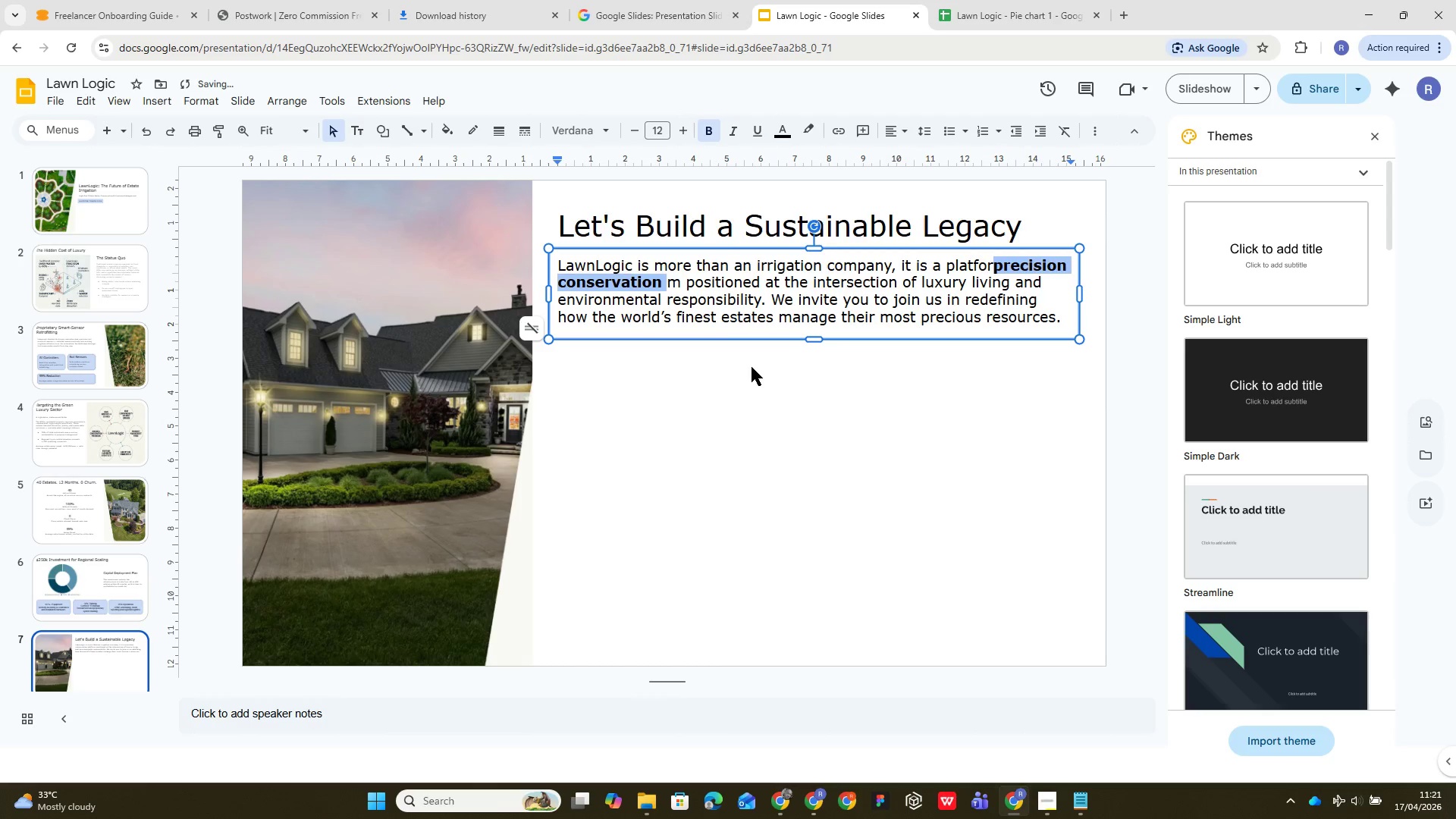 
key(Control+Z)
 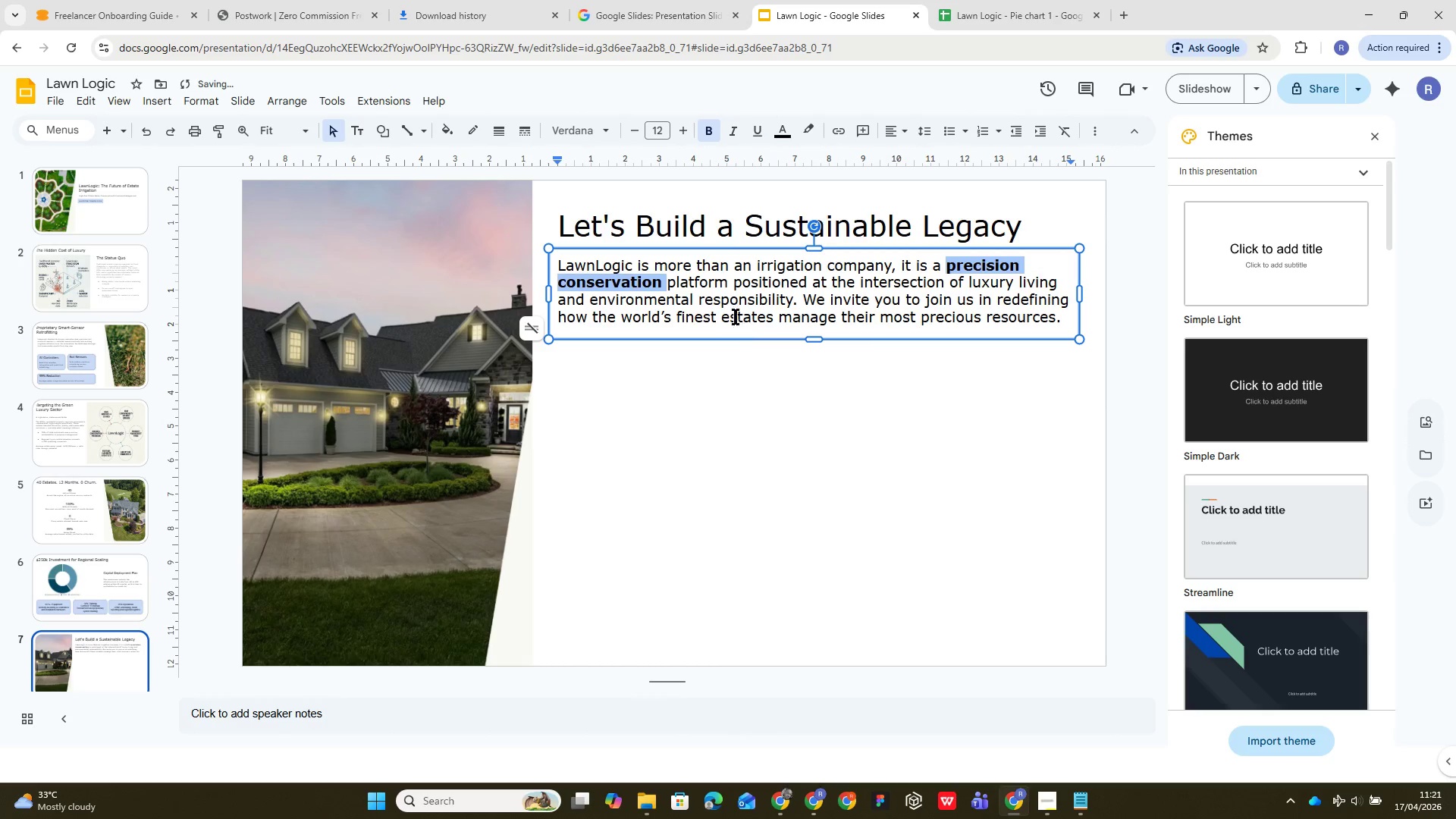 
left_click_drag(start_coordinate=[736, 314], to_coordinate=[733, 310])
 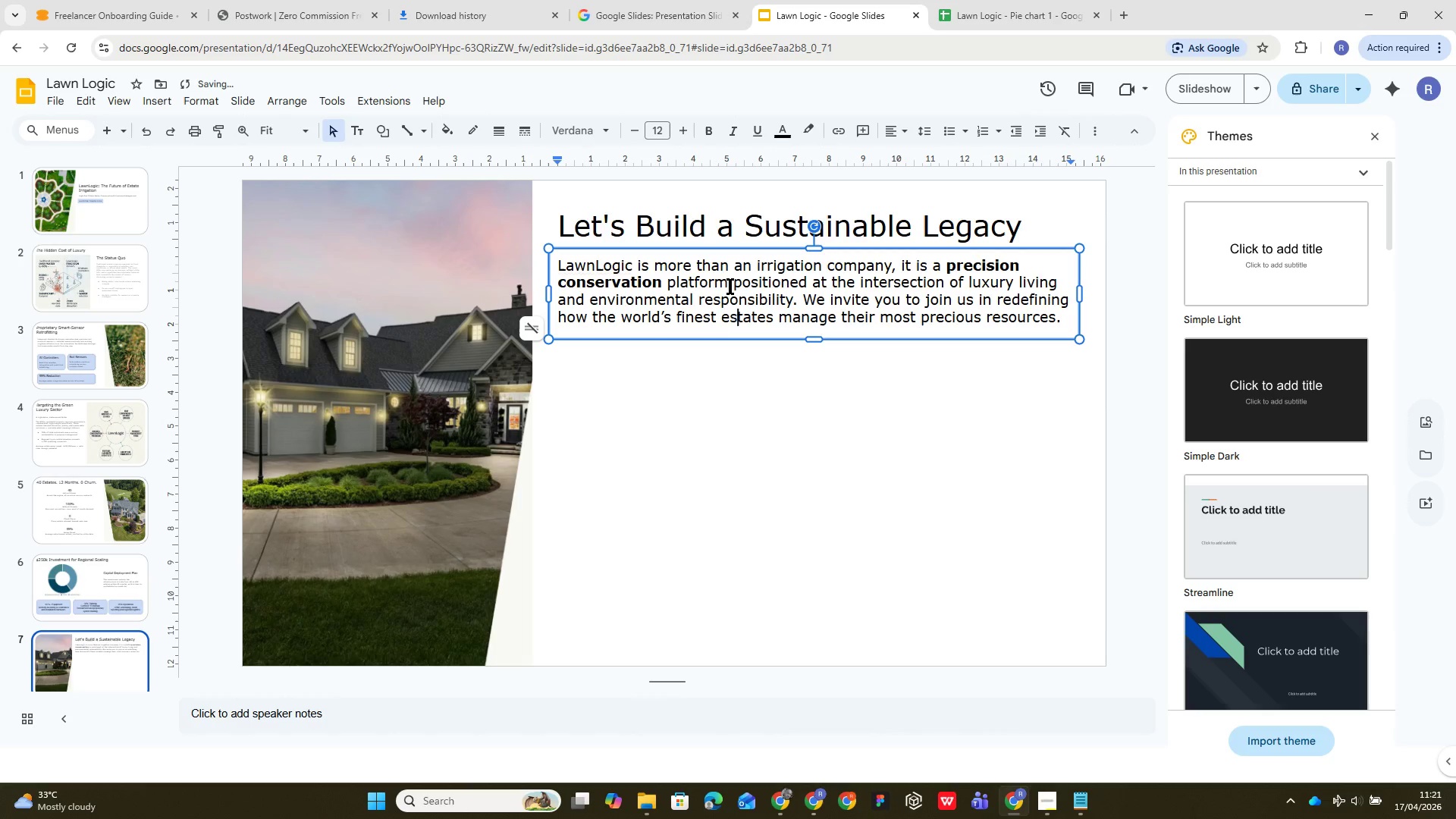 
left_click_drag(start_coordinate=[730, 285], to_coordinate=[665, 289])
 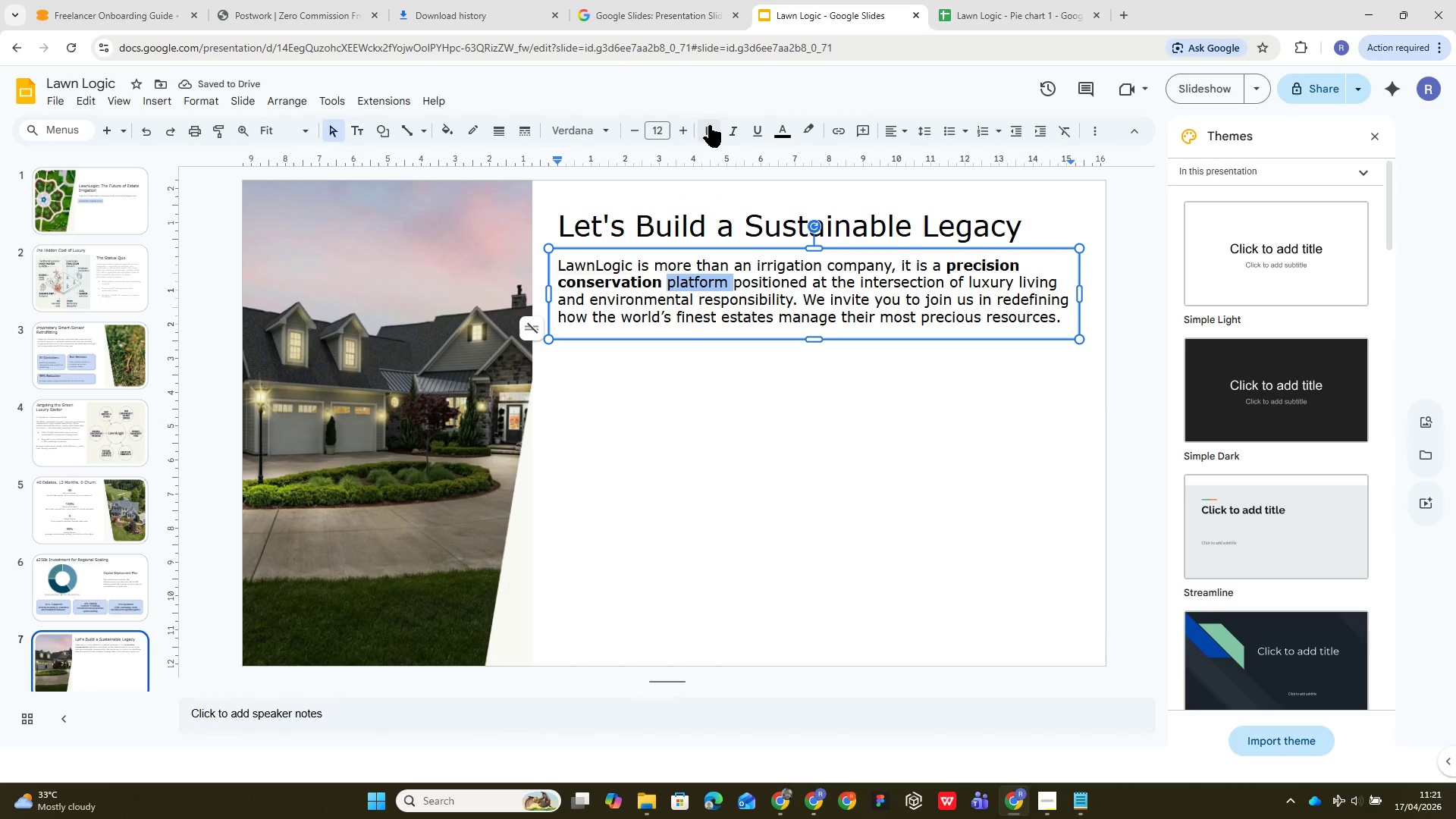 
left_click([709, 125])
 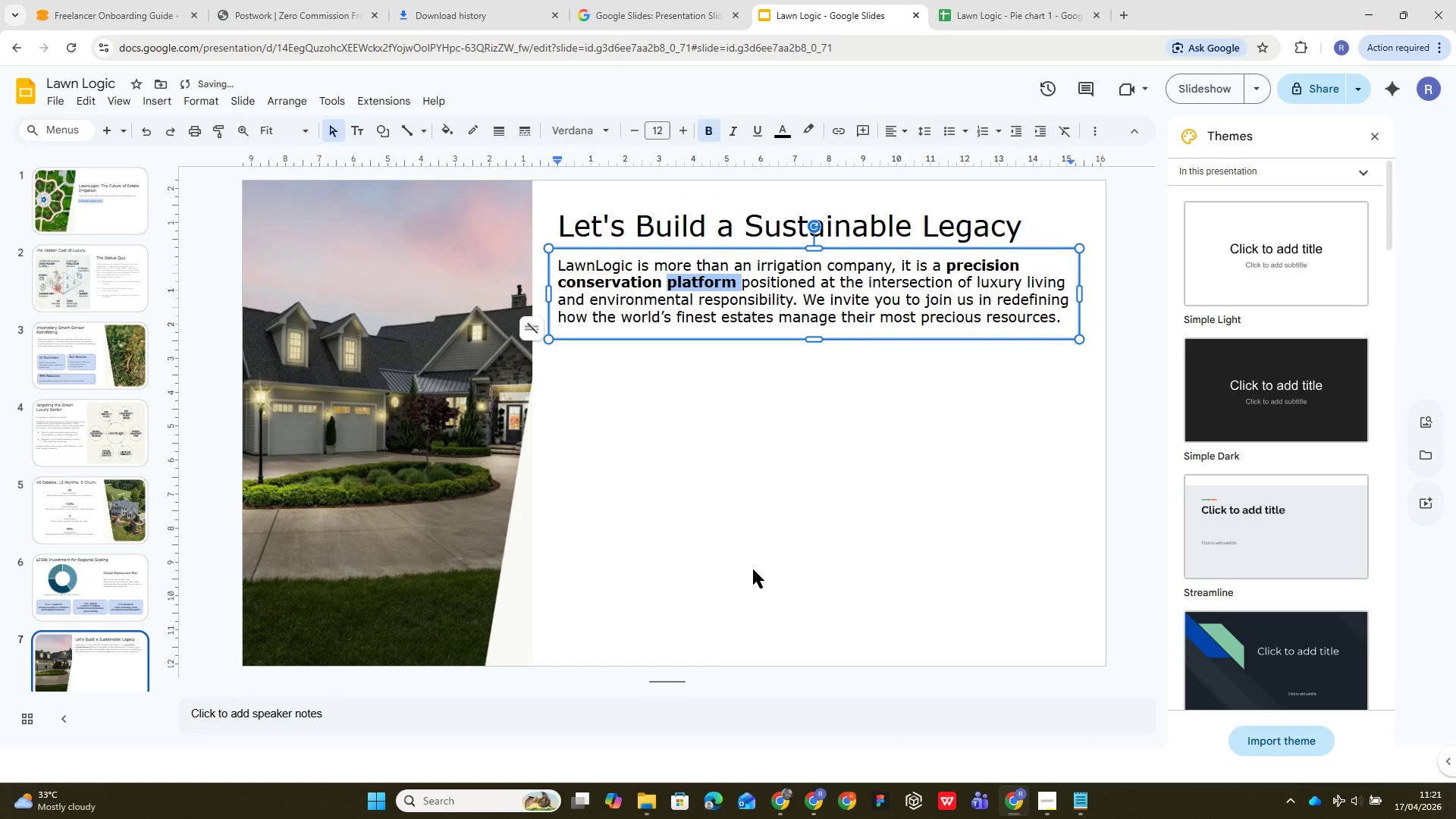 
left_click([752, 567])
 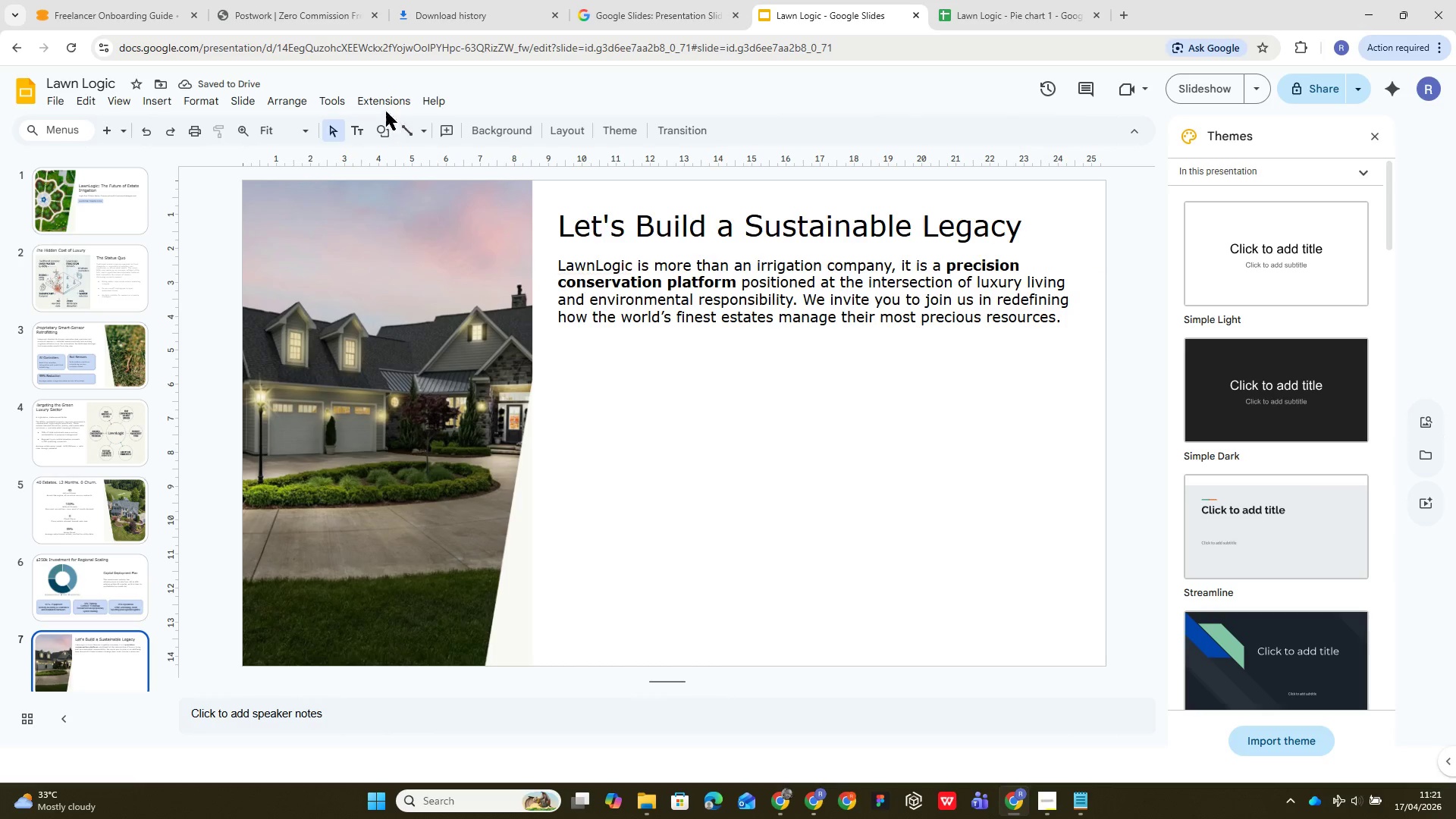 
wait(5.5)
 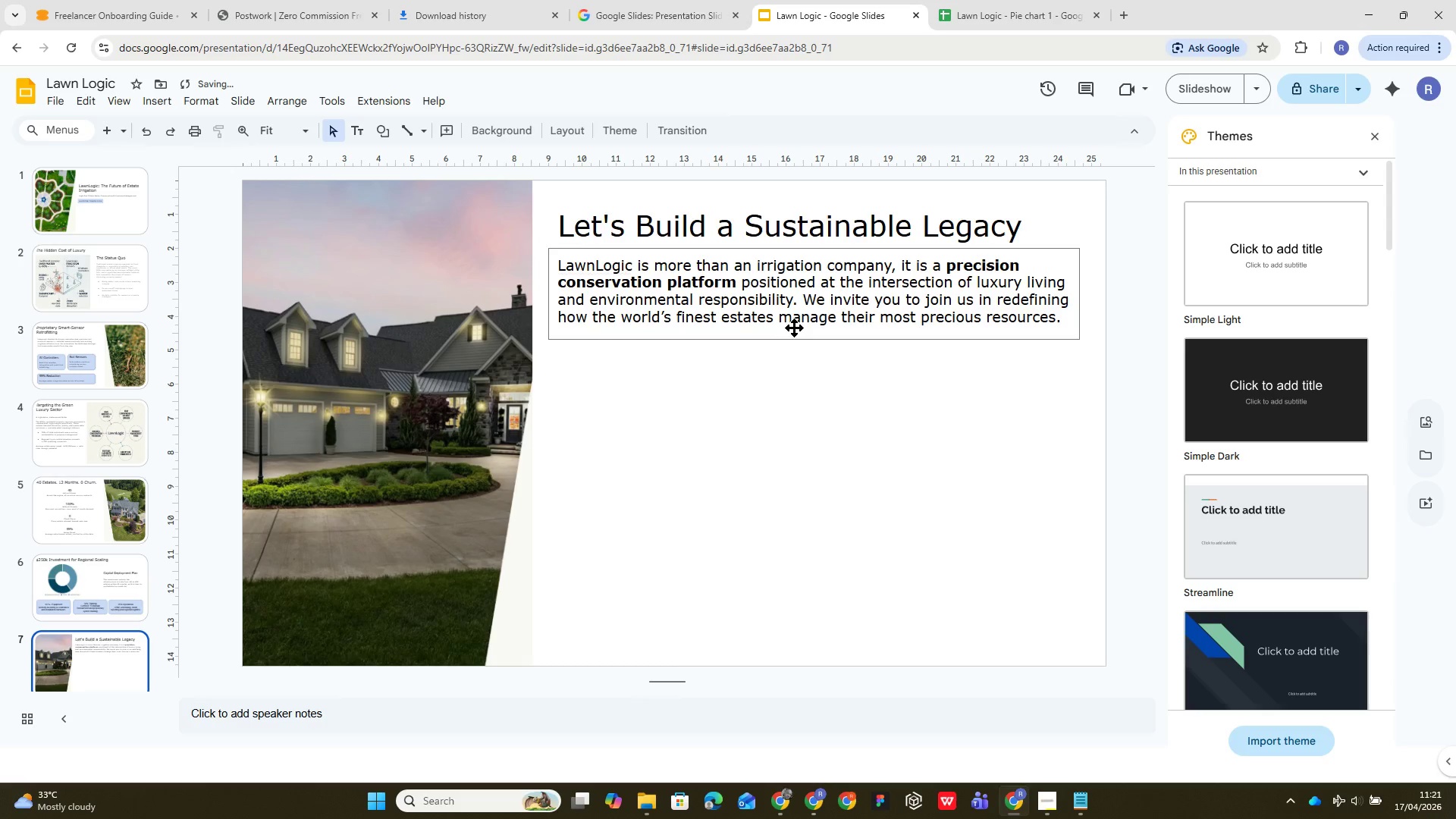 
left_click([165, 99])
 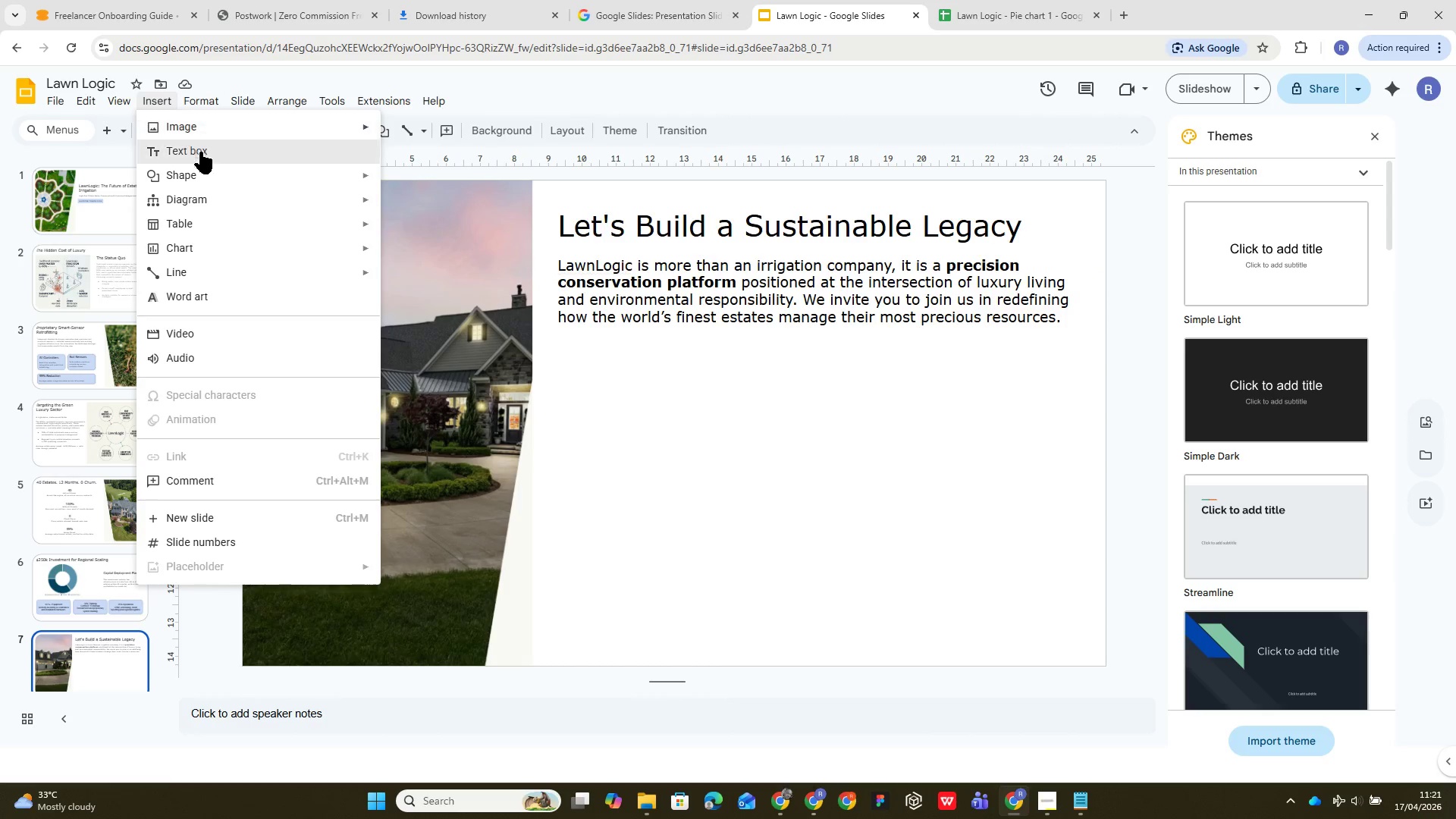 
left_click([212, 172])
 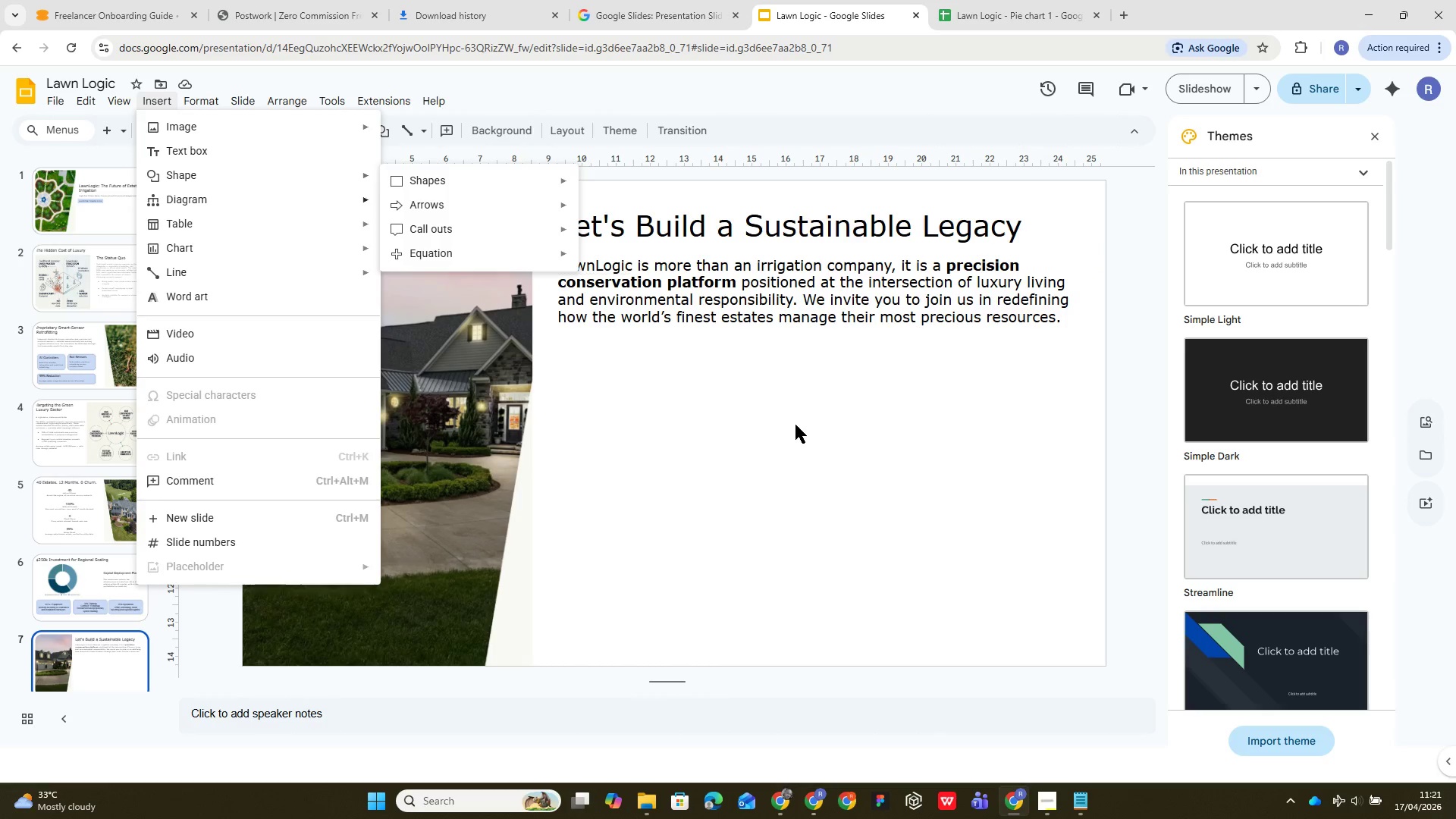 
left_click_drag(start_coordinate=[705, 438], to_coordinate=[701, 438])
 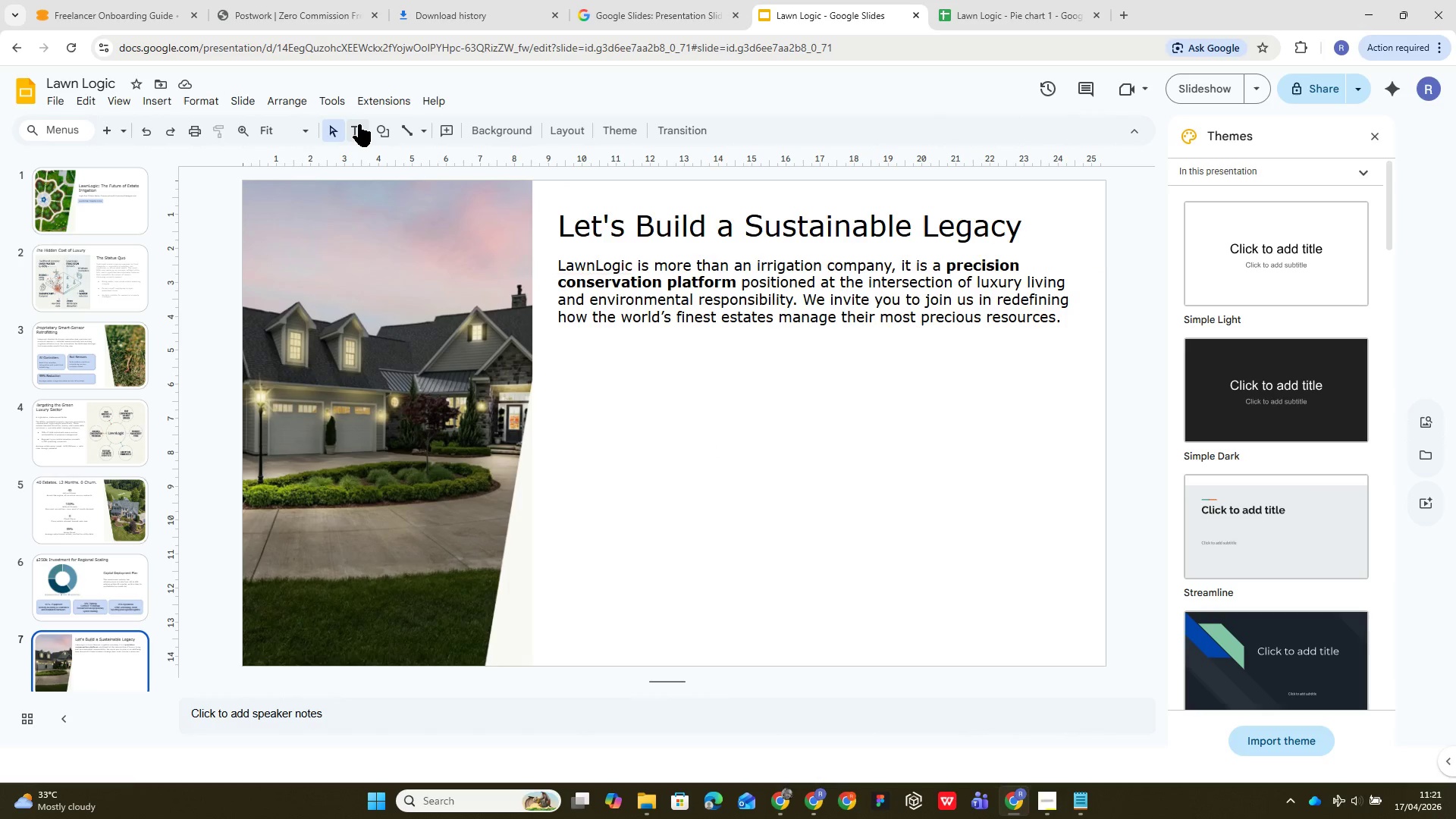 
left_click([358, 129])
 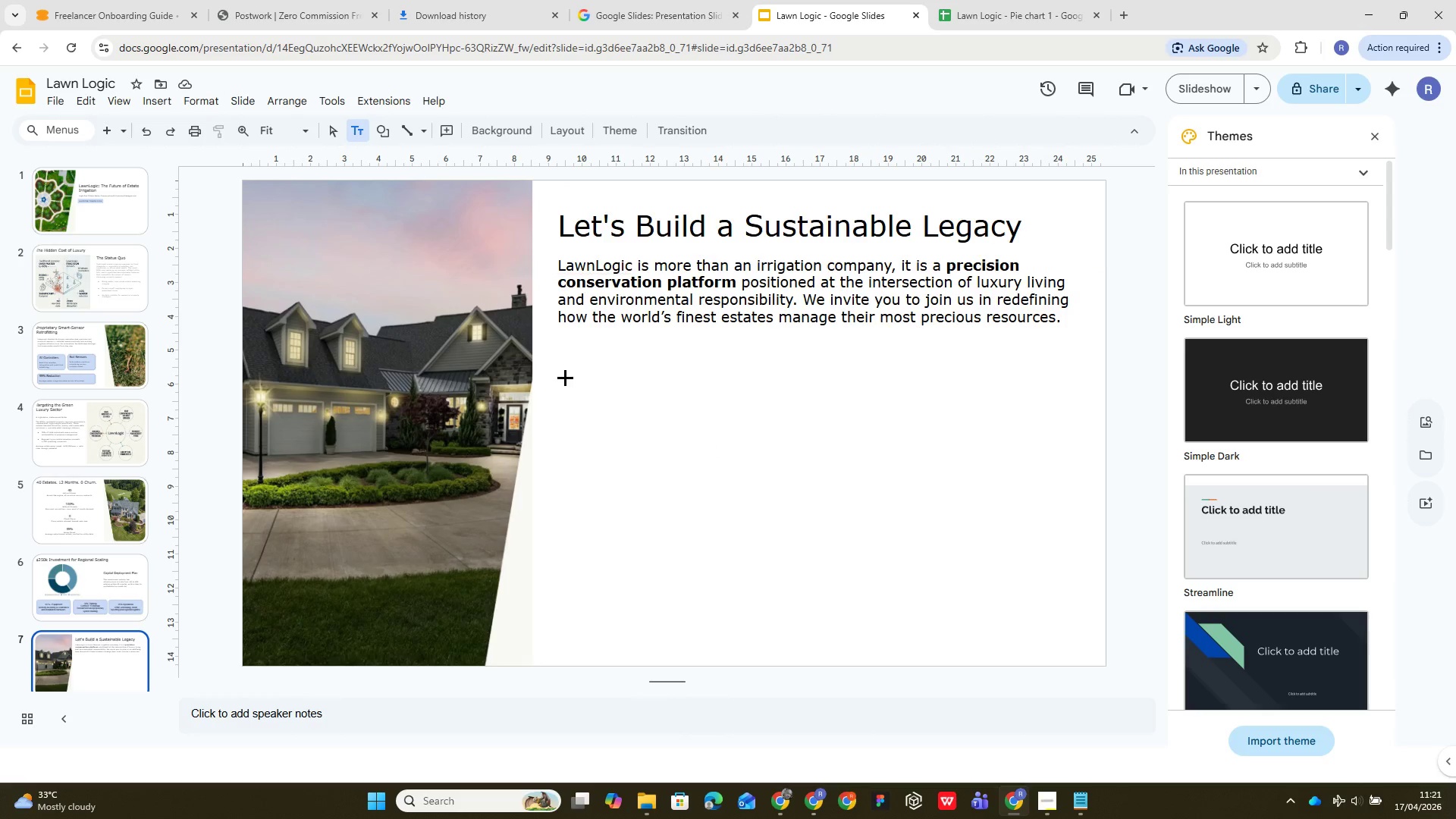 
left_click_drag(start_coordinate=[565, 378], to_coordinate=[805, 496])
 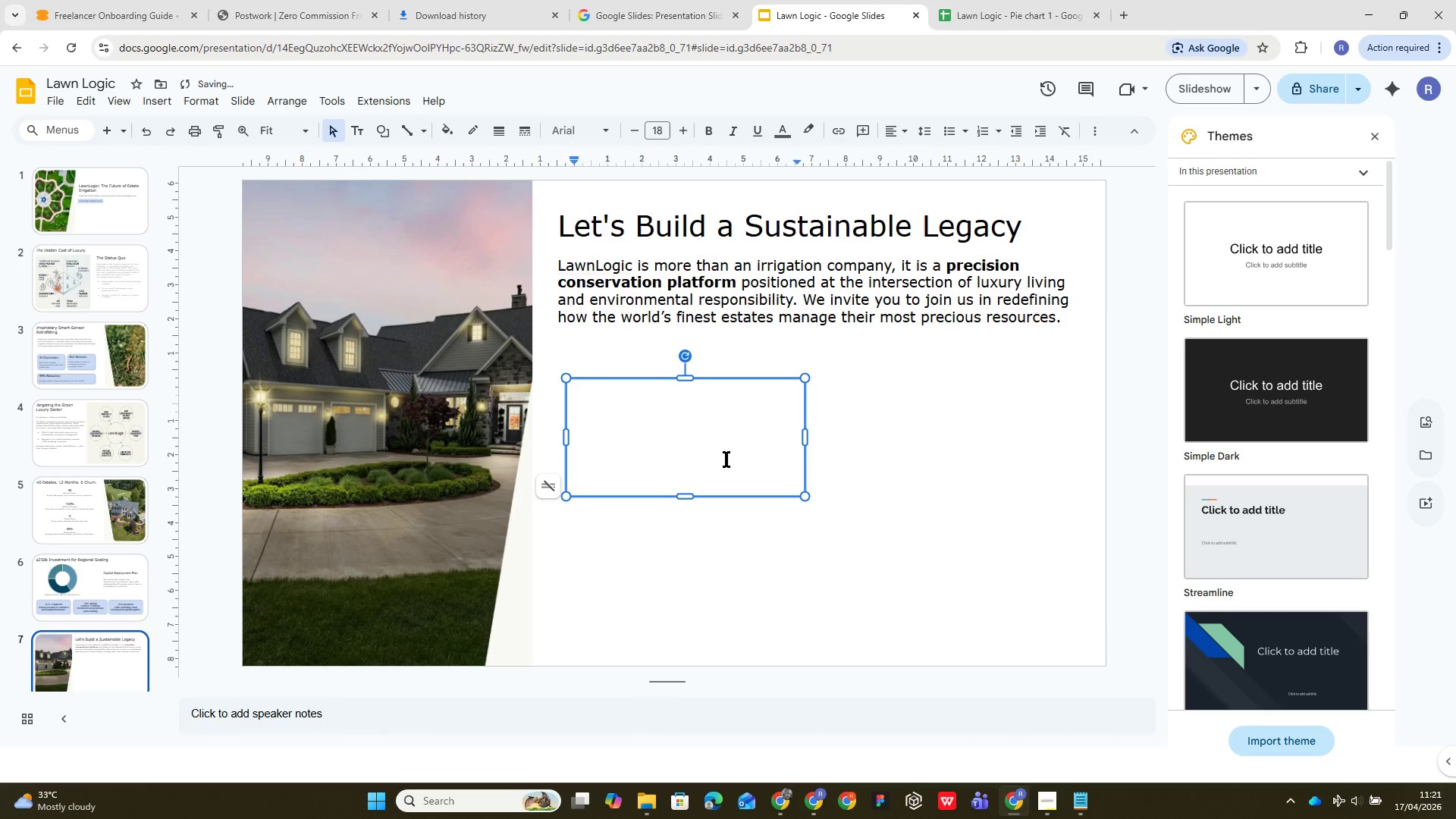 
left_click([721, 443])
 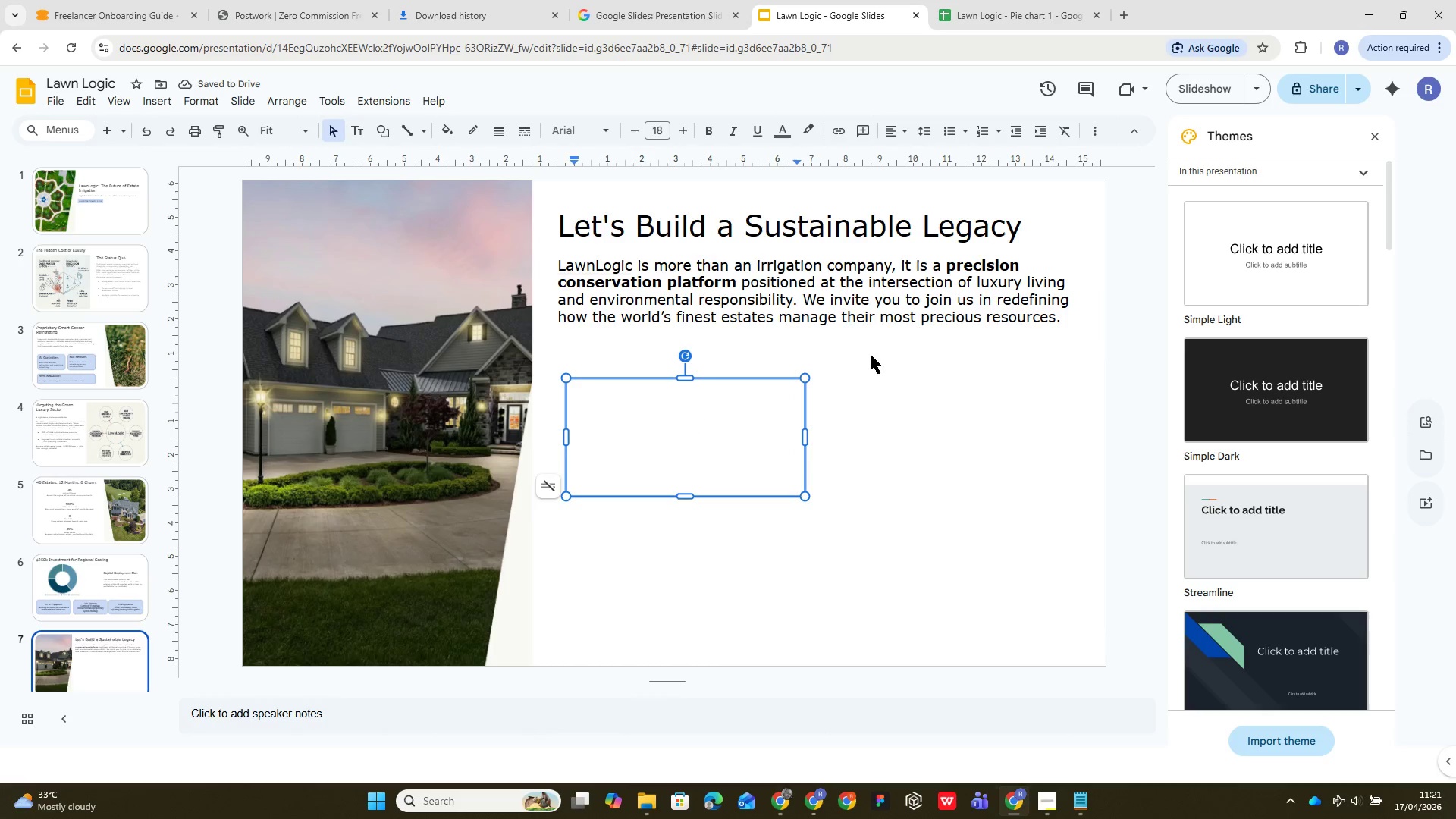 
left_click([756, 413])
 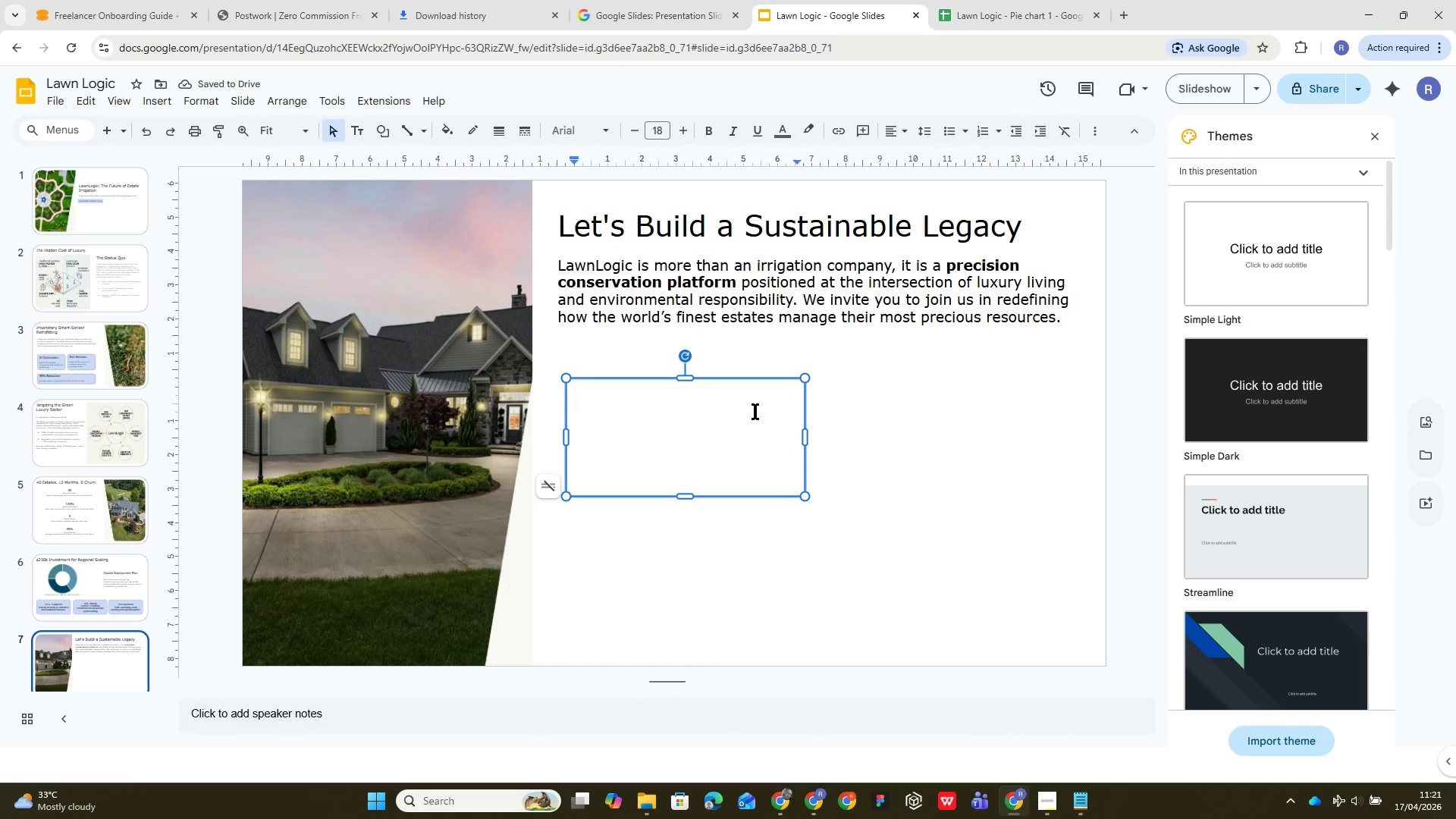 
key(Control+C)
 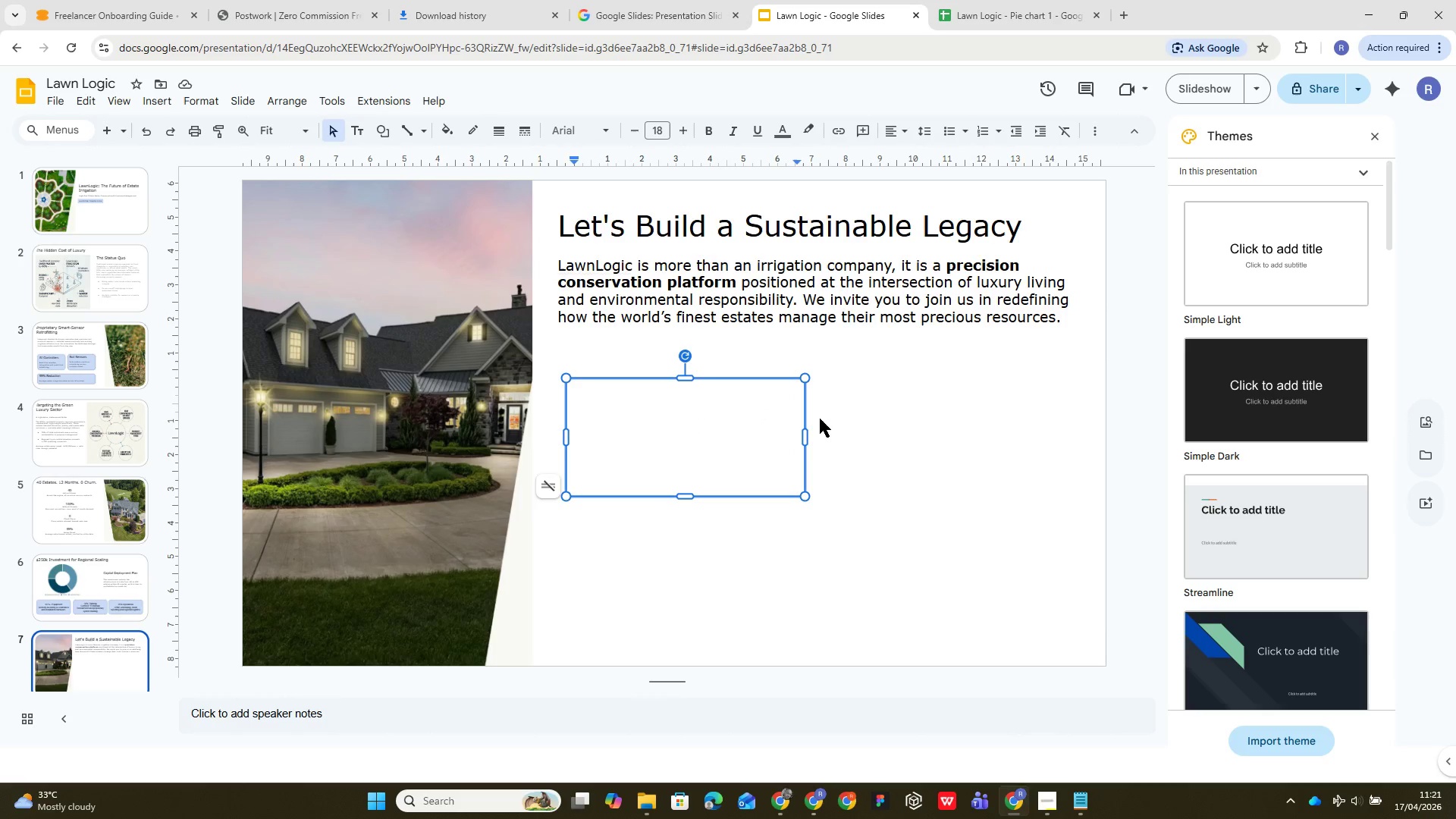 
key(Control+V)
 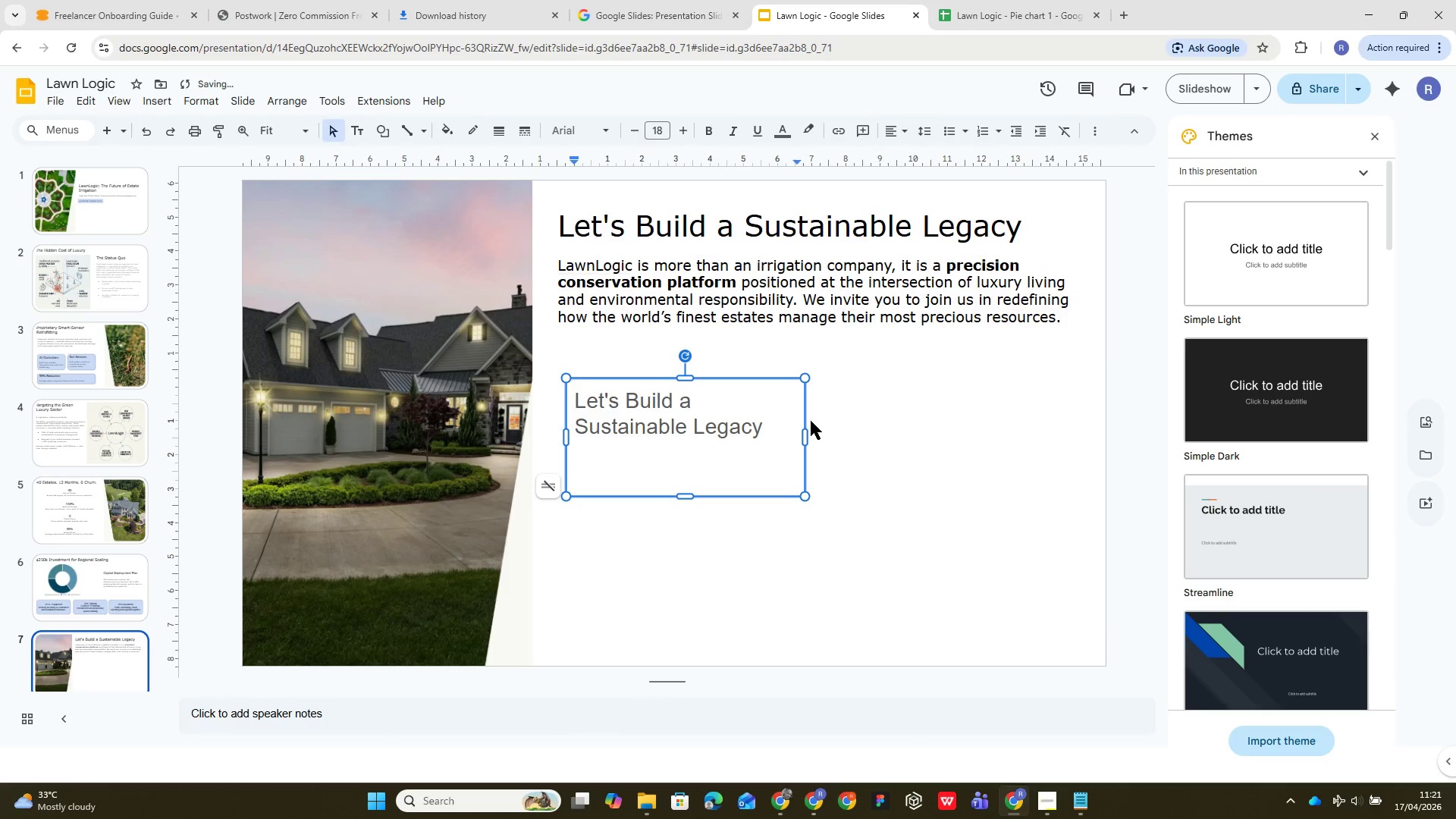 
key(Control+Z)
 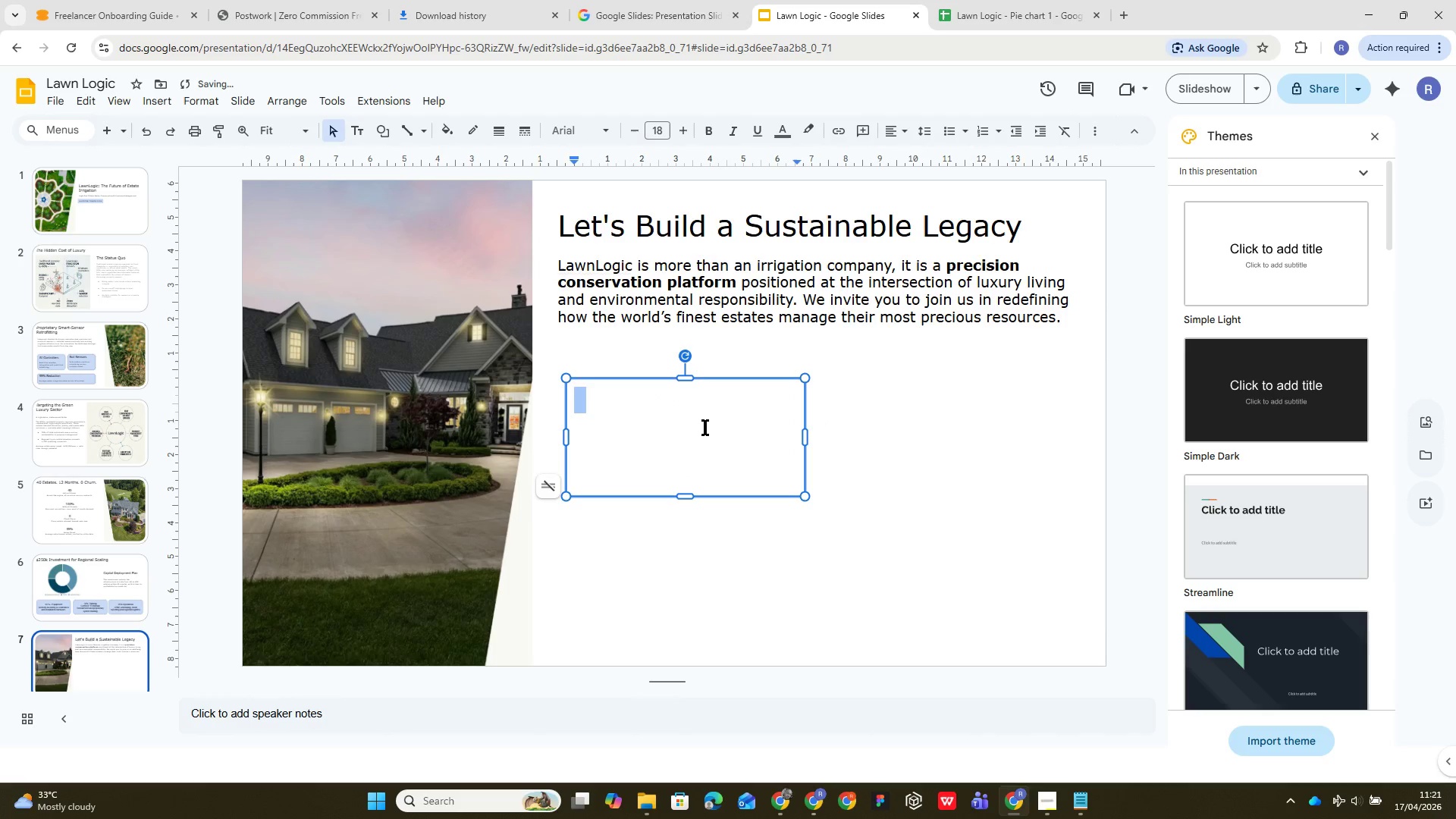 
double_click([705, 427])
 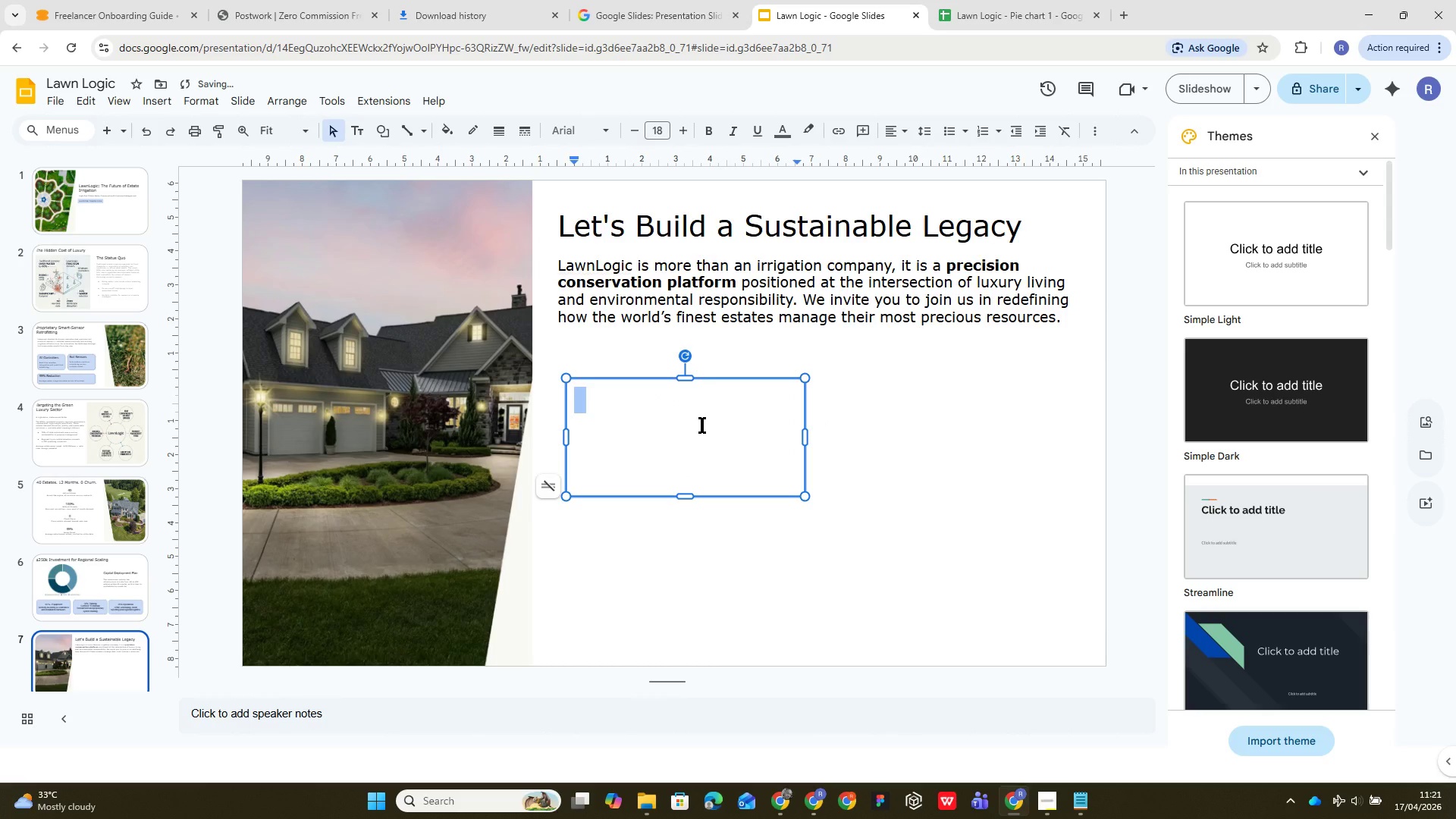 
key(Control+C)
 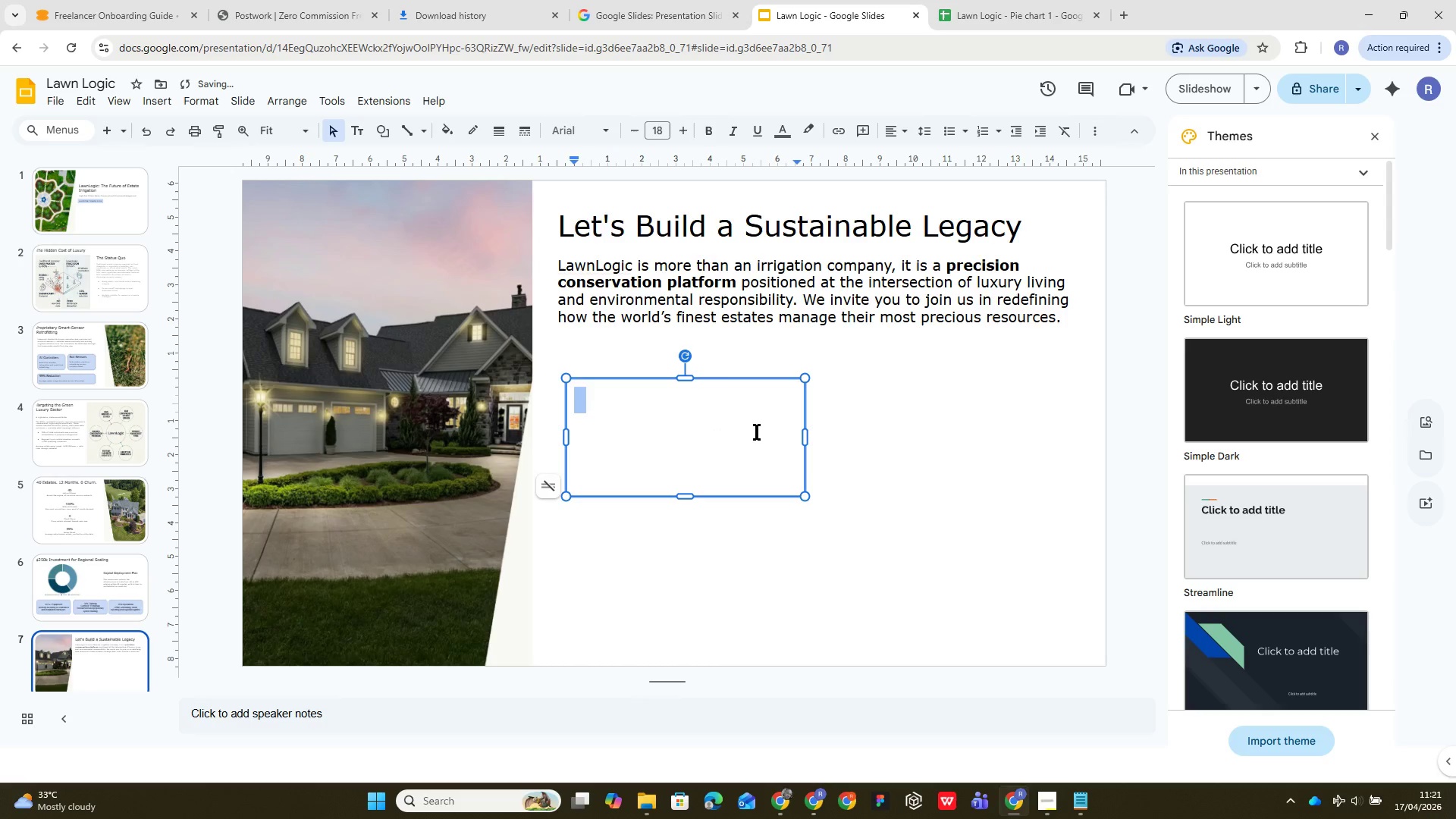 
key(Control+V)
 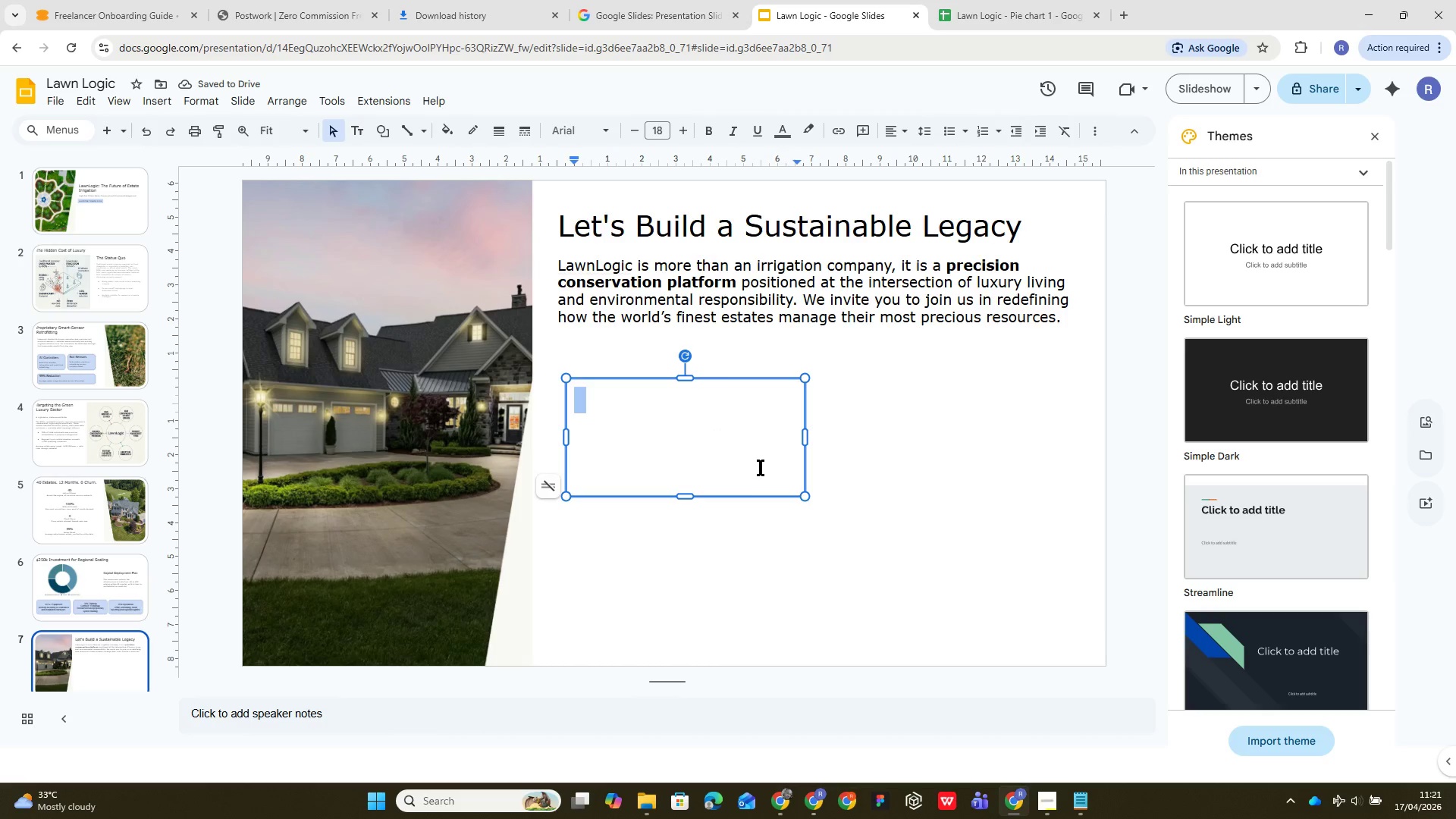 
left_click([758, 463])
 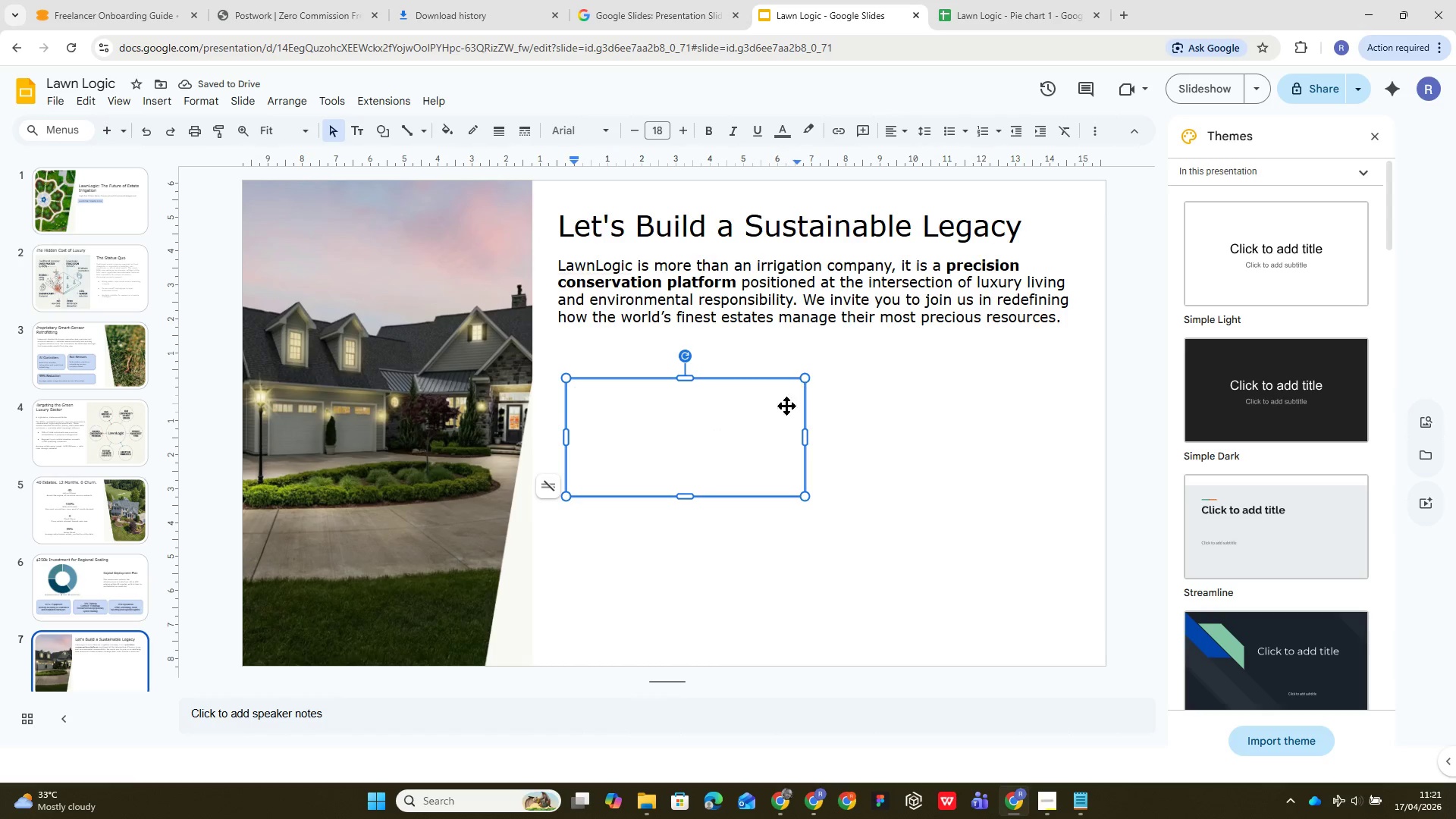 
left_click([708, 435])
 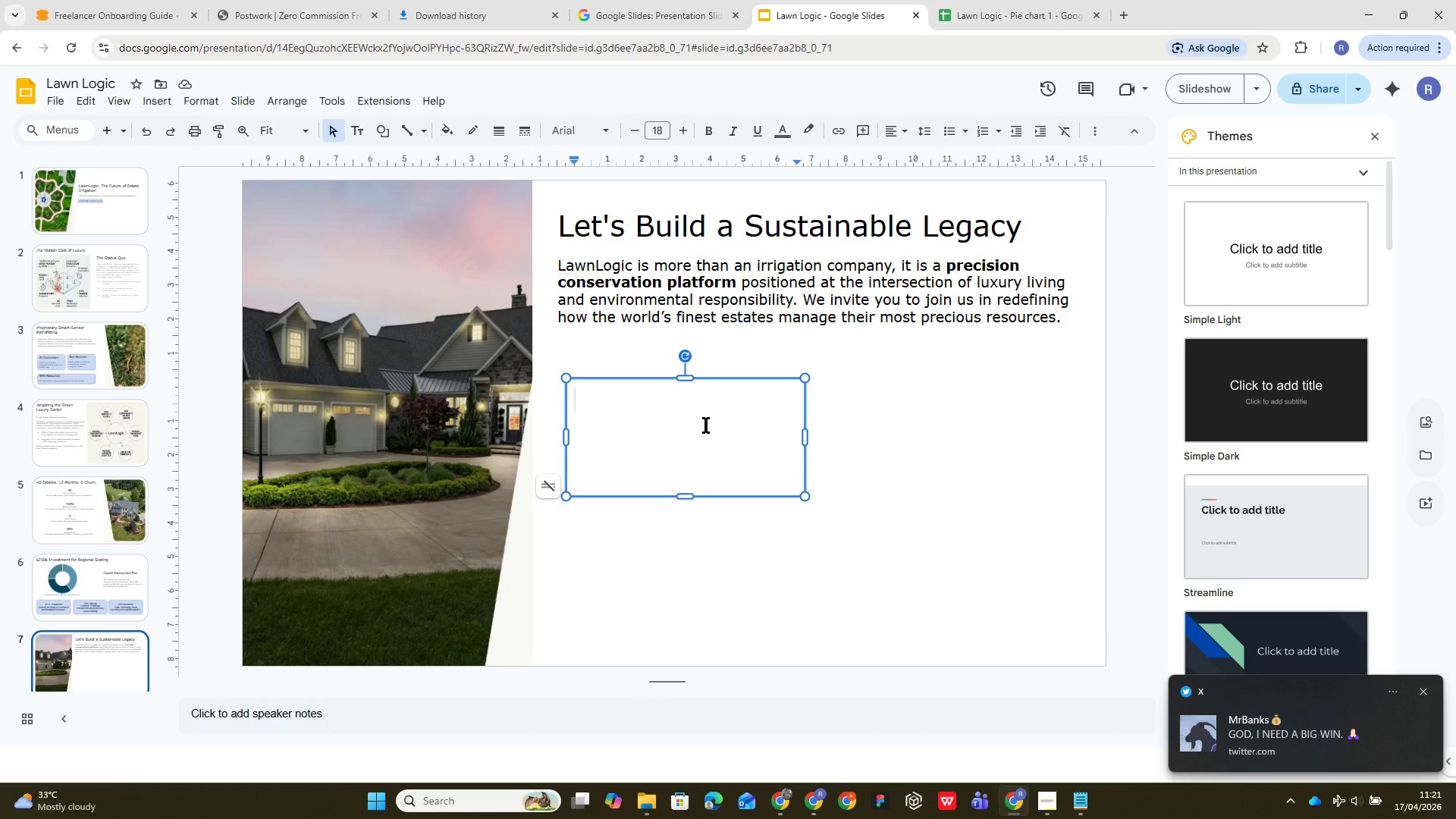 
key(Control+Z)
 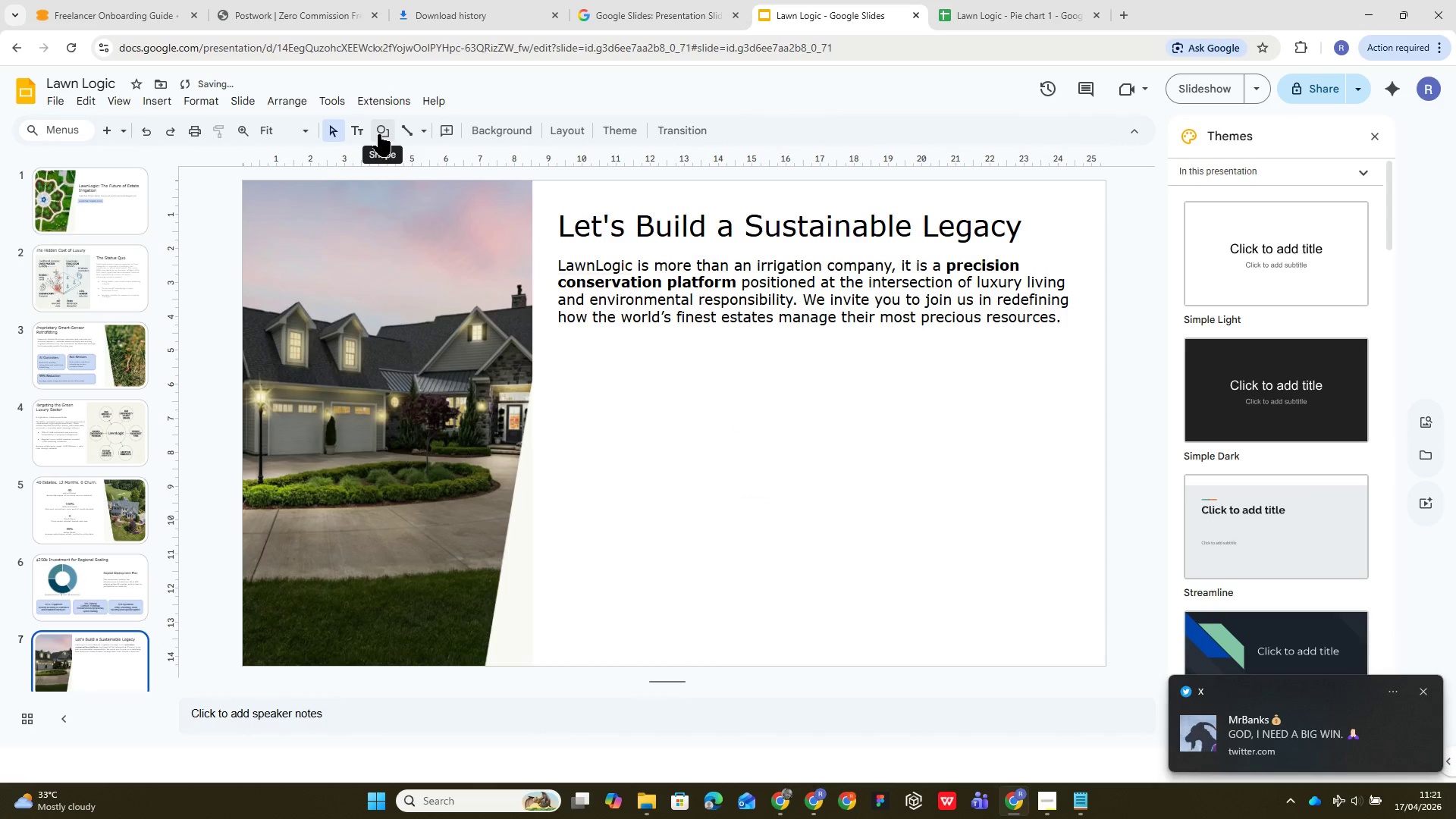 
left_click([378, 134])
 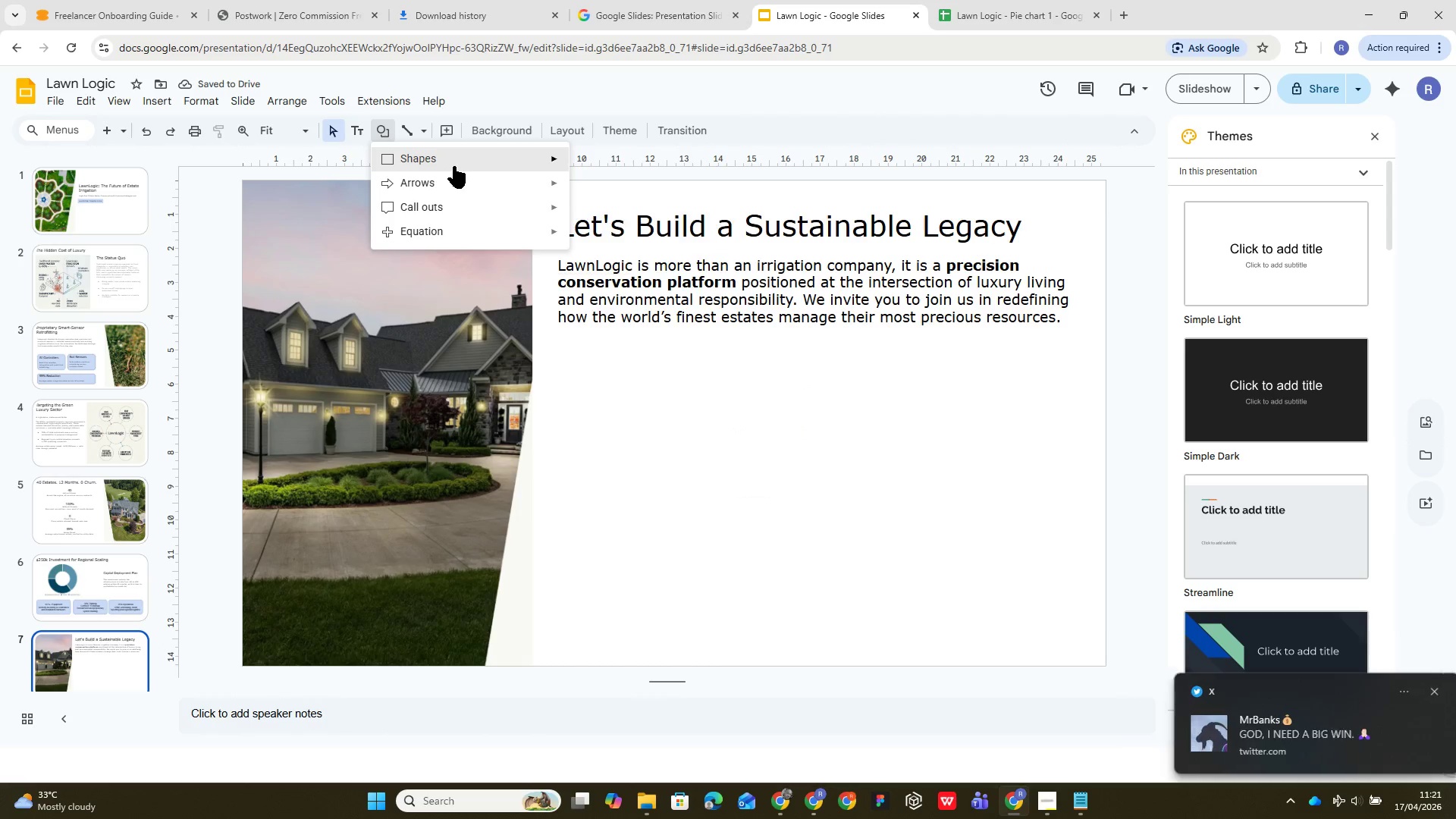 
left_click([454, 166])
 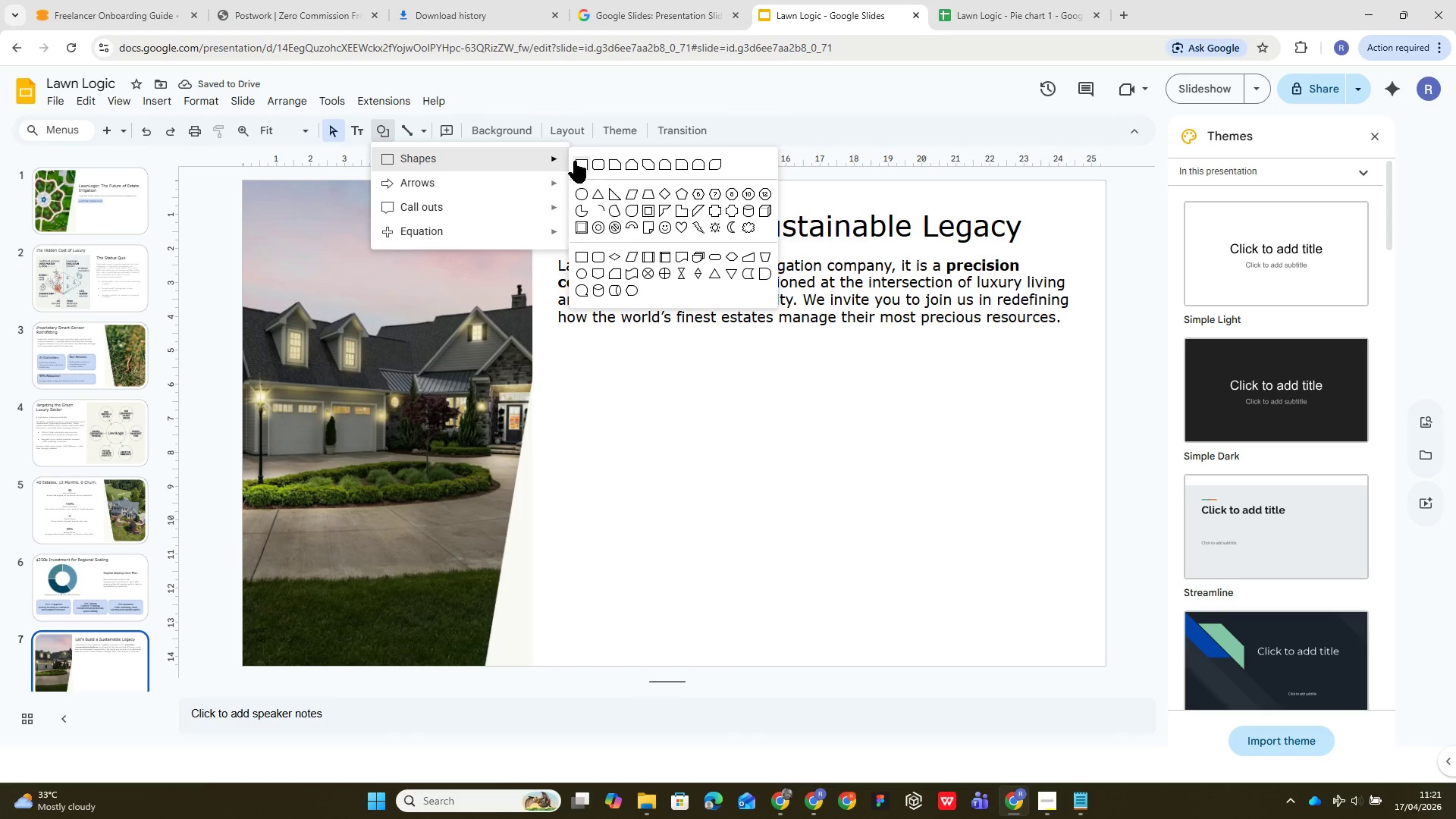 
left_click([582, 170])
 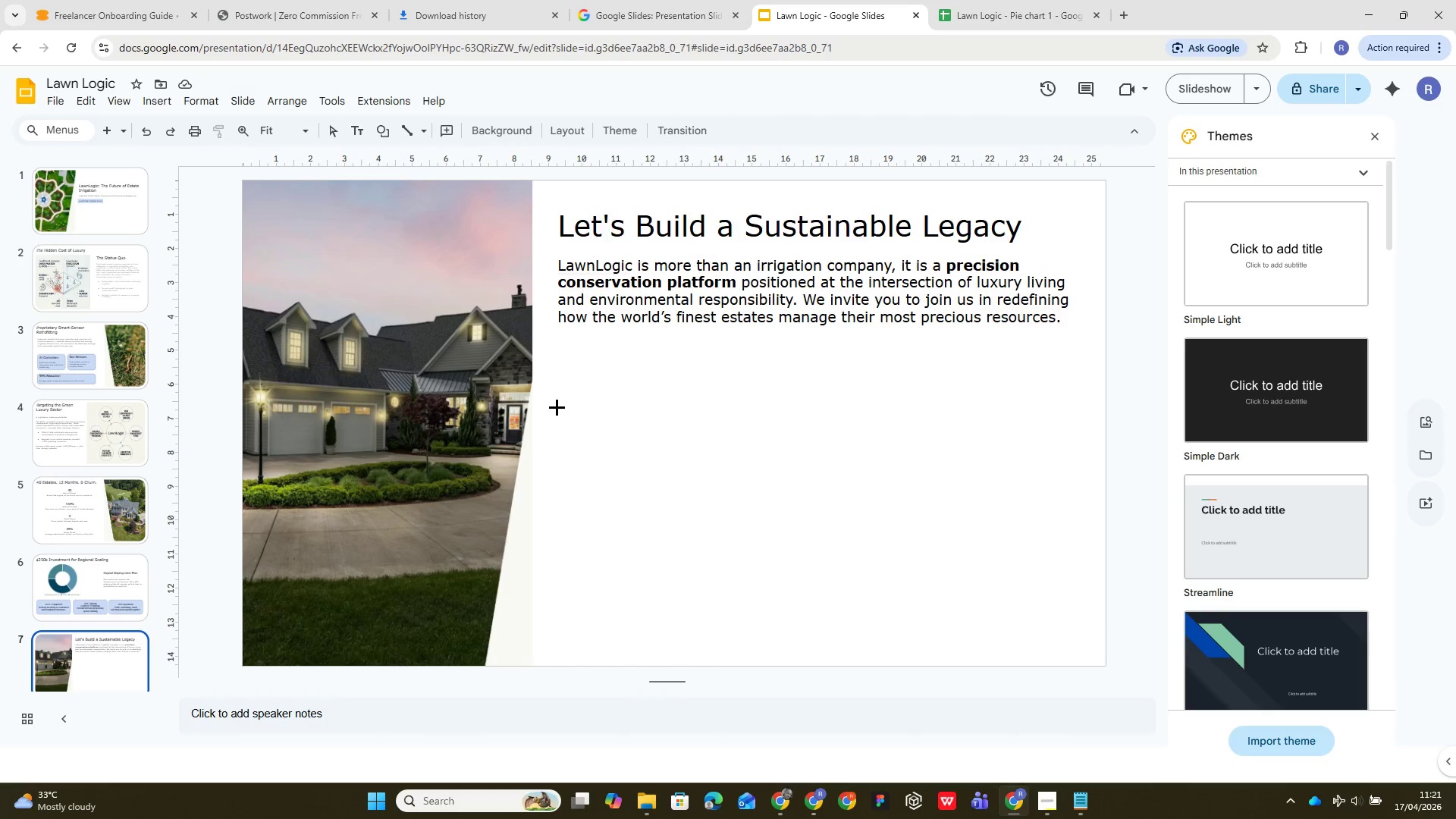 
left_click_drag(start_coordinate=[554, 410], to_coordinate=[791, 499])
 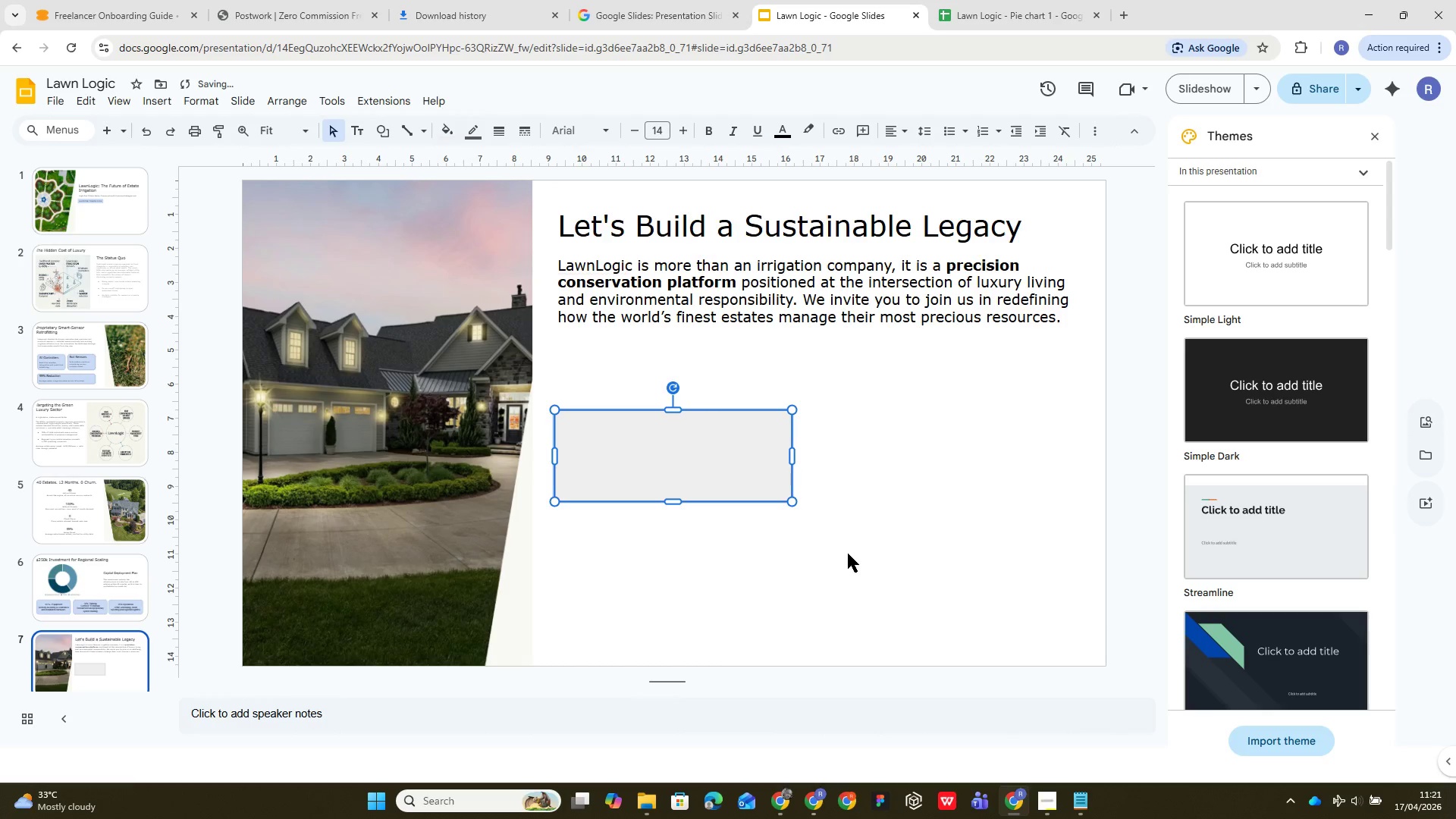 
key(Control+C)
 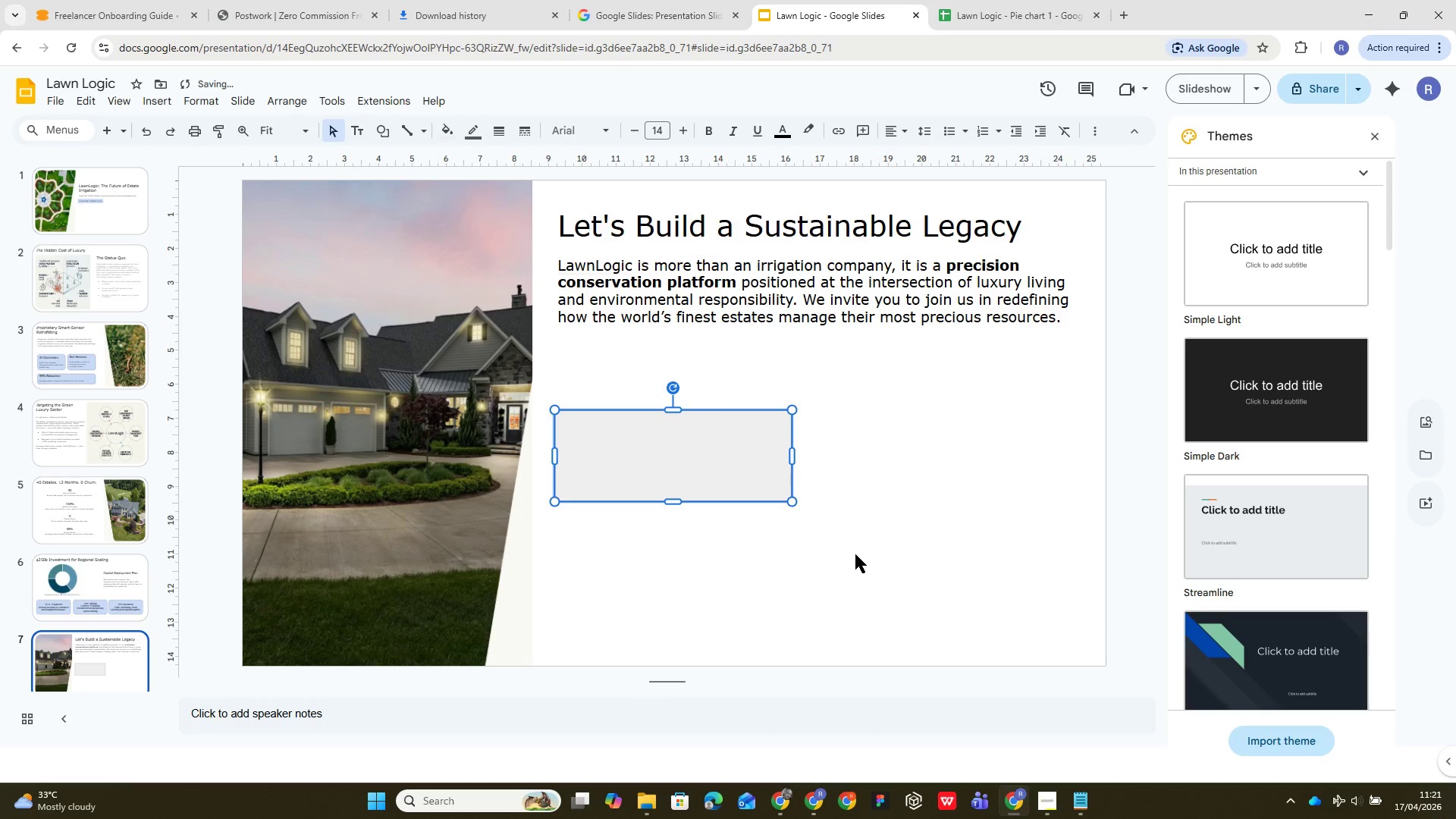 
key(Control+V)
 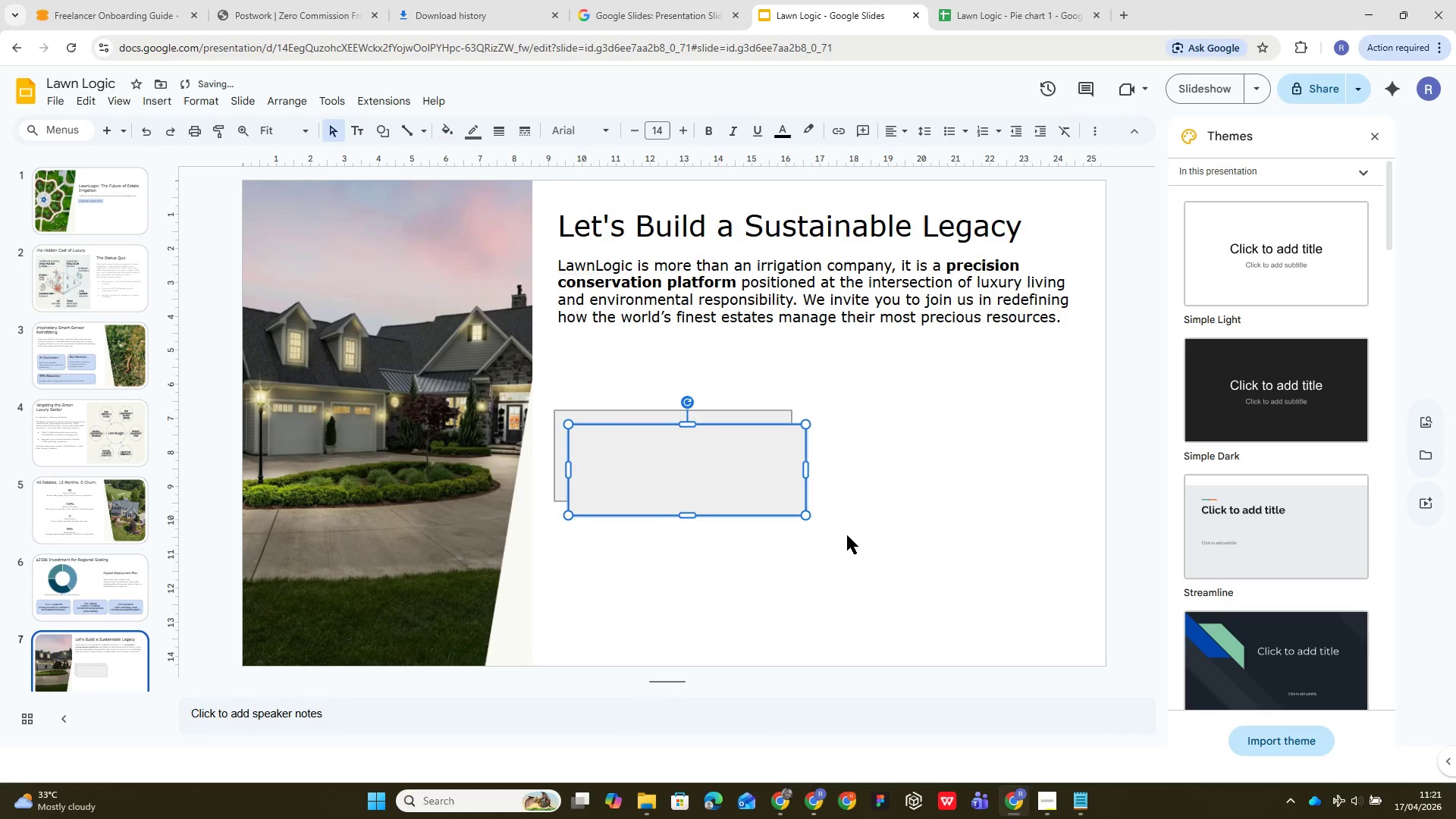 
key(Control+V)
 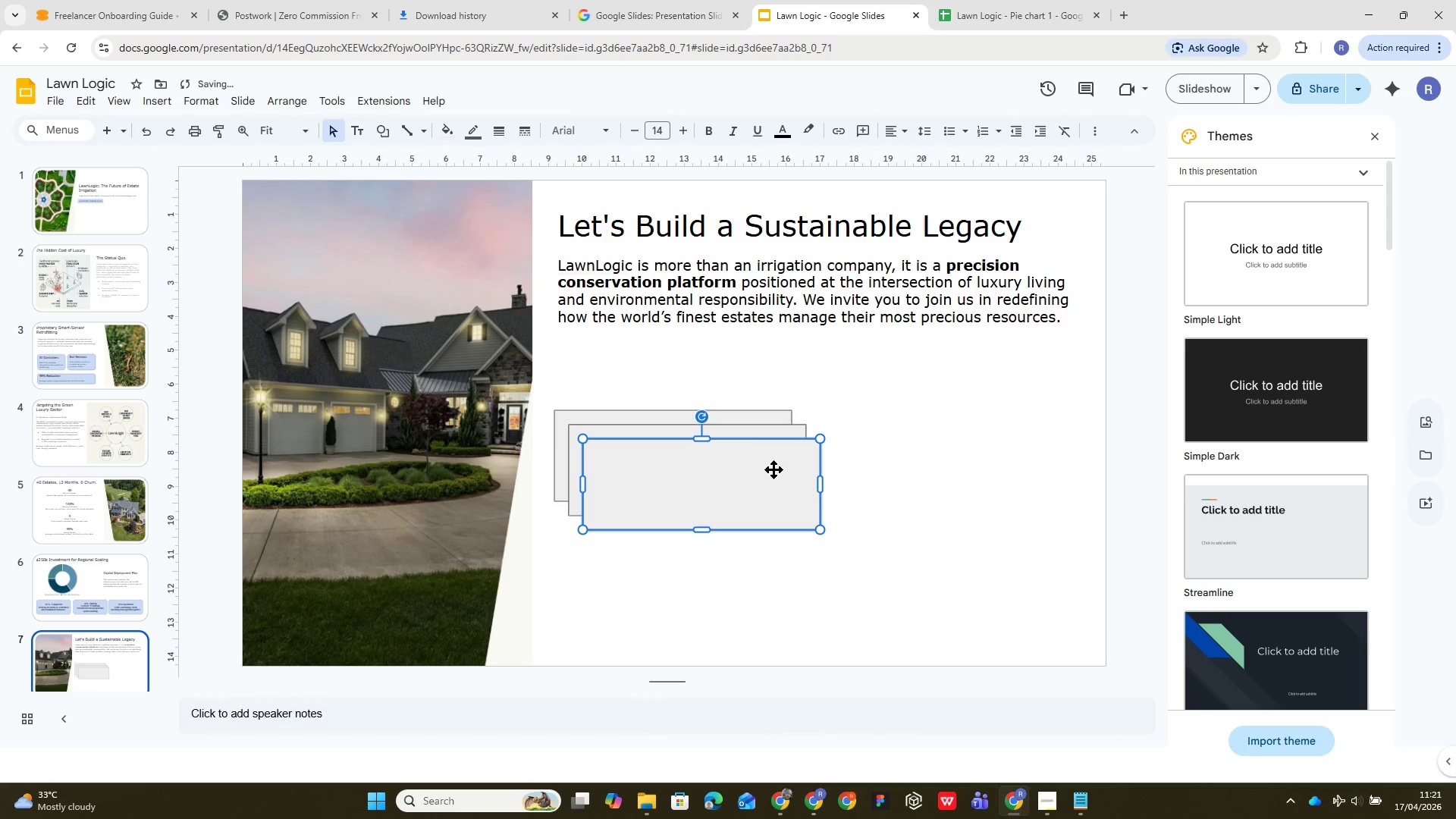 
left_click_drag(start_coordinate=[776, 473], to_coordinate=[769, 580])
 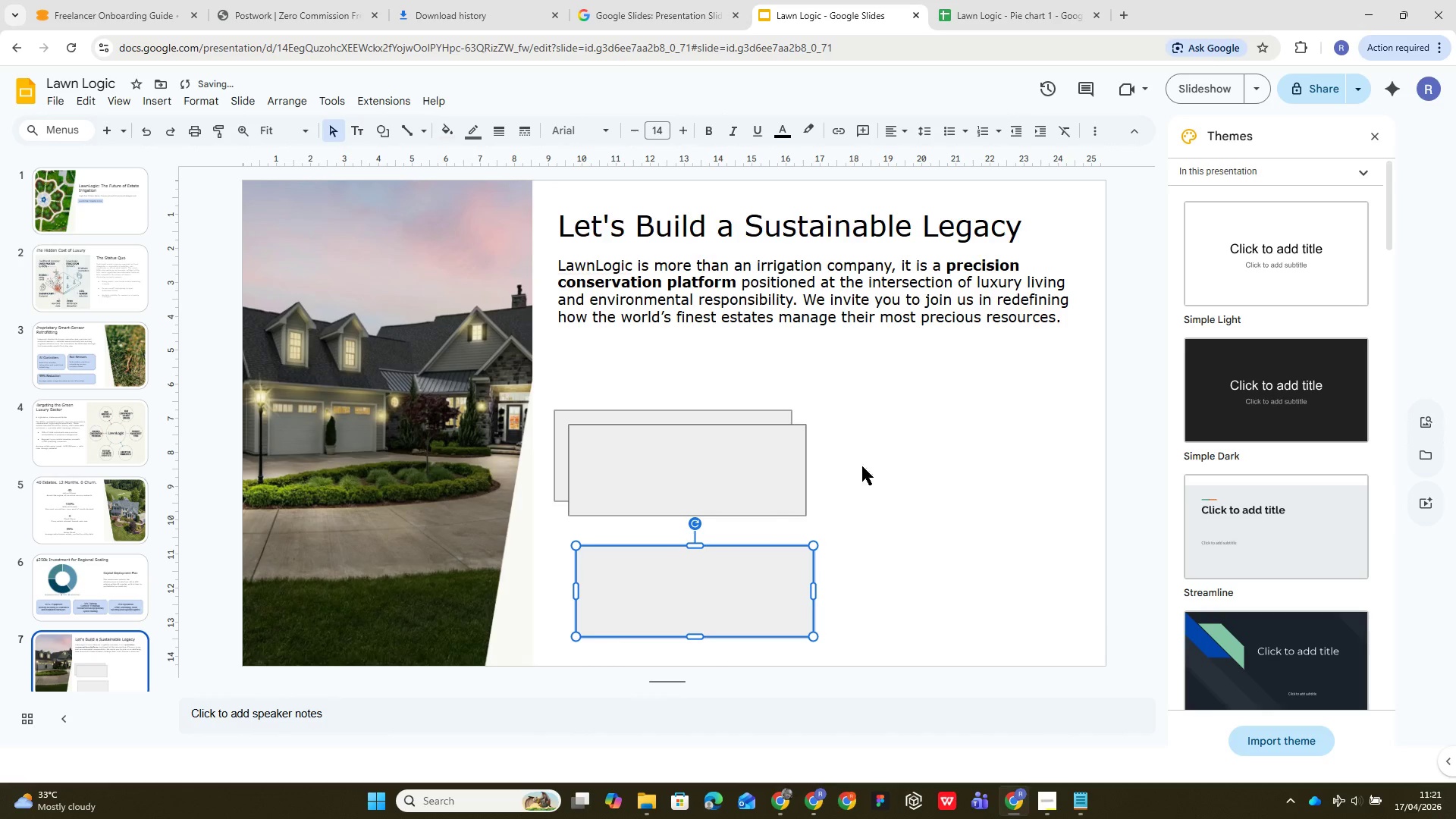 
left_click([702, 439])
 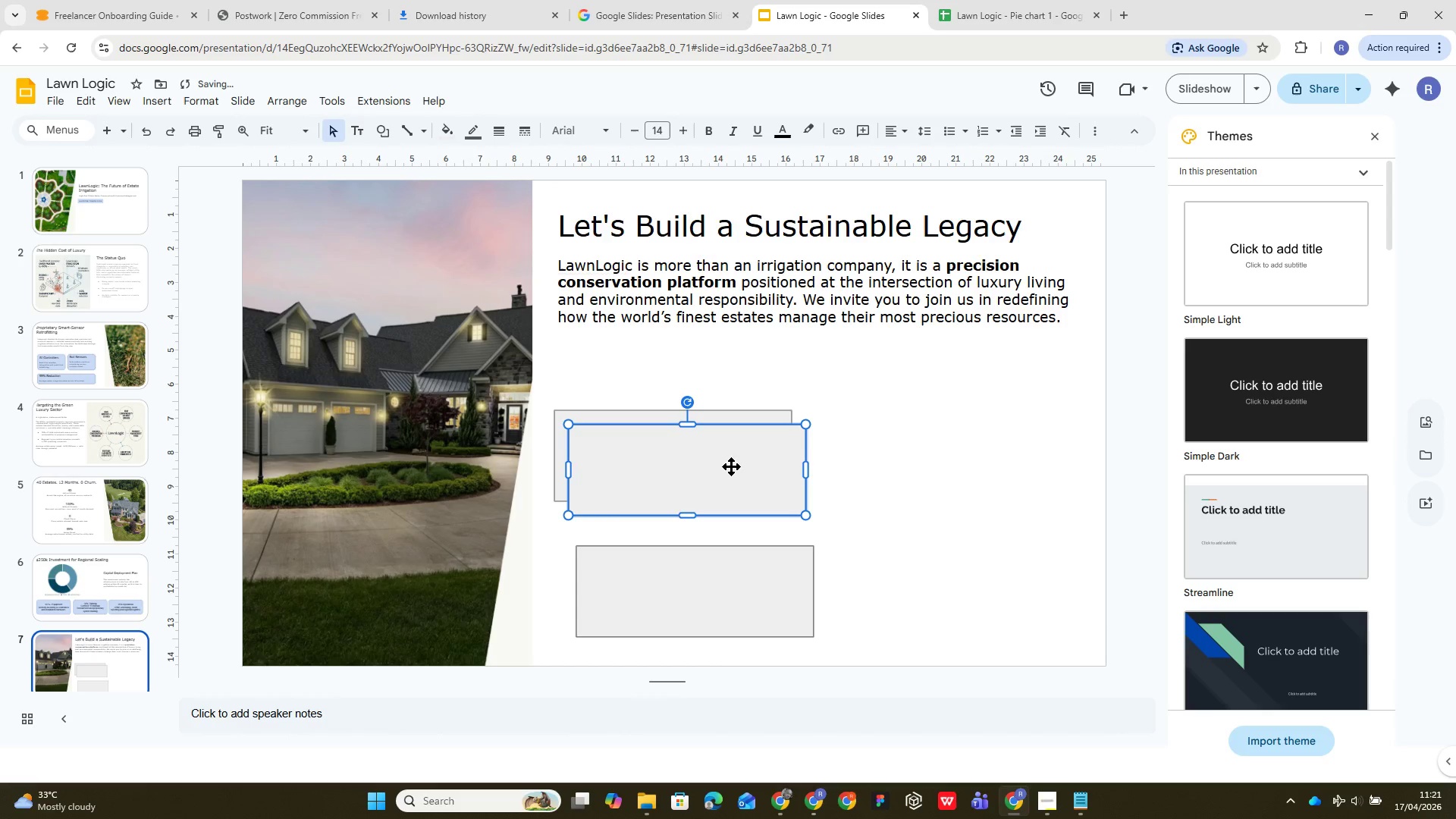 
left_click_drag(start_coordinate=[731, 467], to_coordinate=[958, 453])
 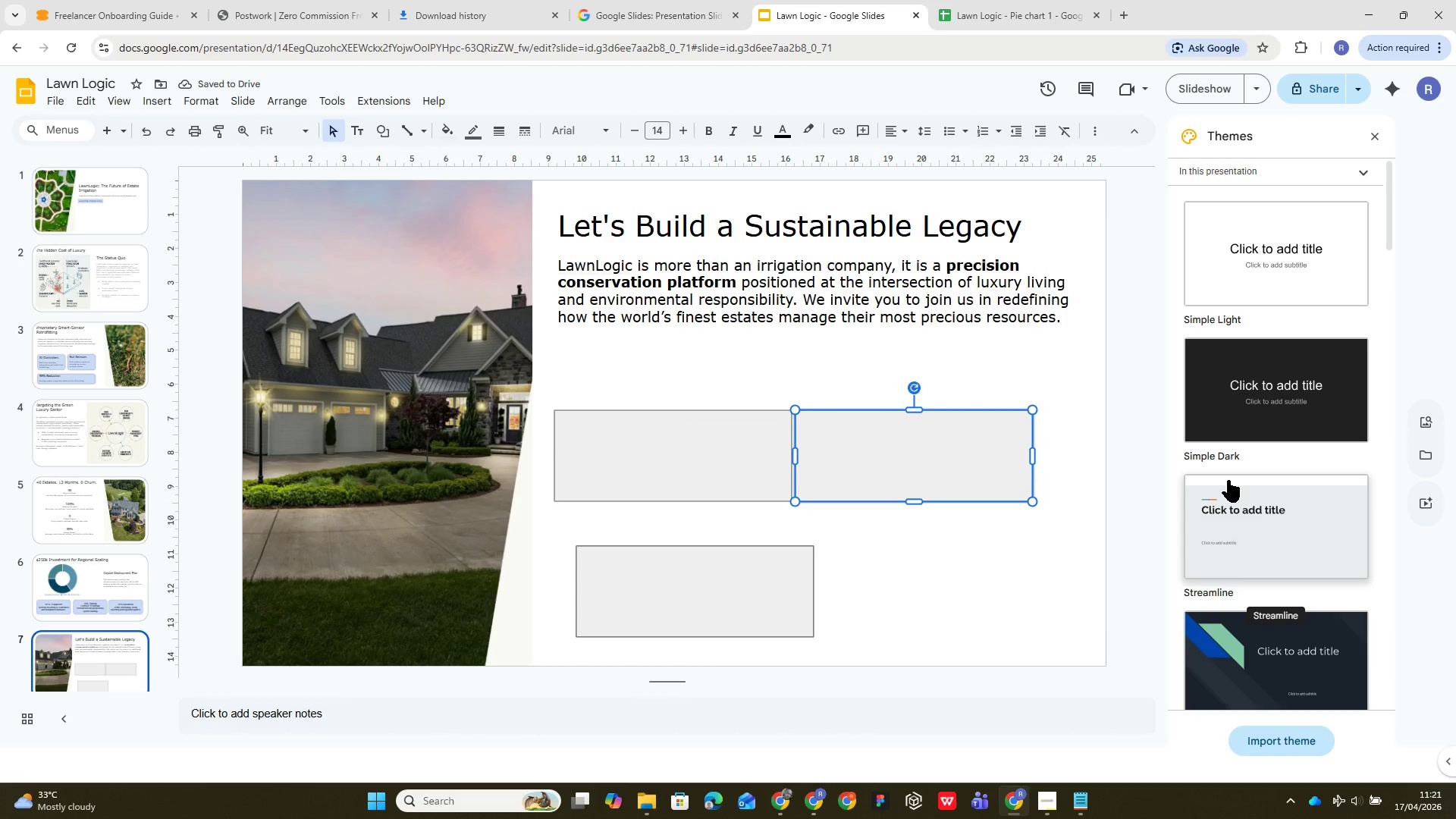 
left_click([1222, 478])
 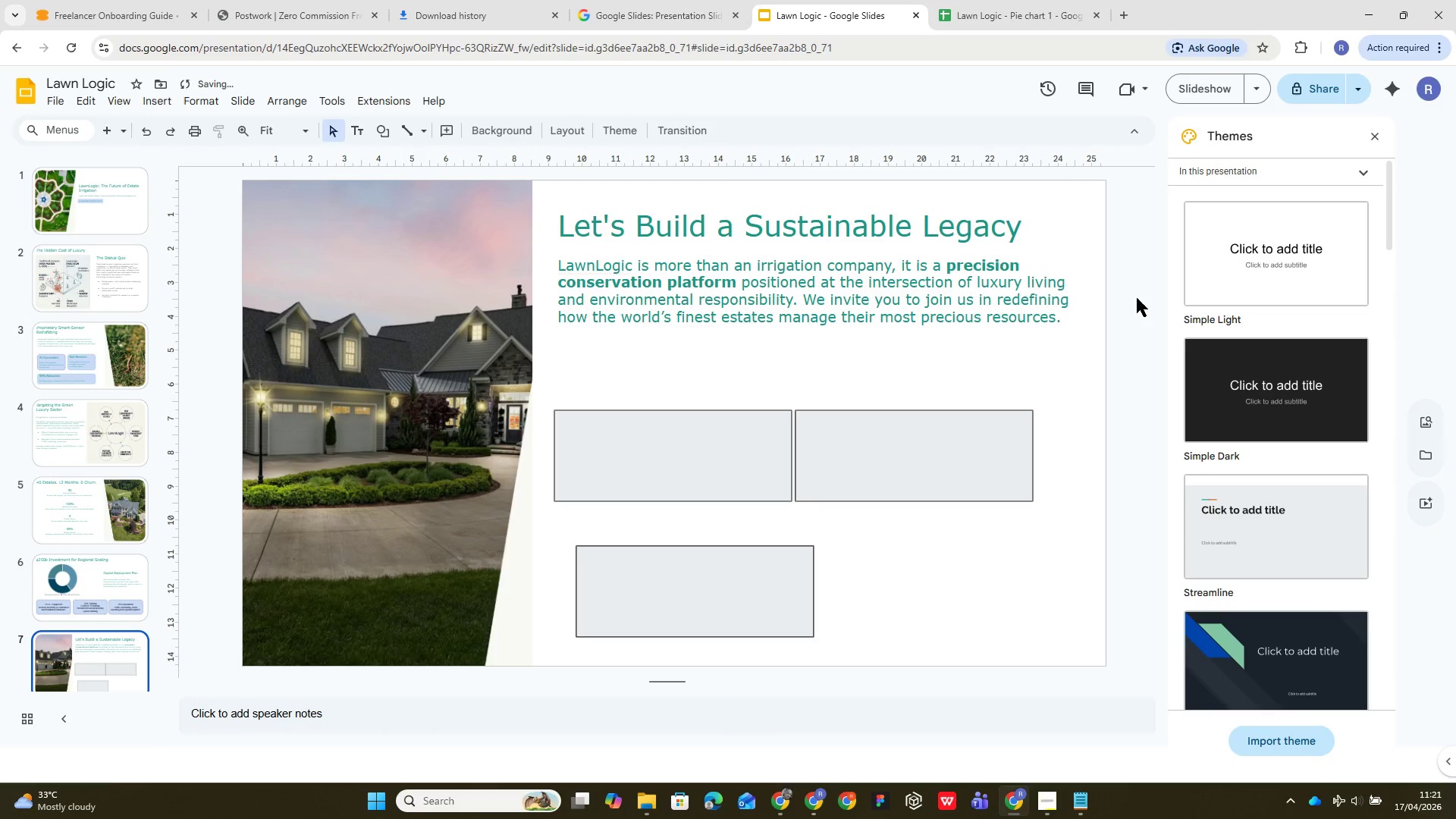 
scroll: coordinate [858, 406], scroll_direction: up, amount: 9.0
 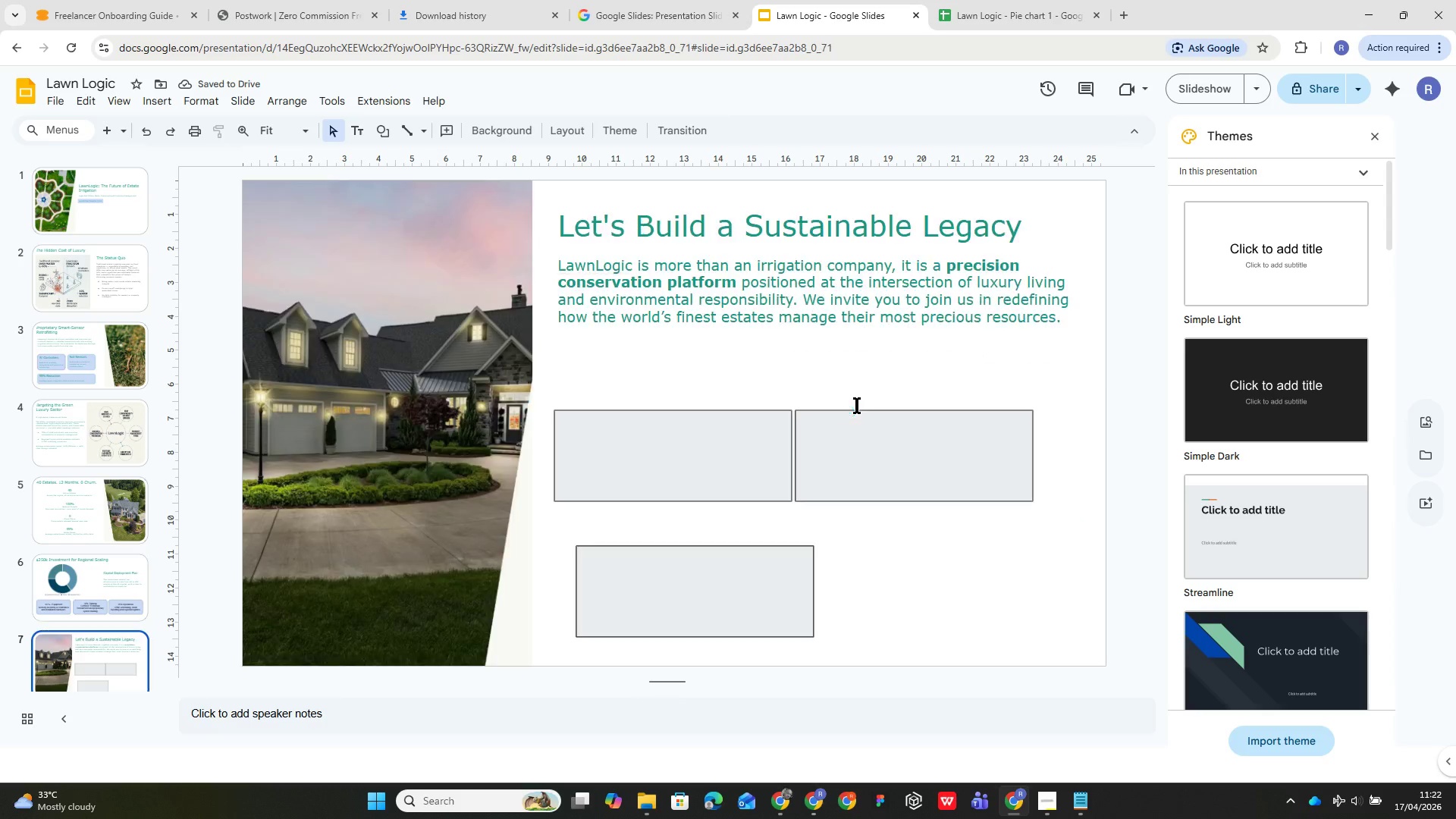 
scroll: coordinate [860, 407], scroll_direction: down, amount: 7.0
 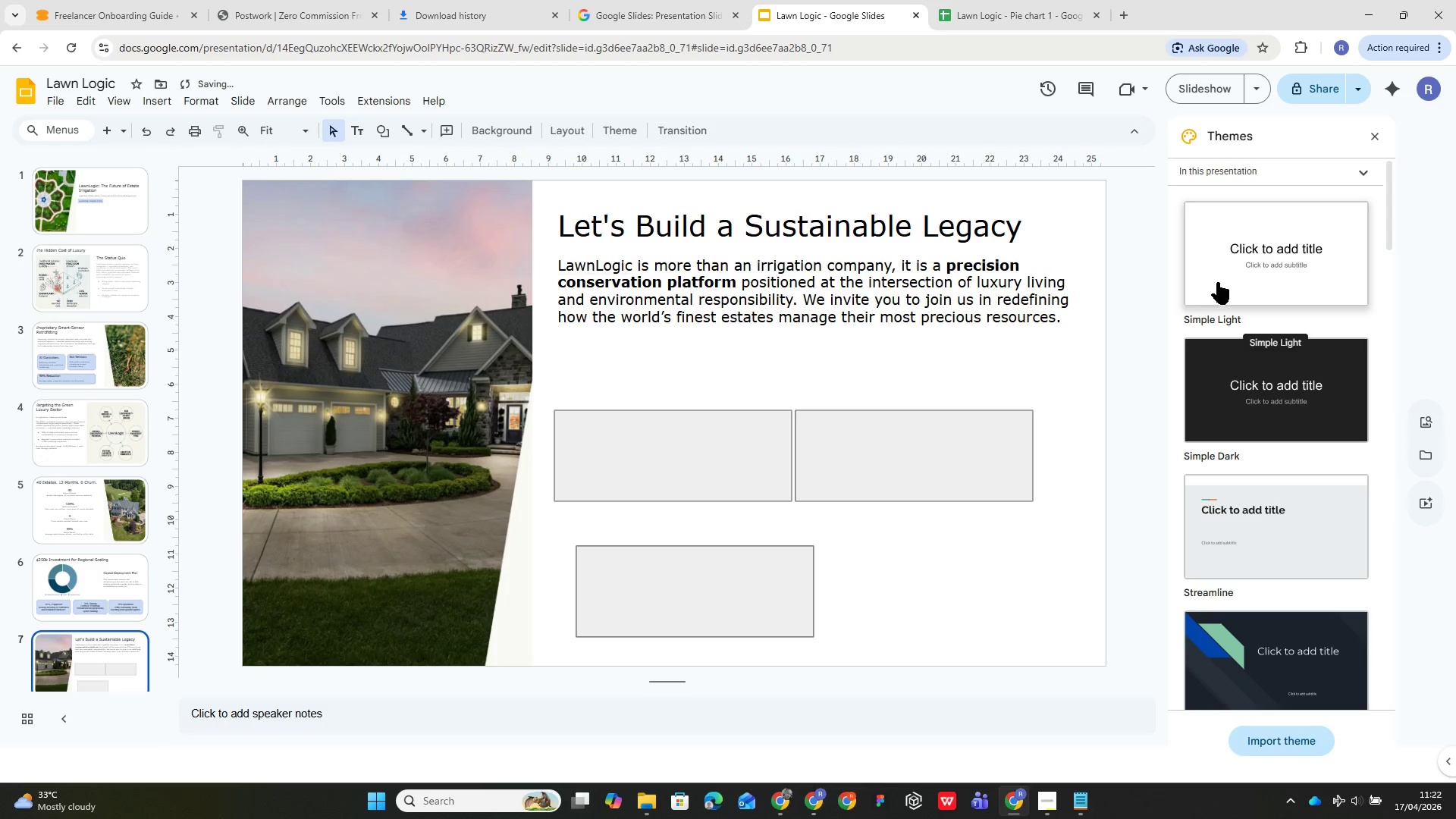 
left_click([733, 463])
 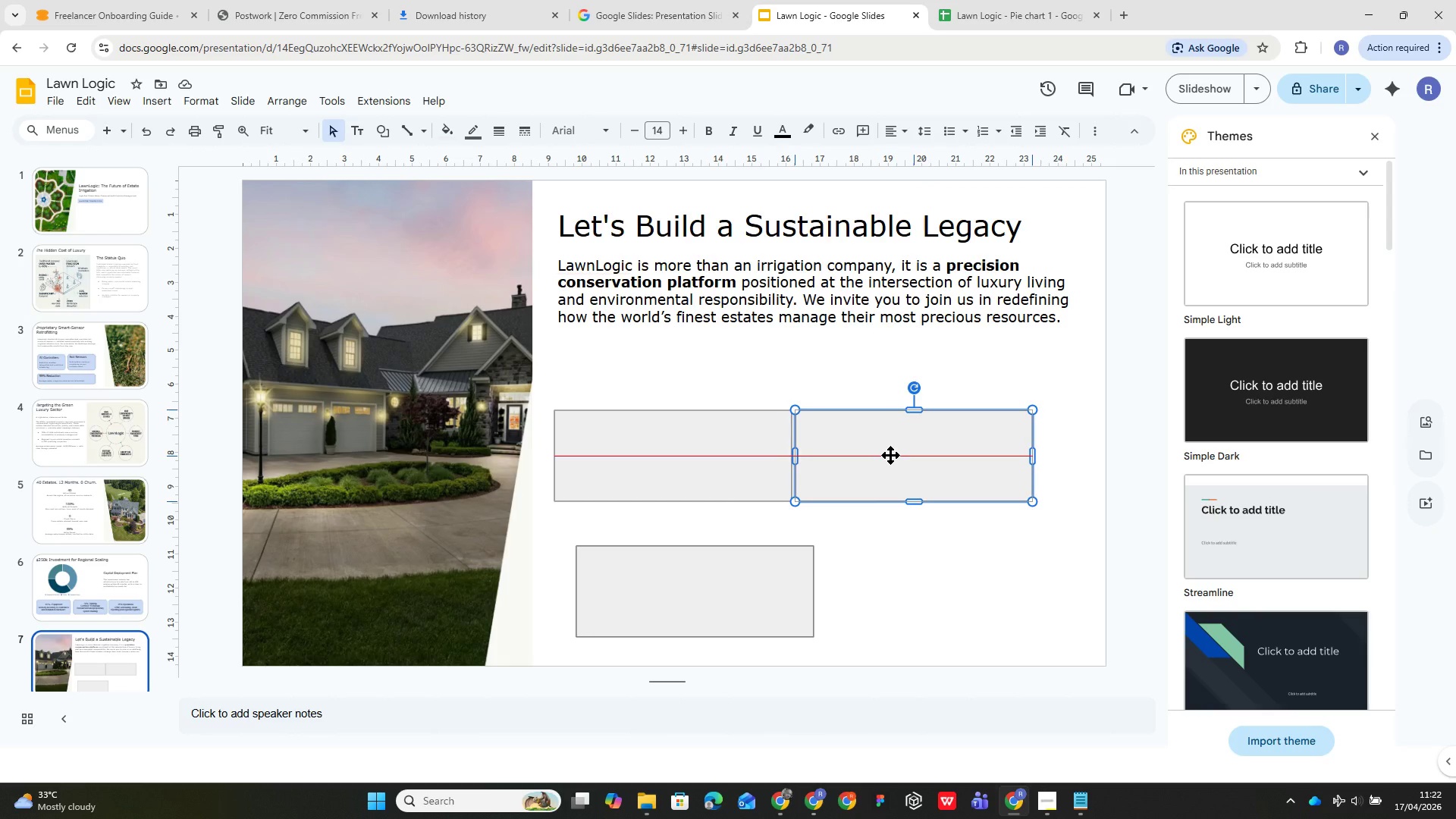 
wait(6.27)
 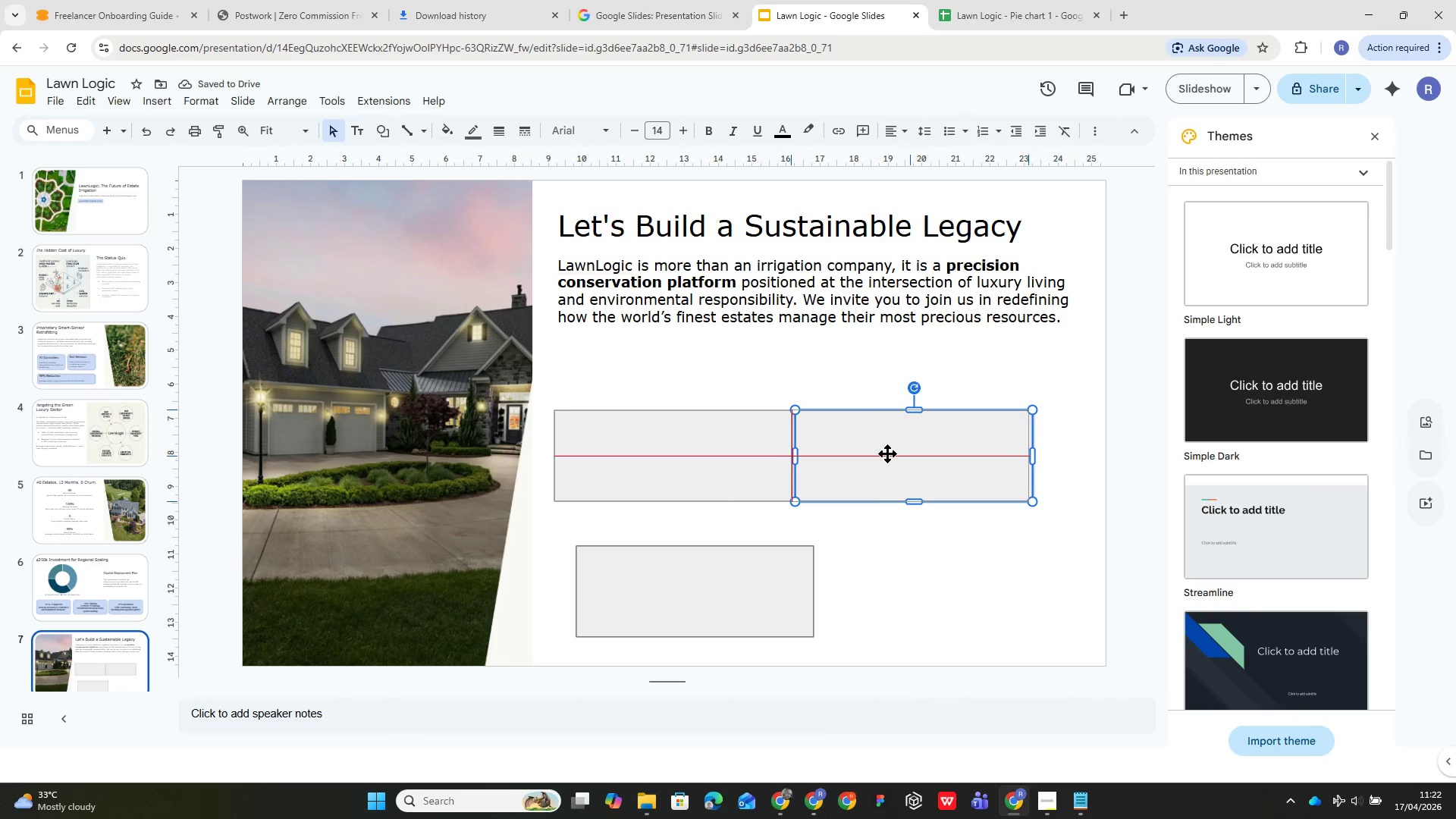 
left_click([765, 483])
 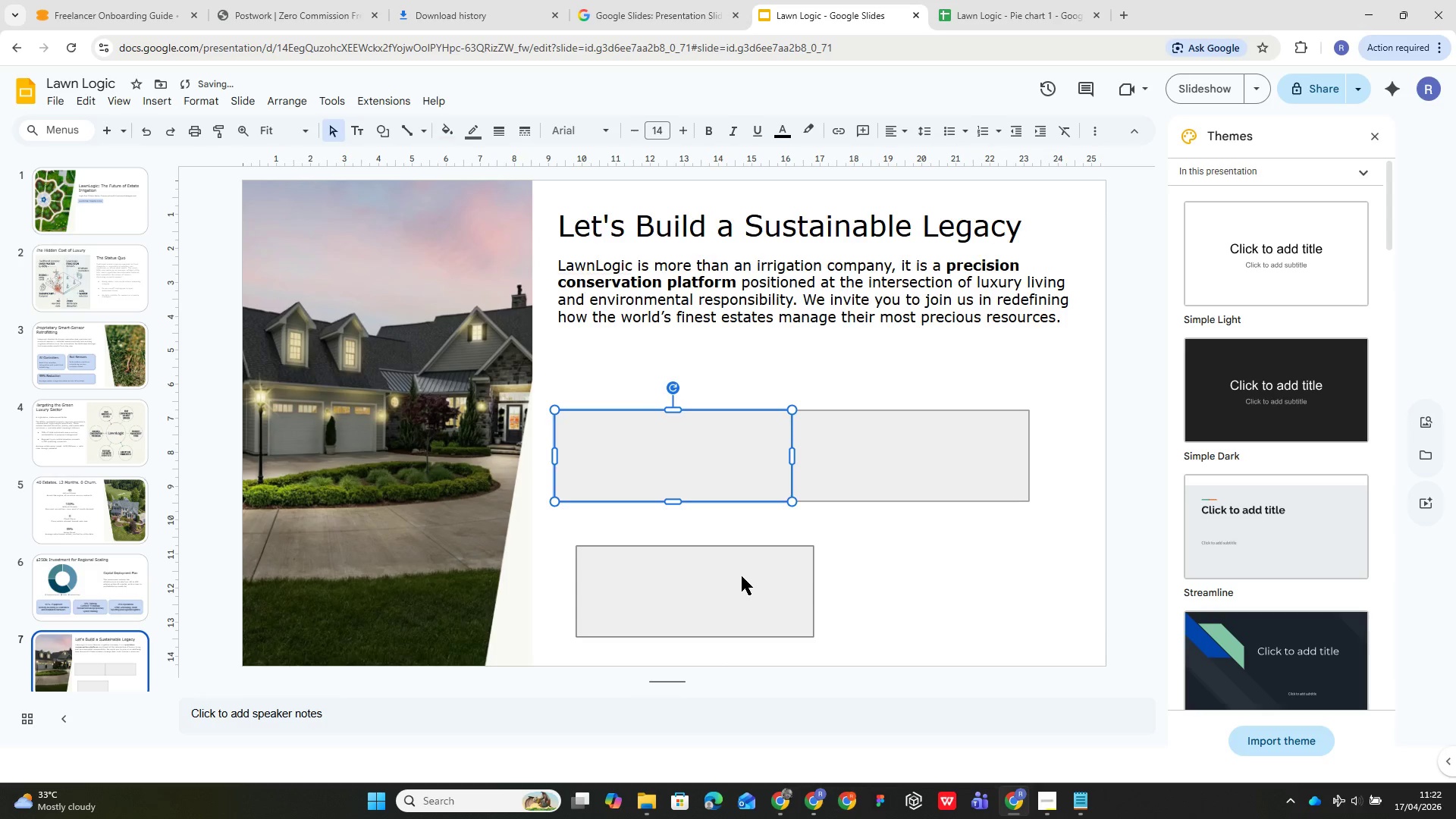 
left_click_drag(start_coordinate=[739, 576], to_coordinate=[721, 530])
 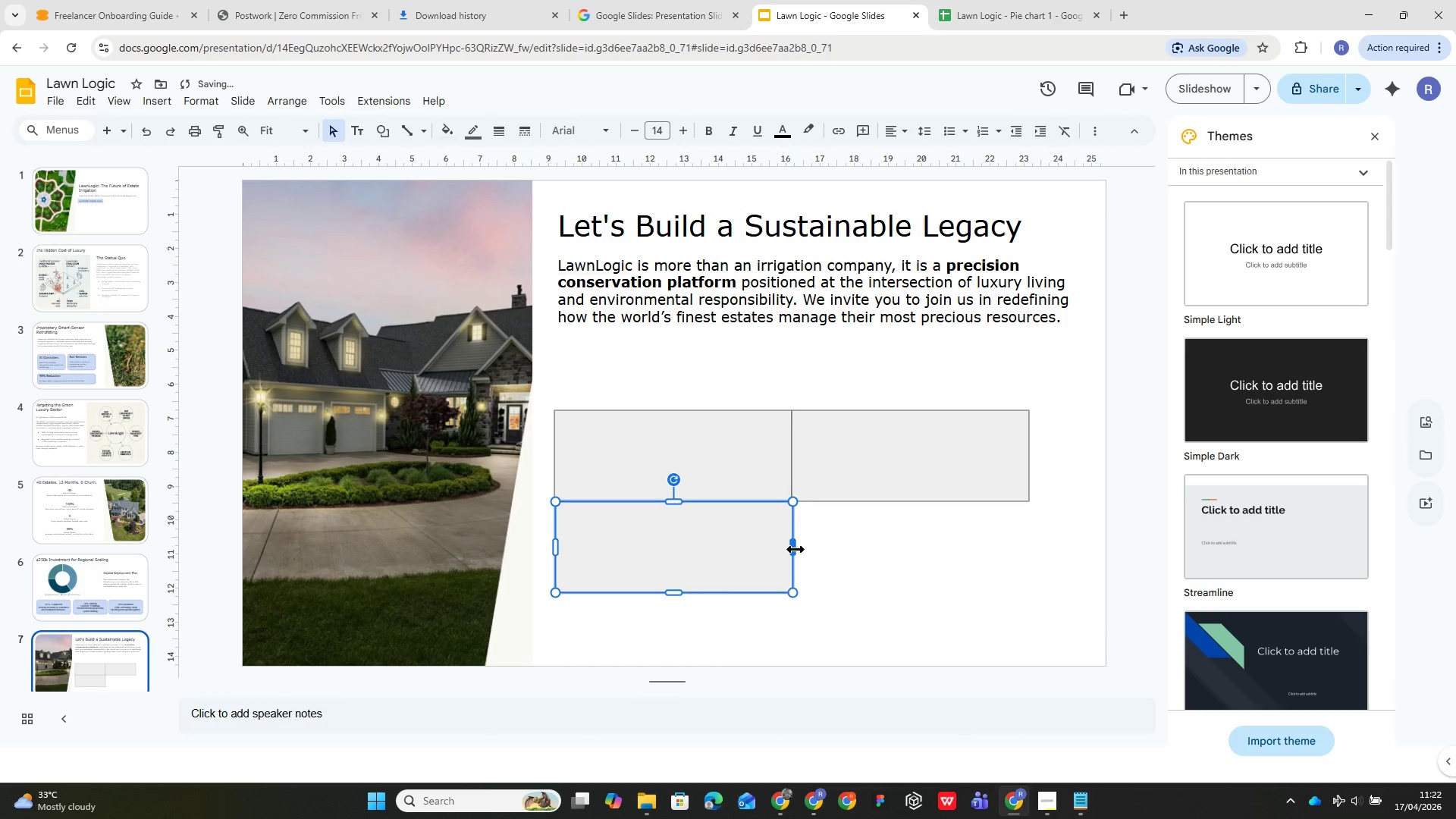 
left_click_drag(start_coordinate=[795, 549], to_coordinate=[1028, 555])
 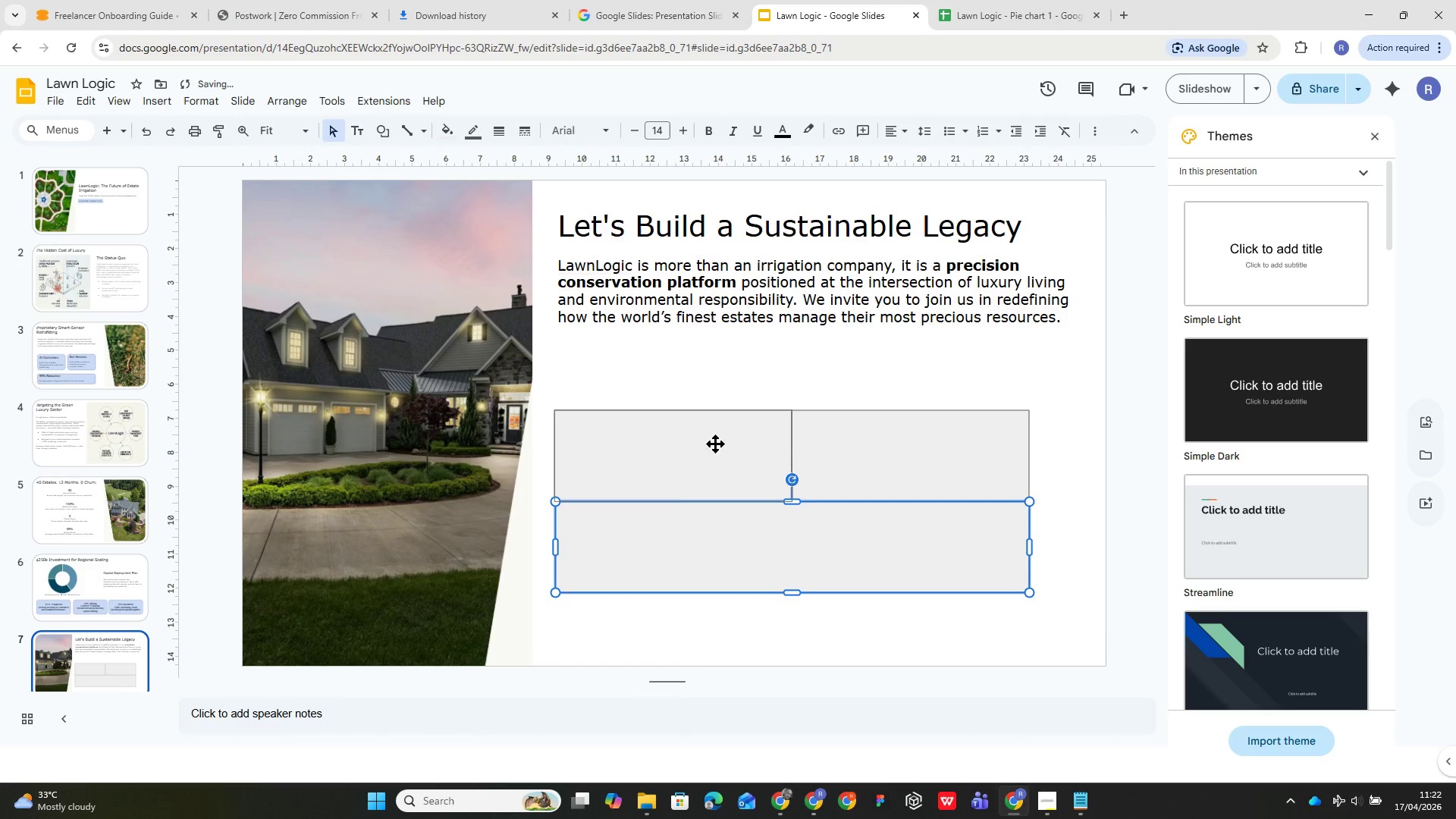 
left_click([650, 444])
 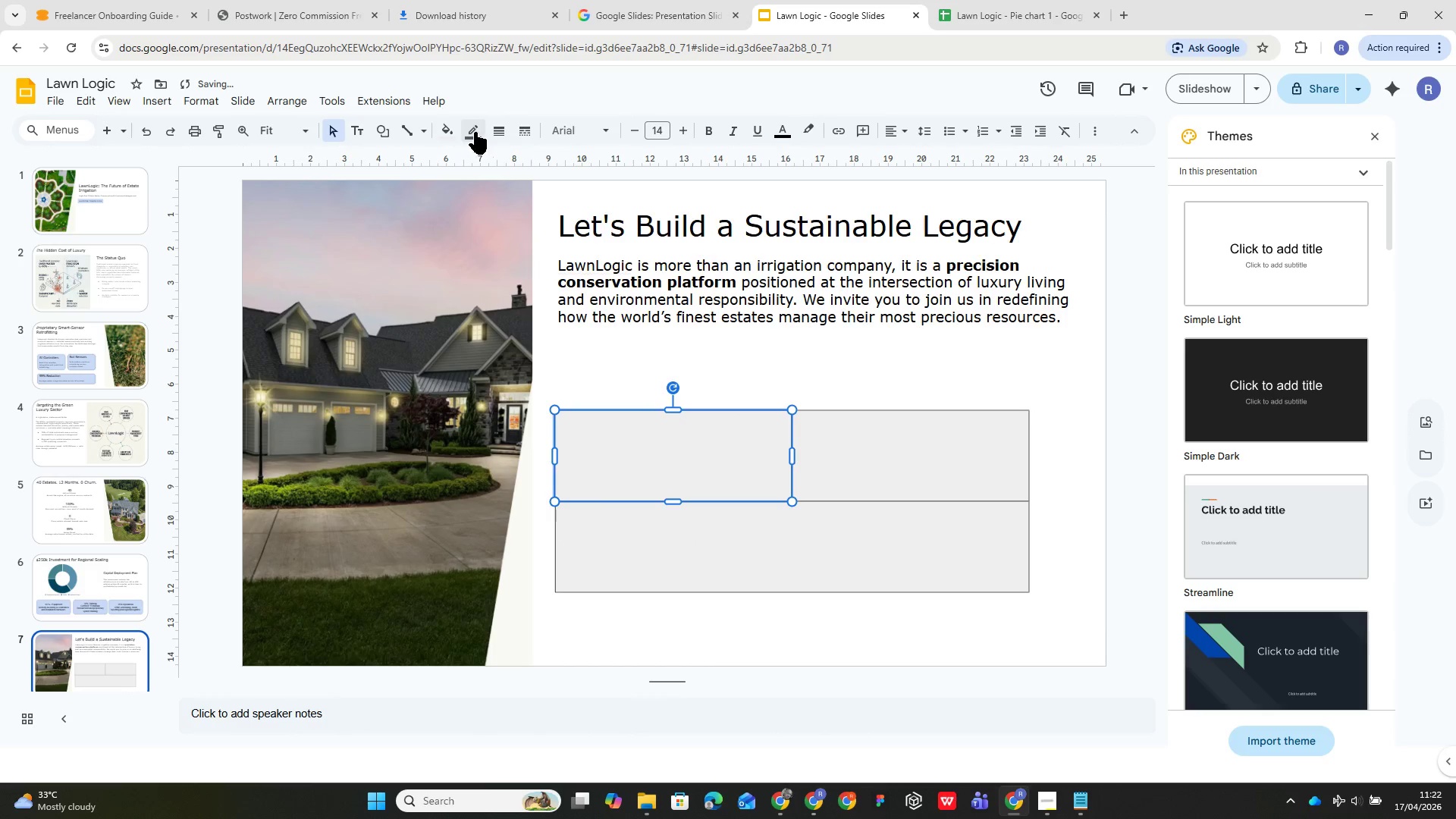 
left_click([450, 128])
 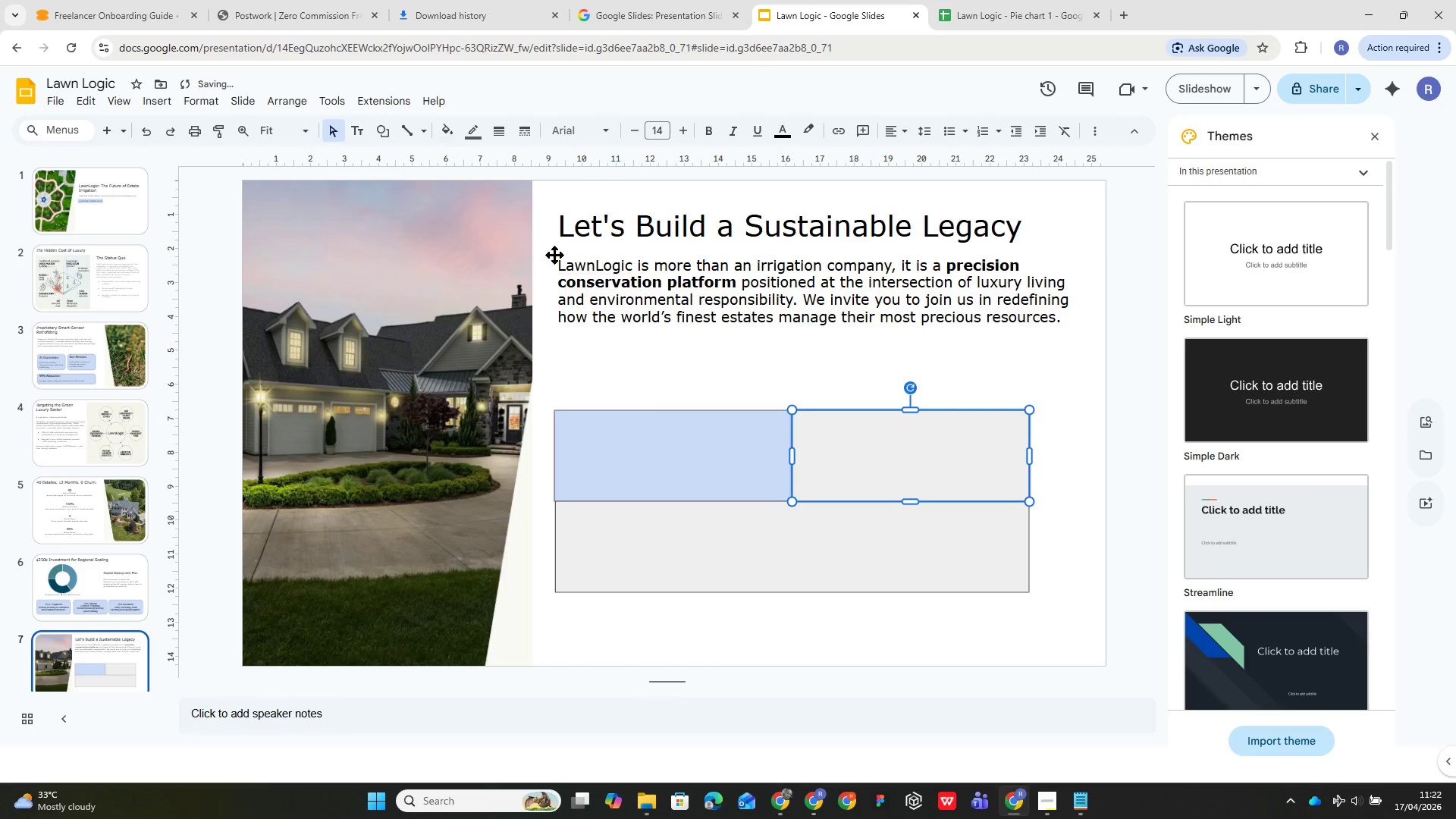 
left_click([445, 130])
 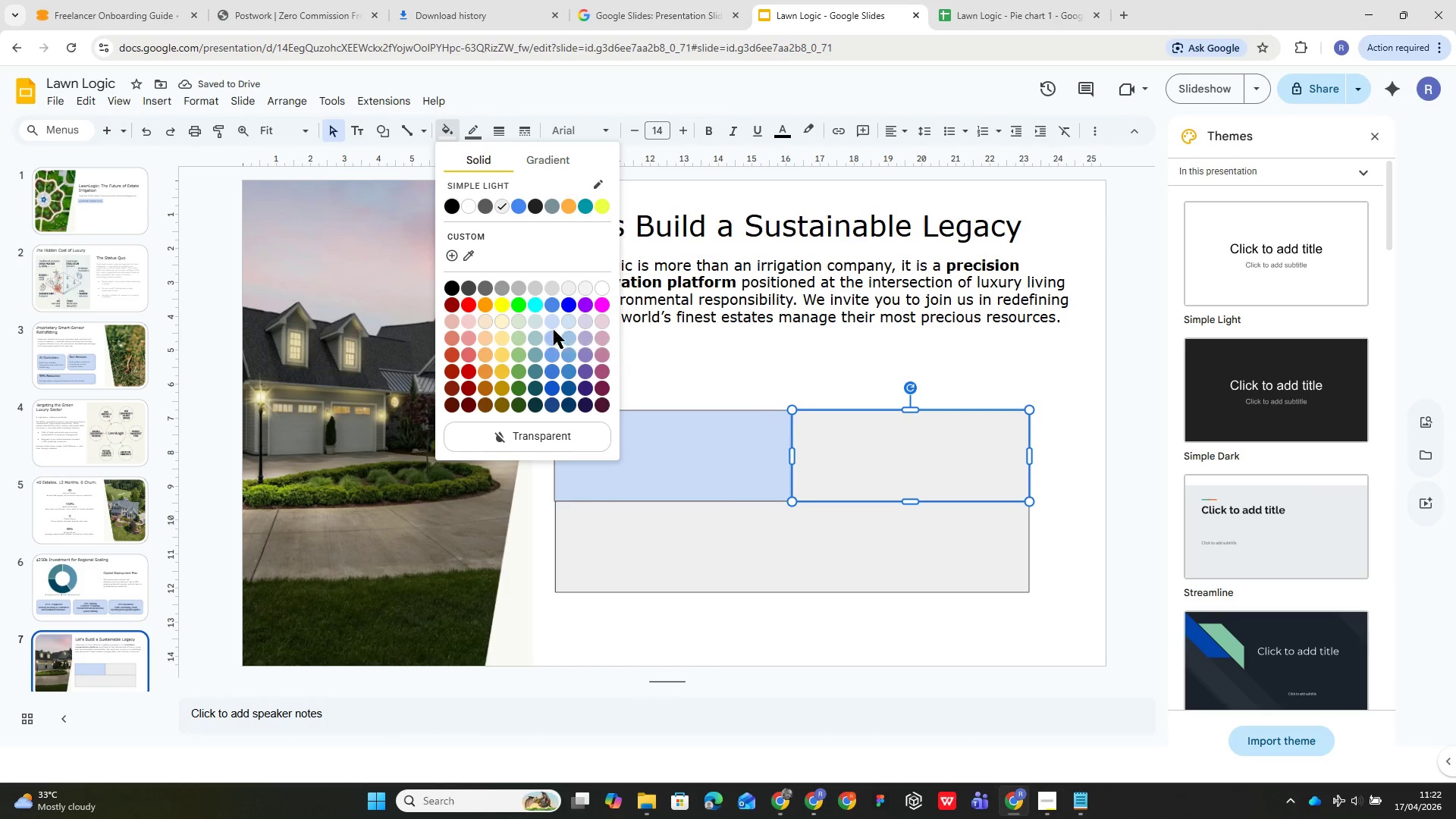 
left_click([556, 319])
 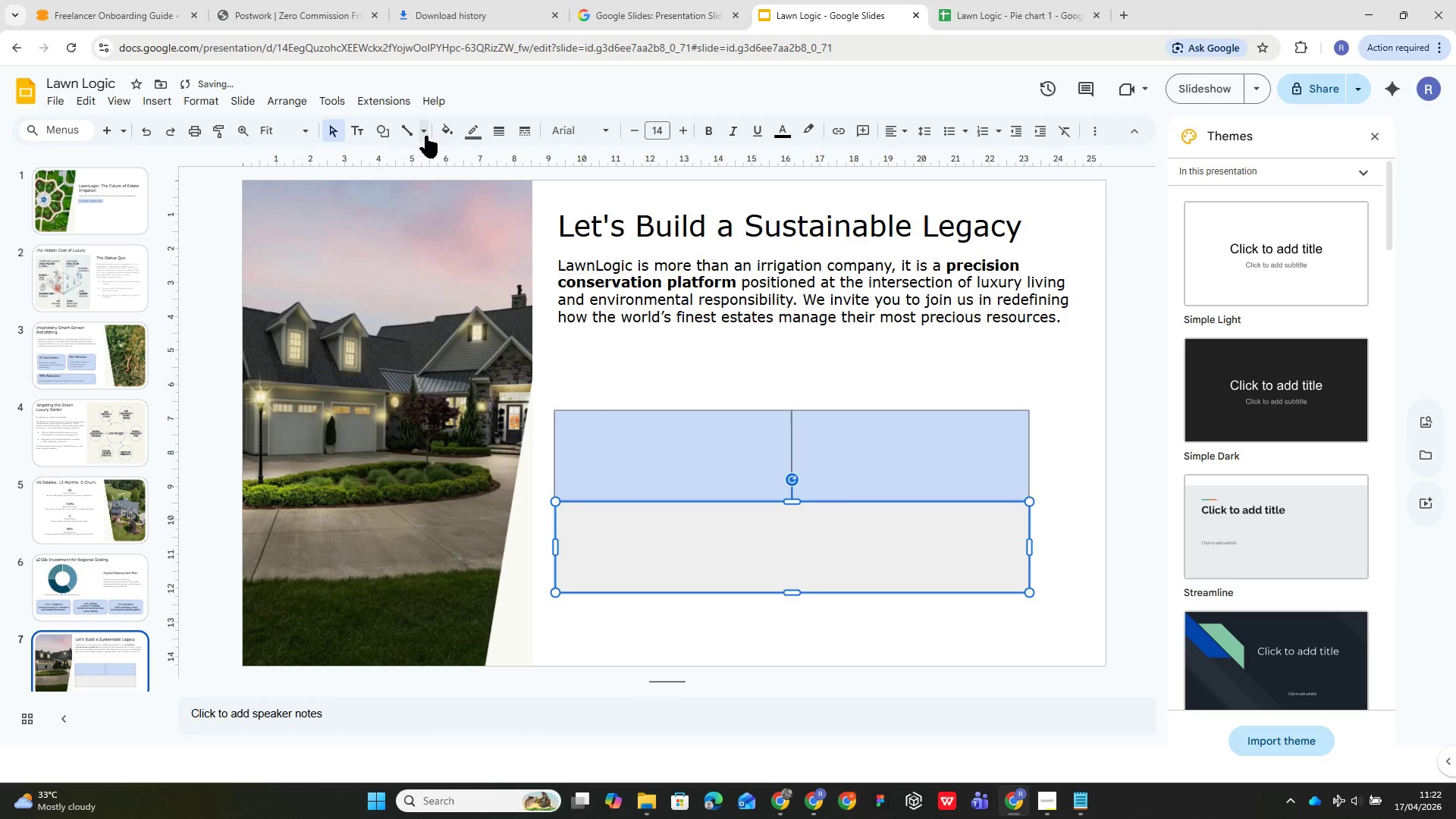 
left_click([452, 131])
 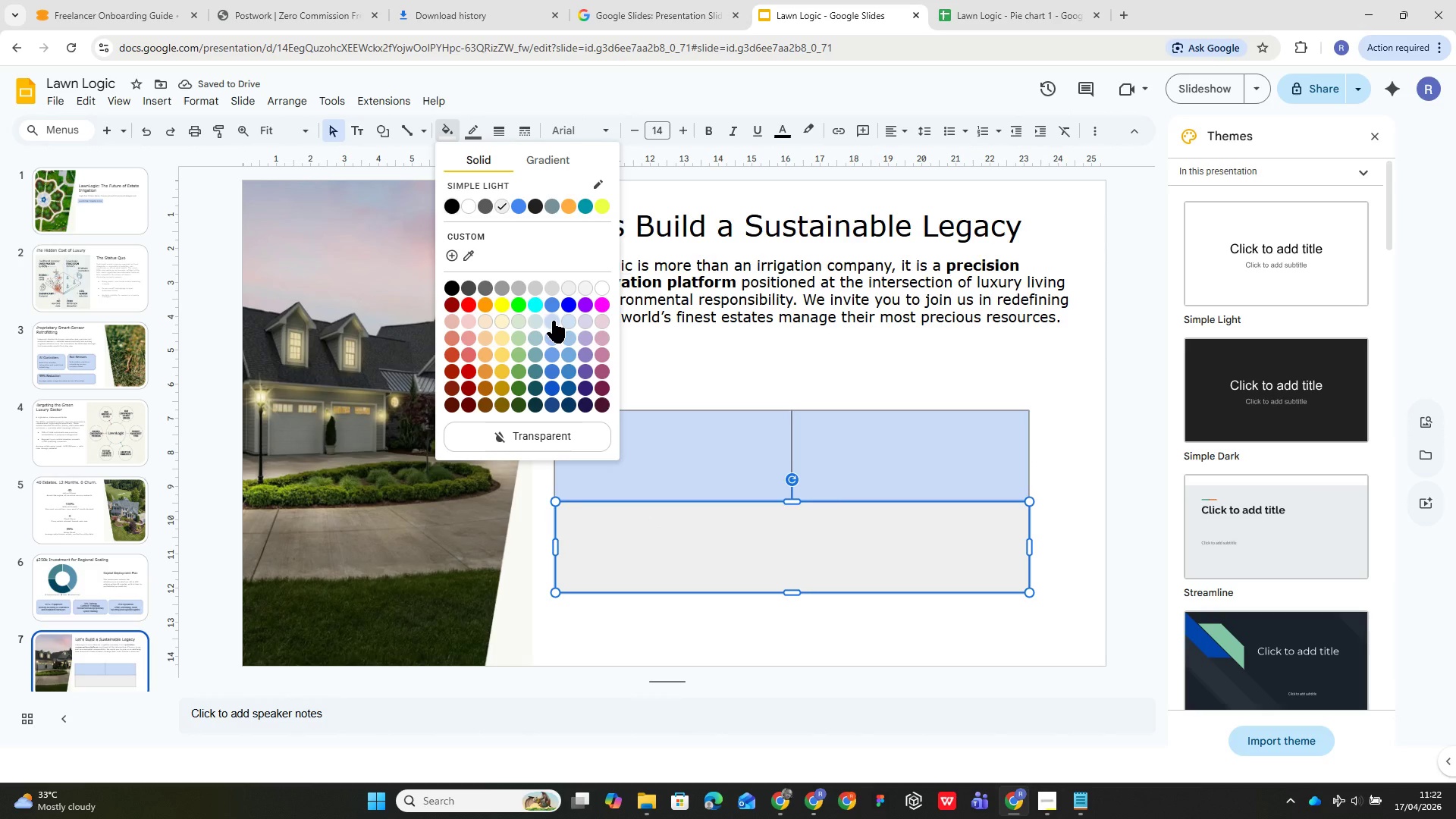 
left_click([553, 321])
 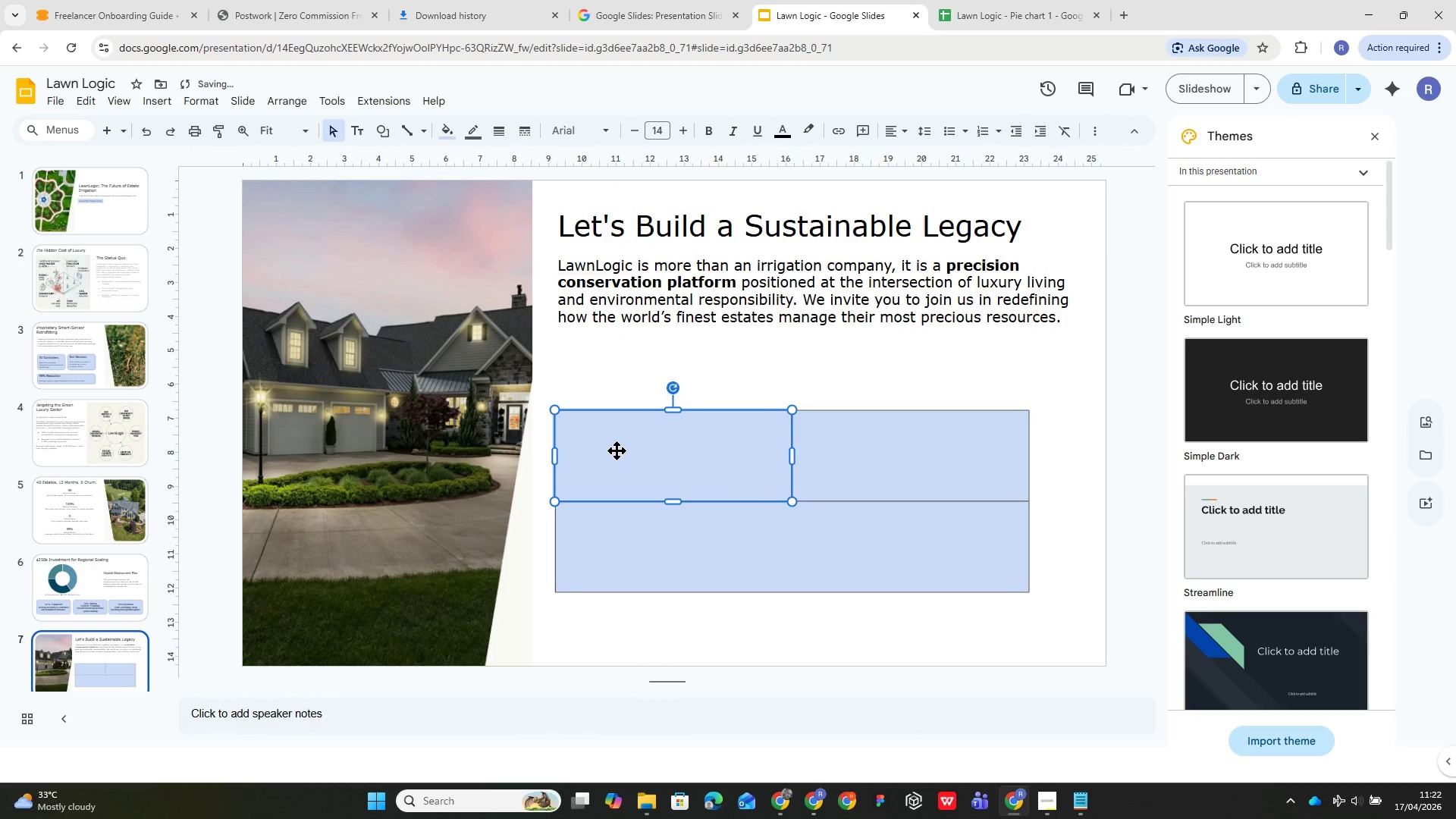 
double_click([616, 448])
 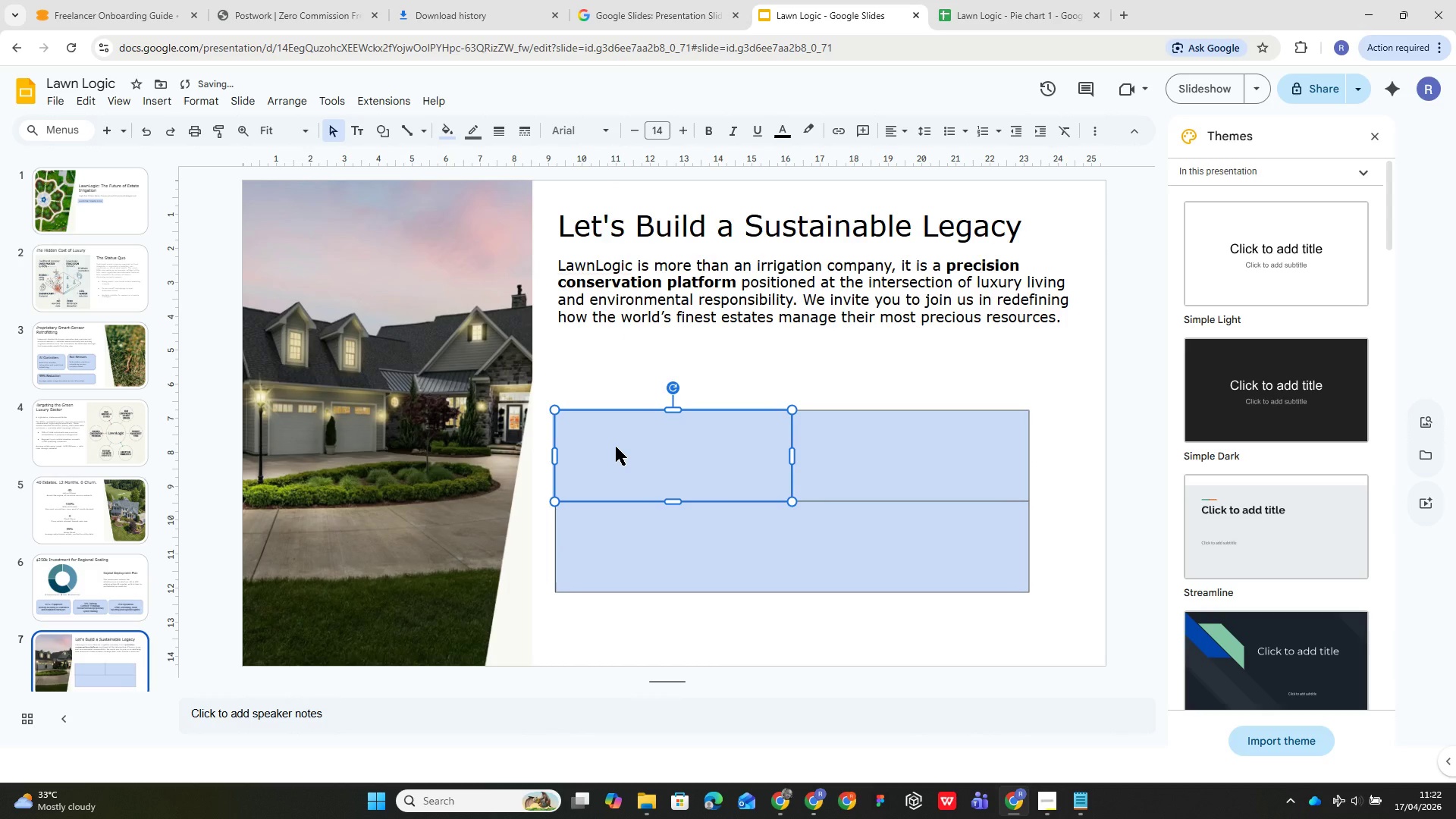 
left_click([616, 447])
 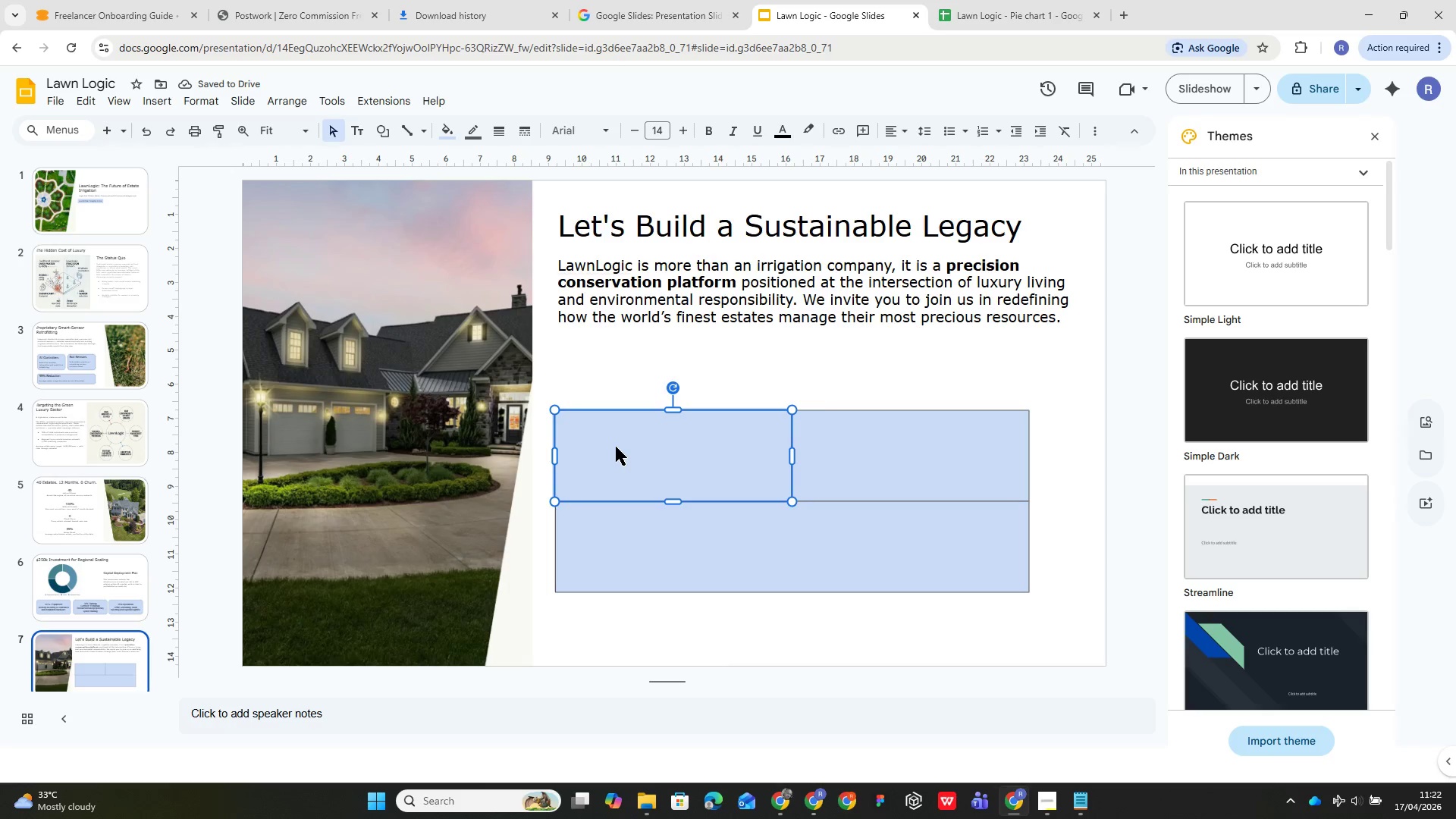 
double_click([616, 447])
 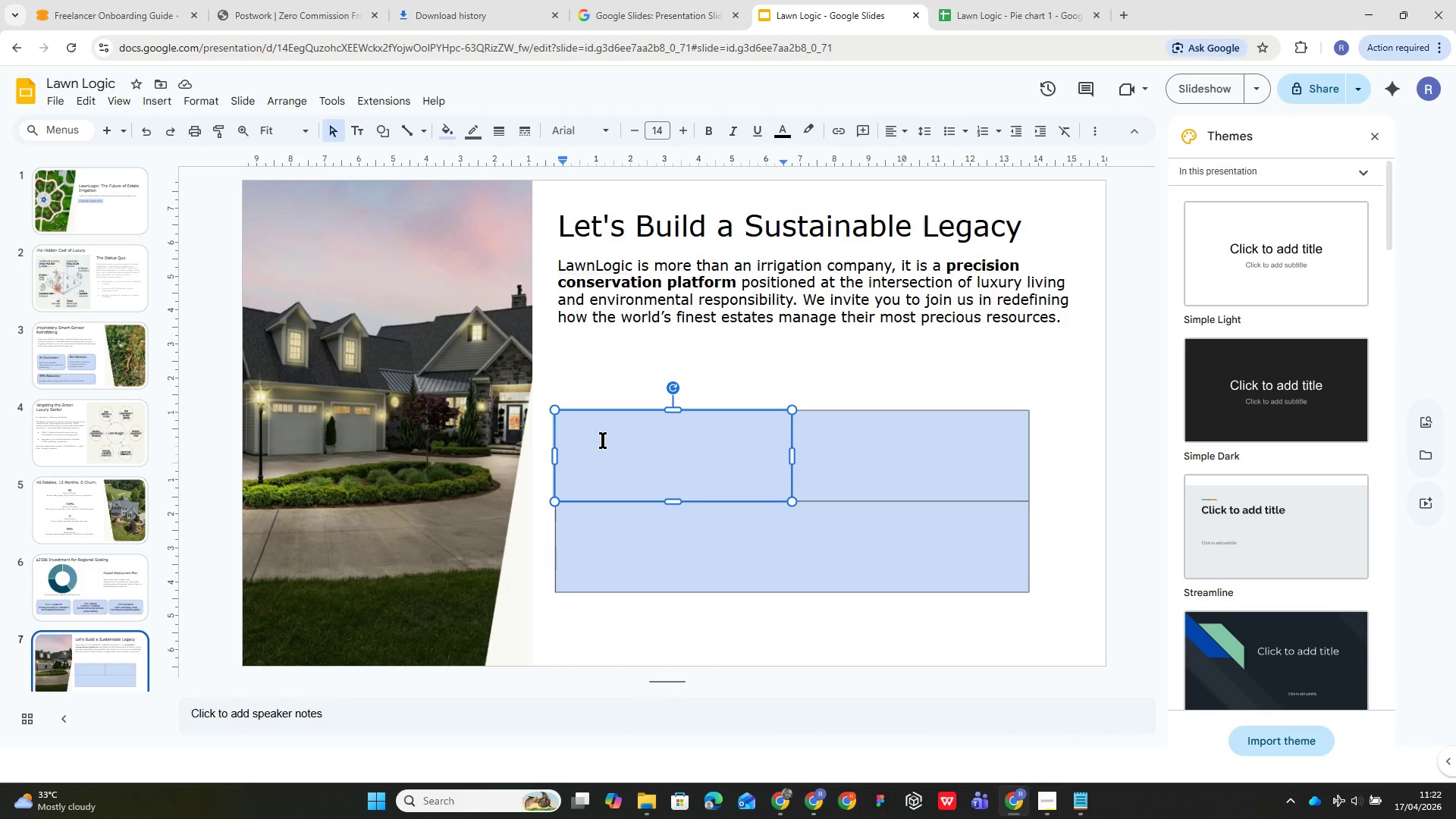 
wait(5.38)
 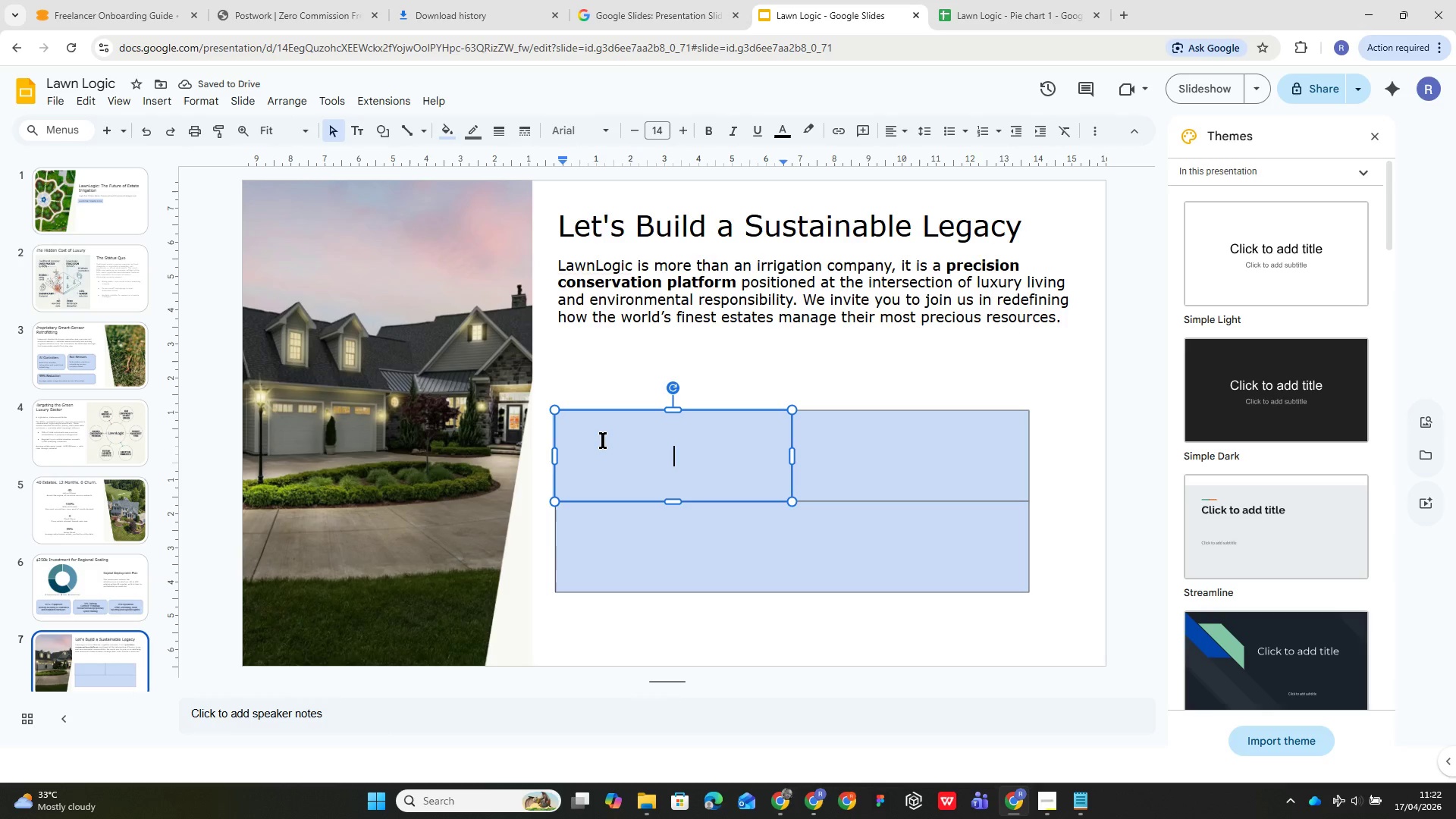 
type(Next Step)
 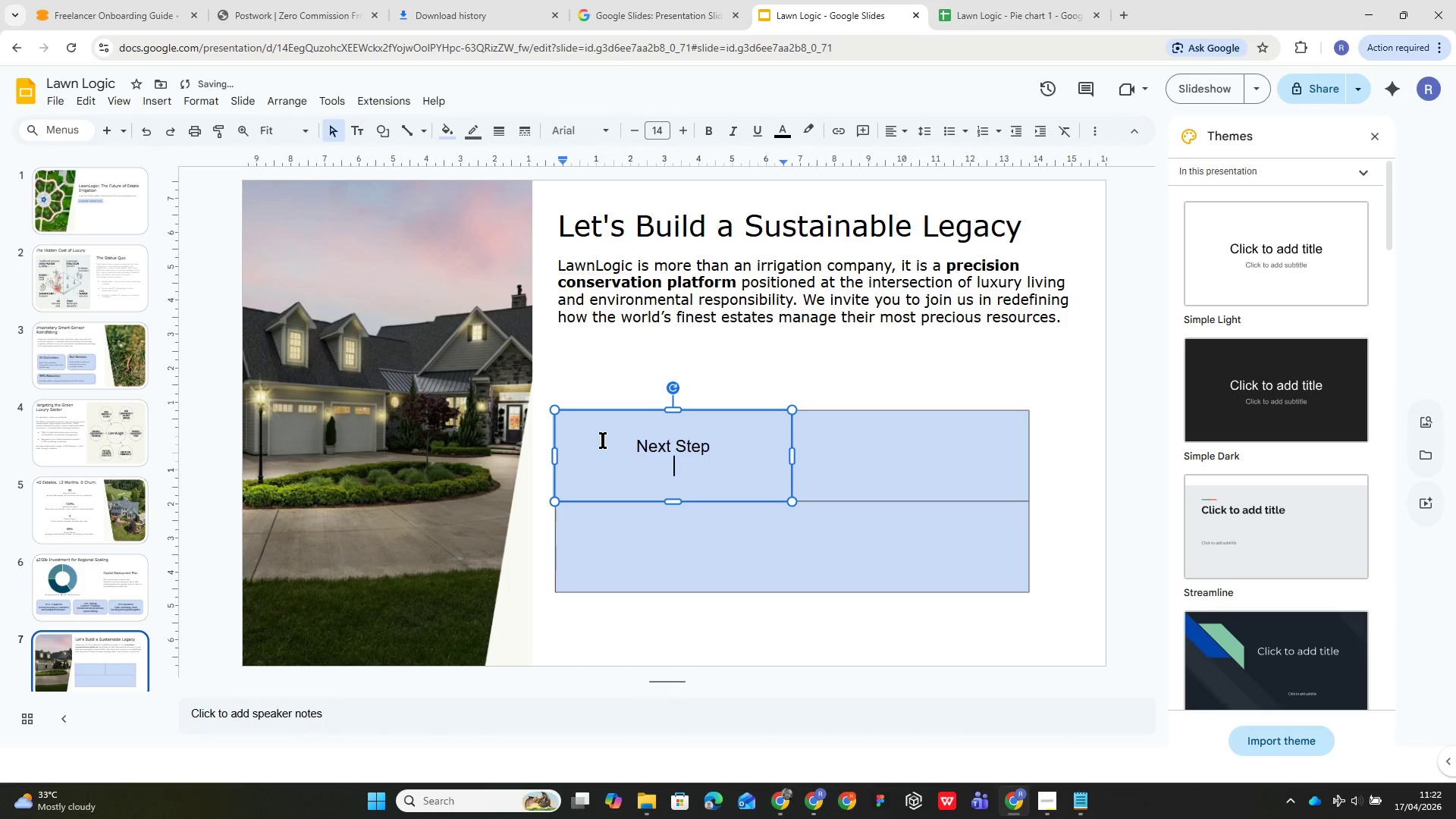 
 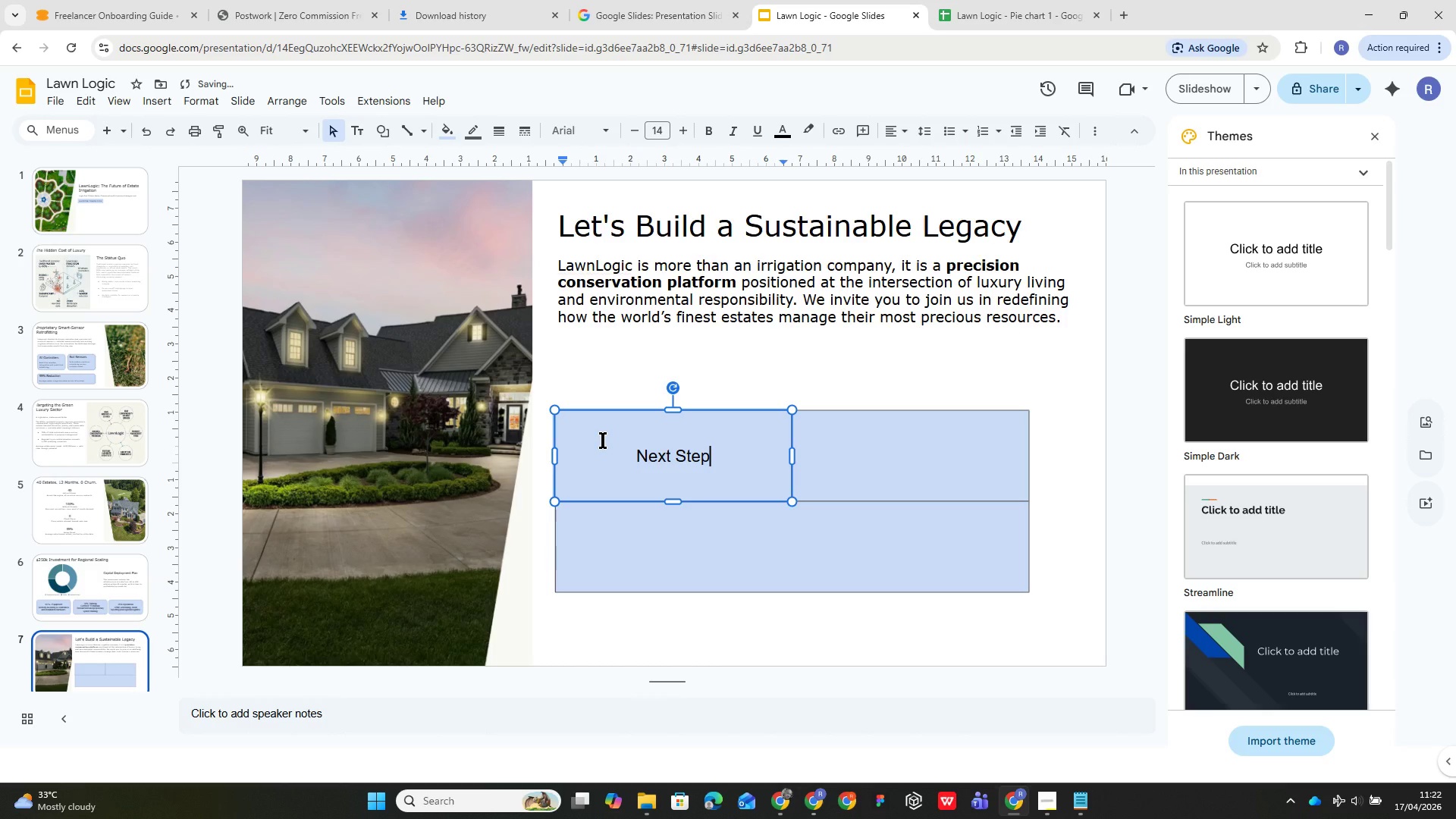 
key(Enter)
 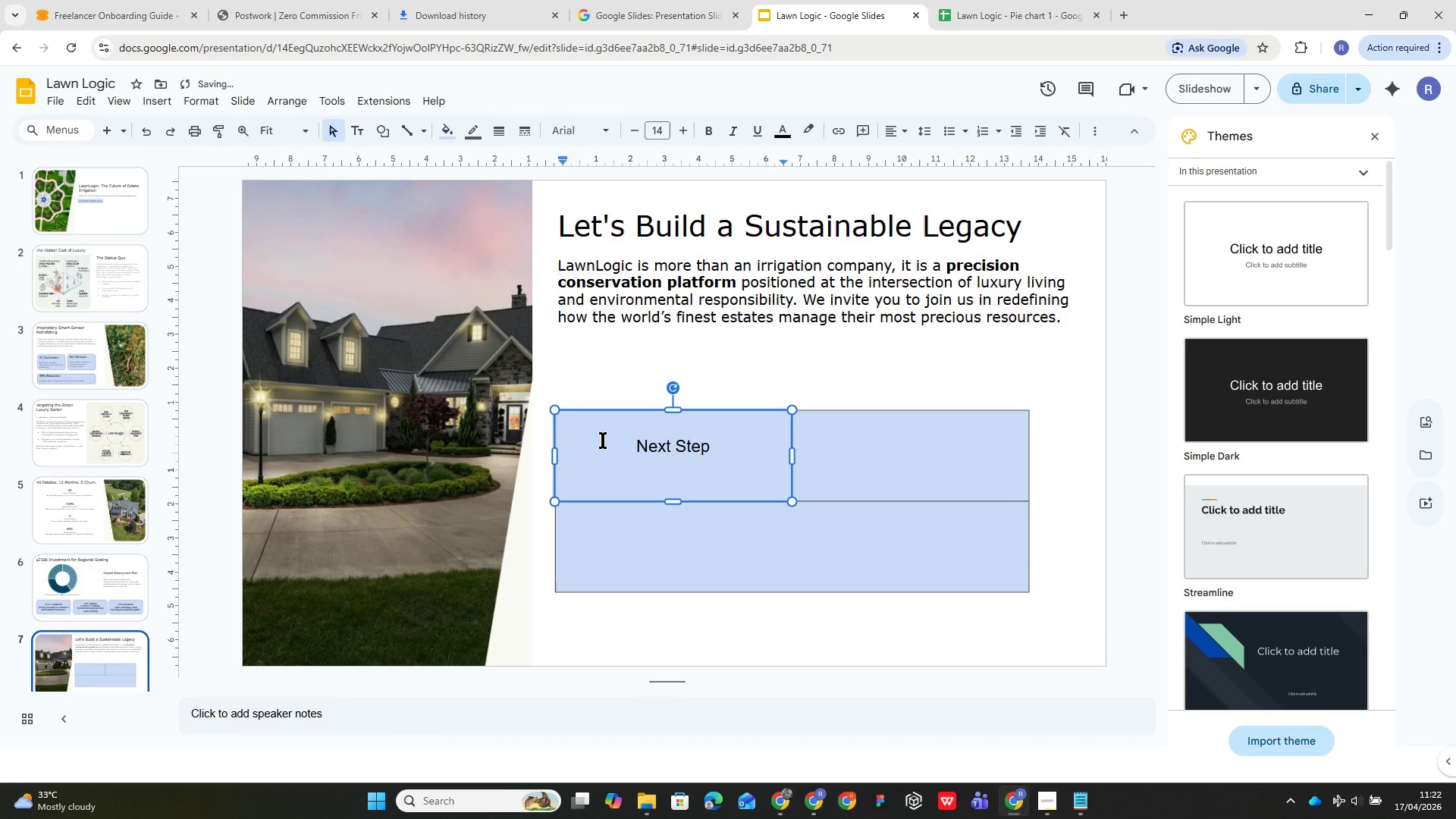 
type(SChec)
key(Backspace)
key(Backspace)
key(Backspace)
key(Backspace)
type(cheu)
key(Backspace)
key(Backspace)
type(dule a )
 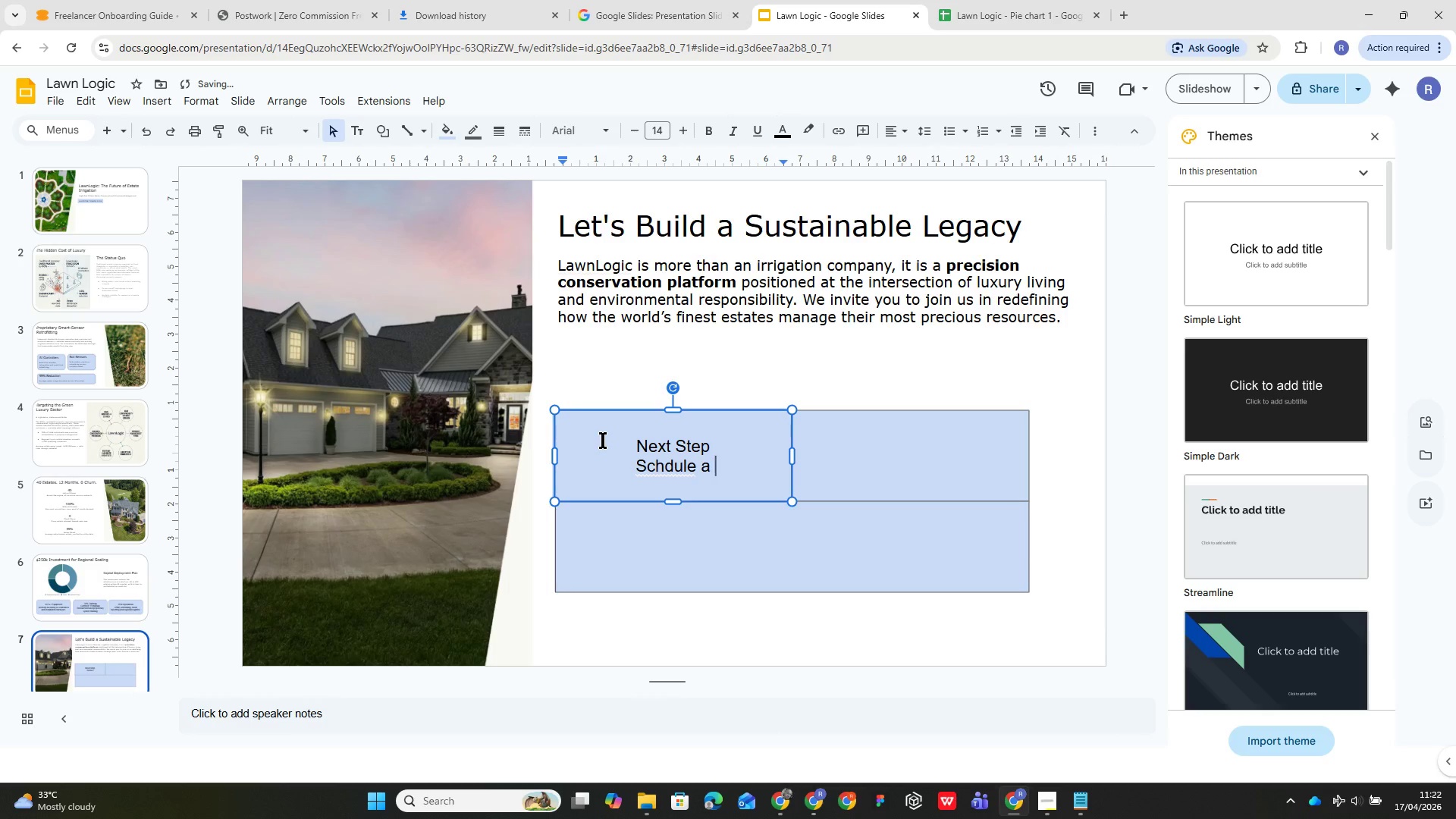 
key(ArrowLeft)
 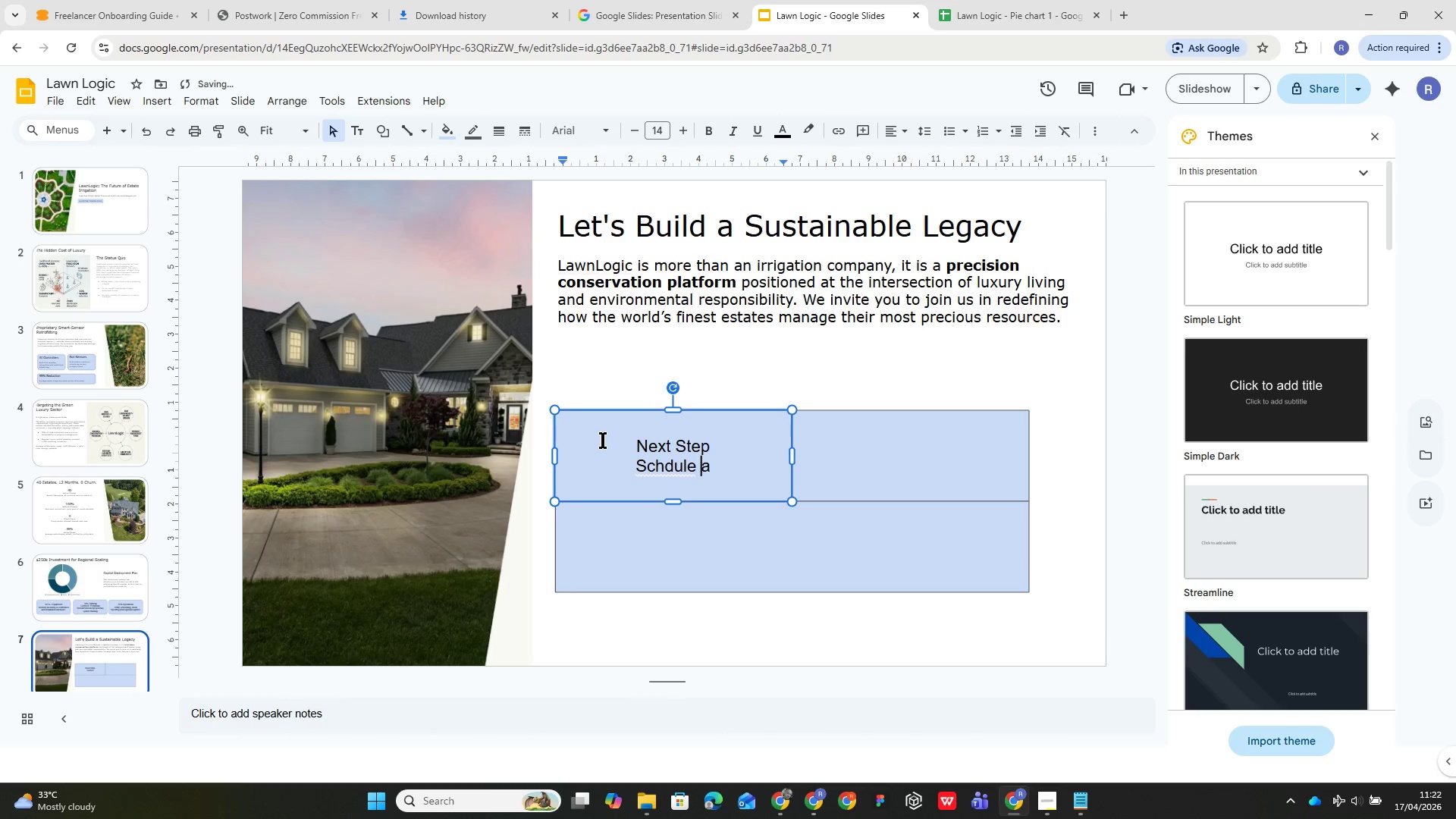 
key(ArrowLeft)
 